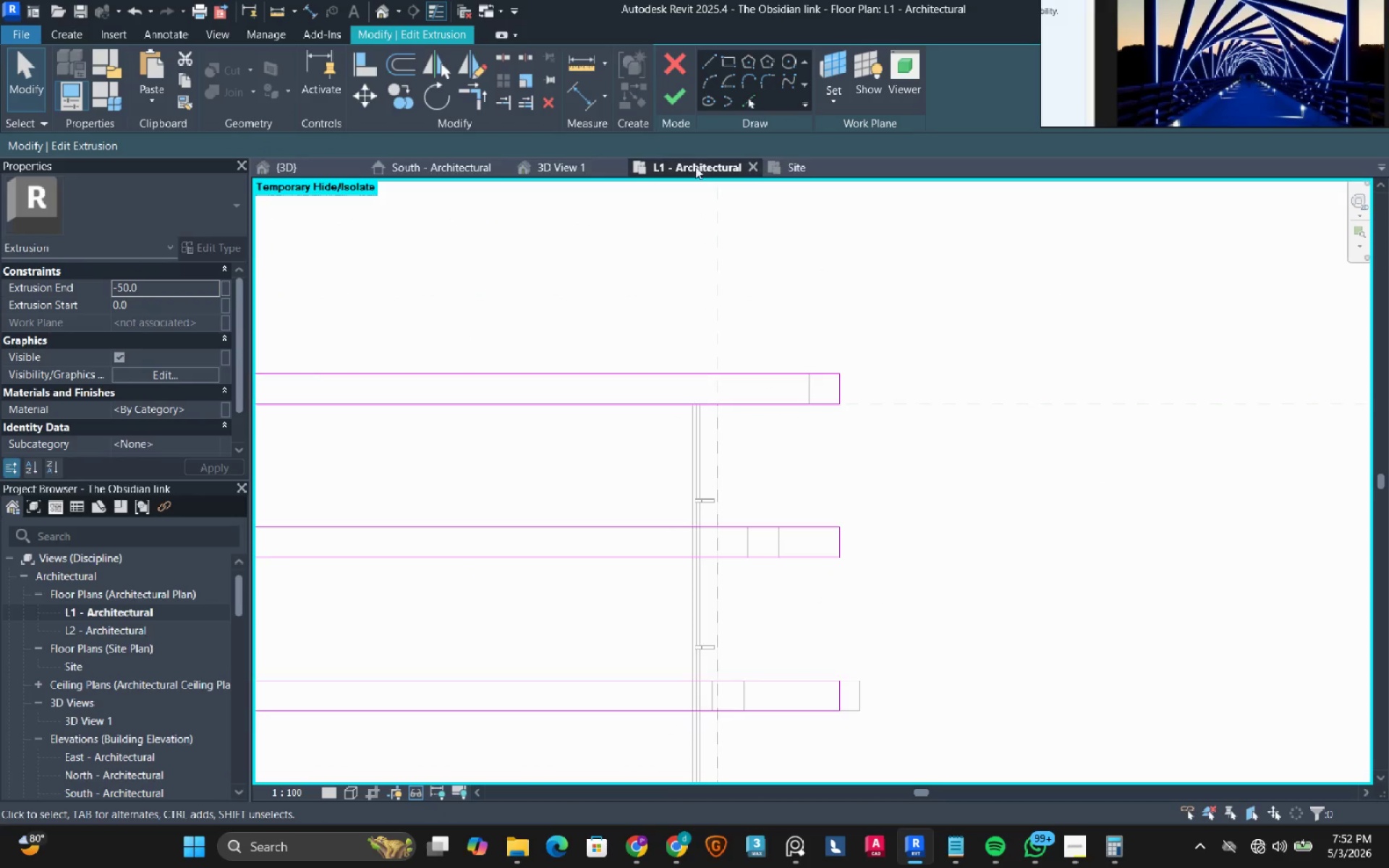 
left_click([671, 106])
 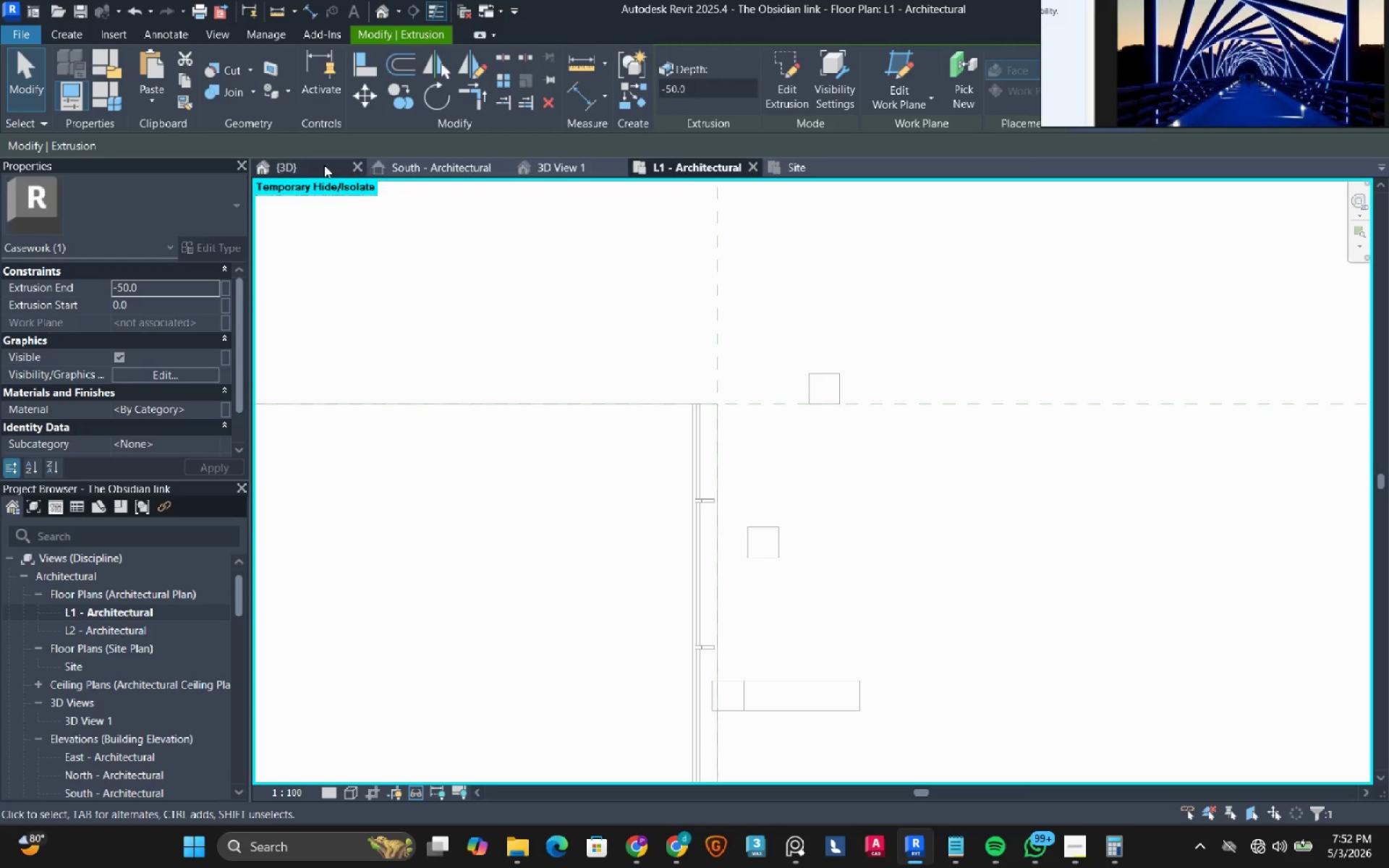 
left_click([313, 165])
 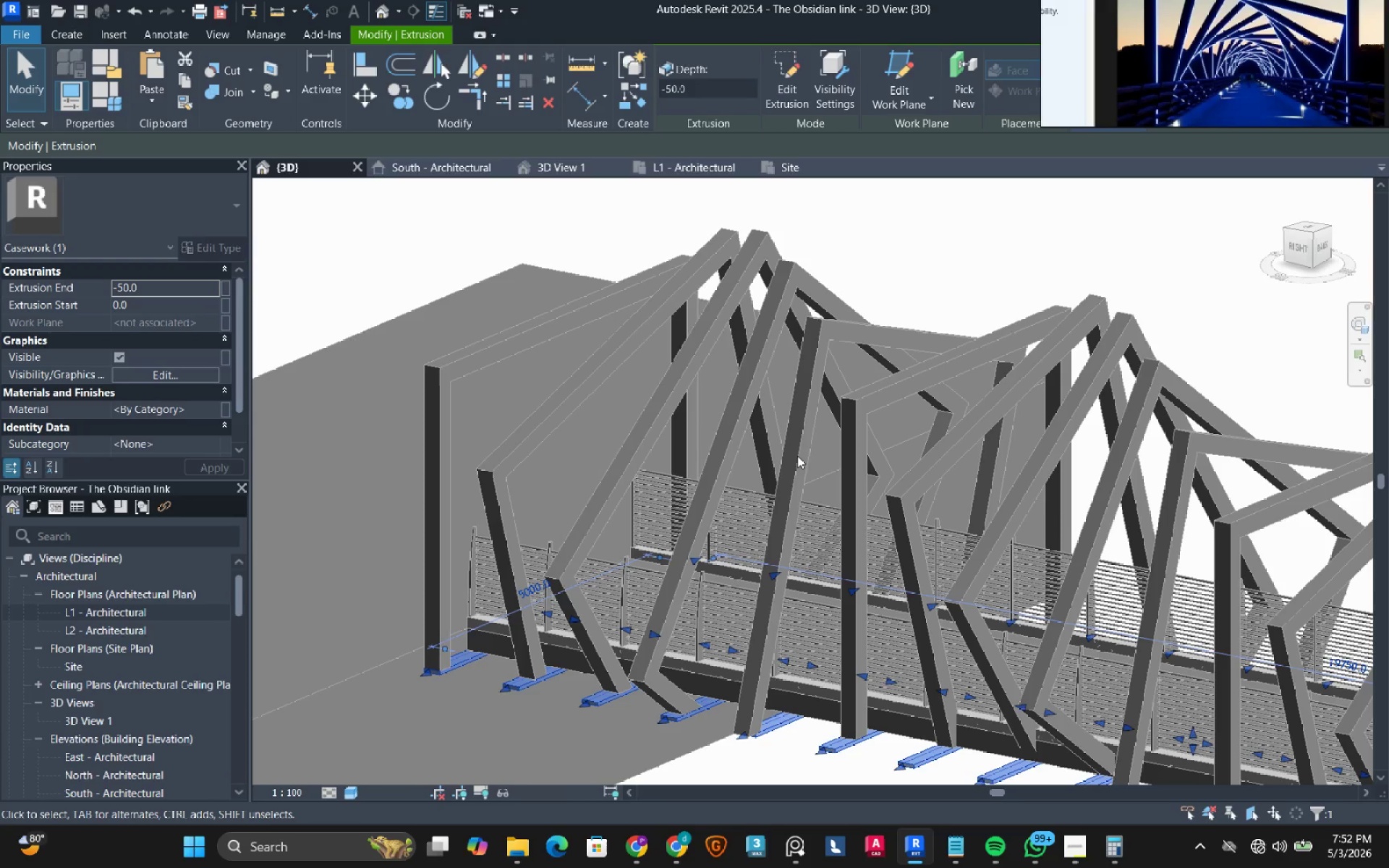 
hold_key(key=ShiftLeft, duration=1.06)
 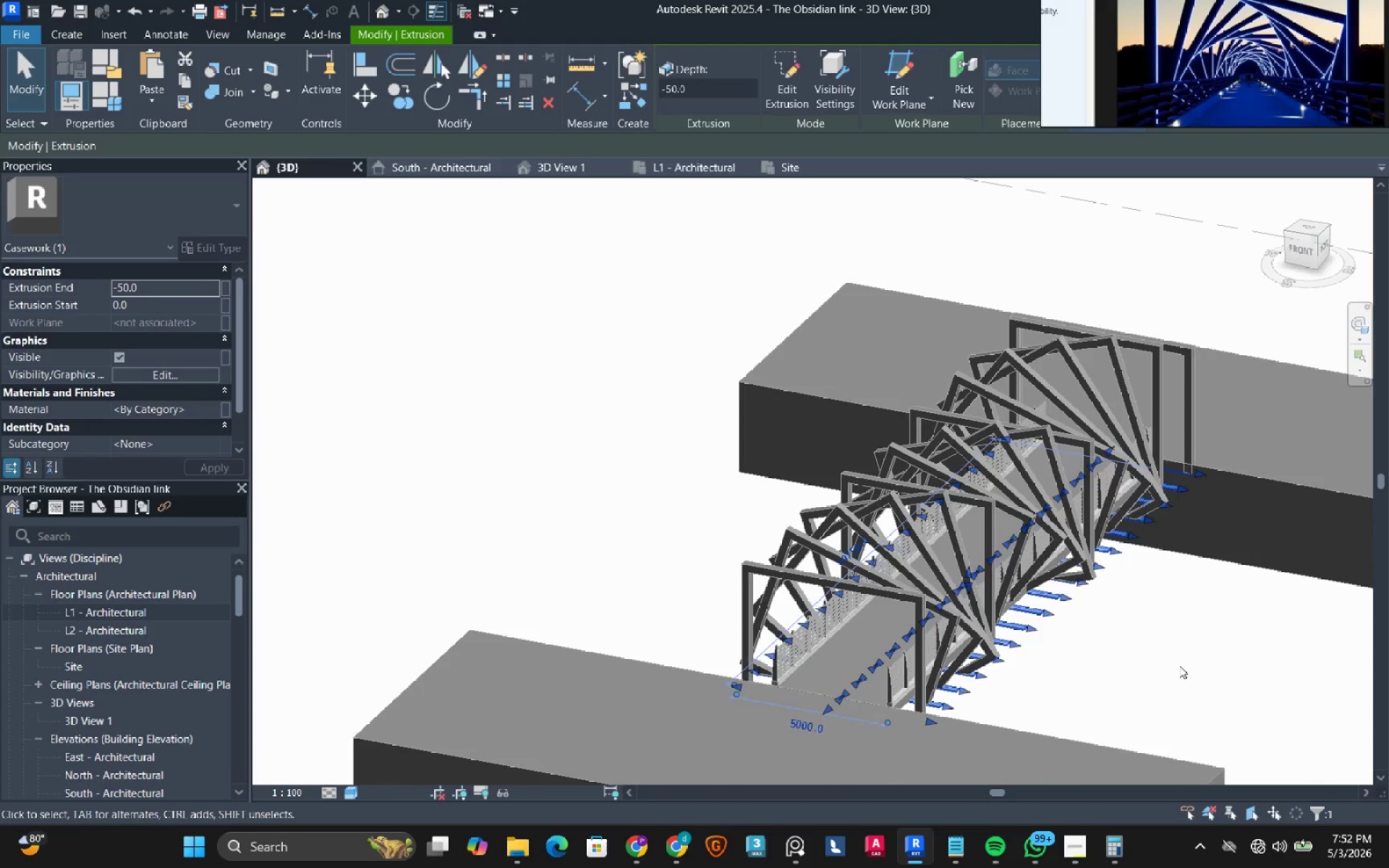 
scroll: coordinate [797, 461], scroll_direction: down, amount: 6.0
 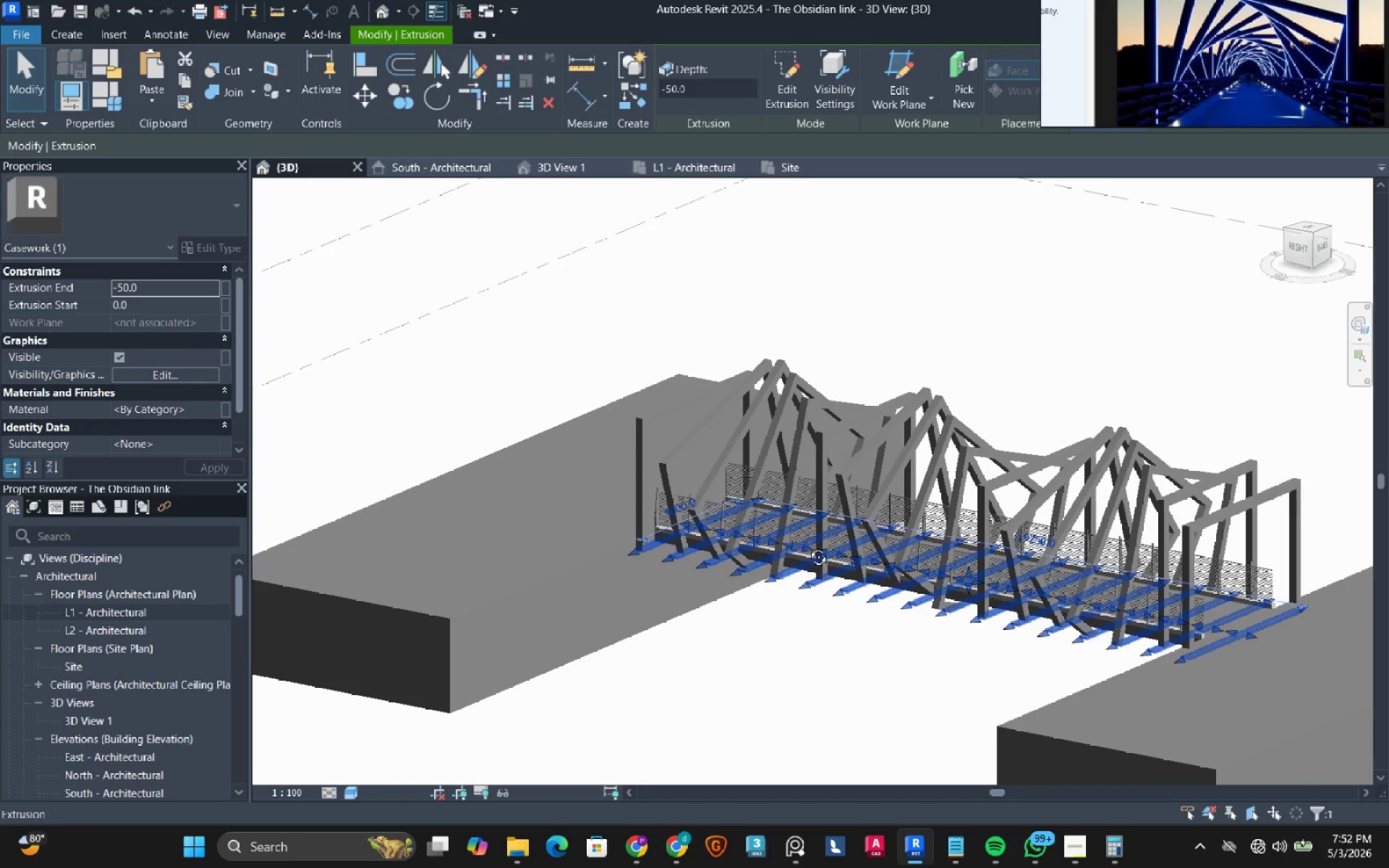 
left_click([1179, 665])
 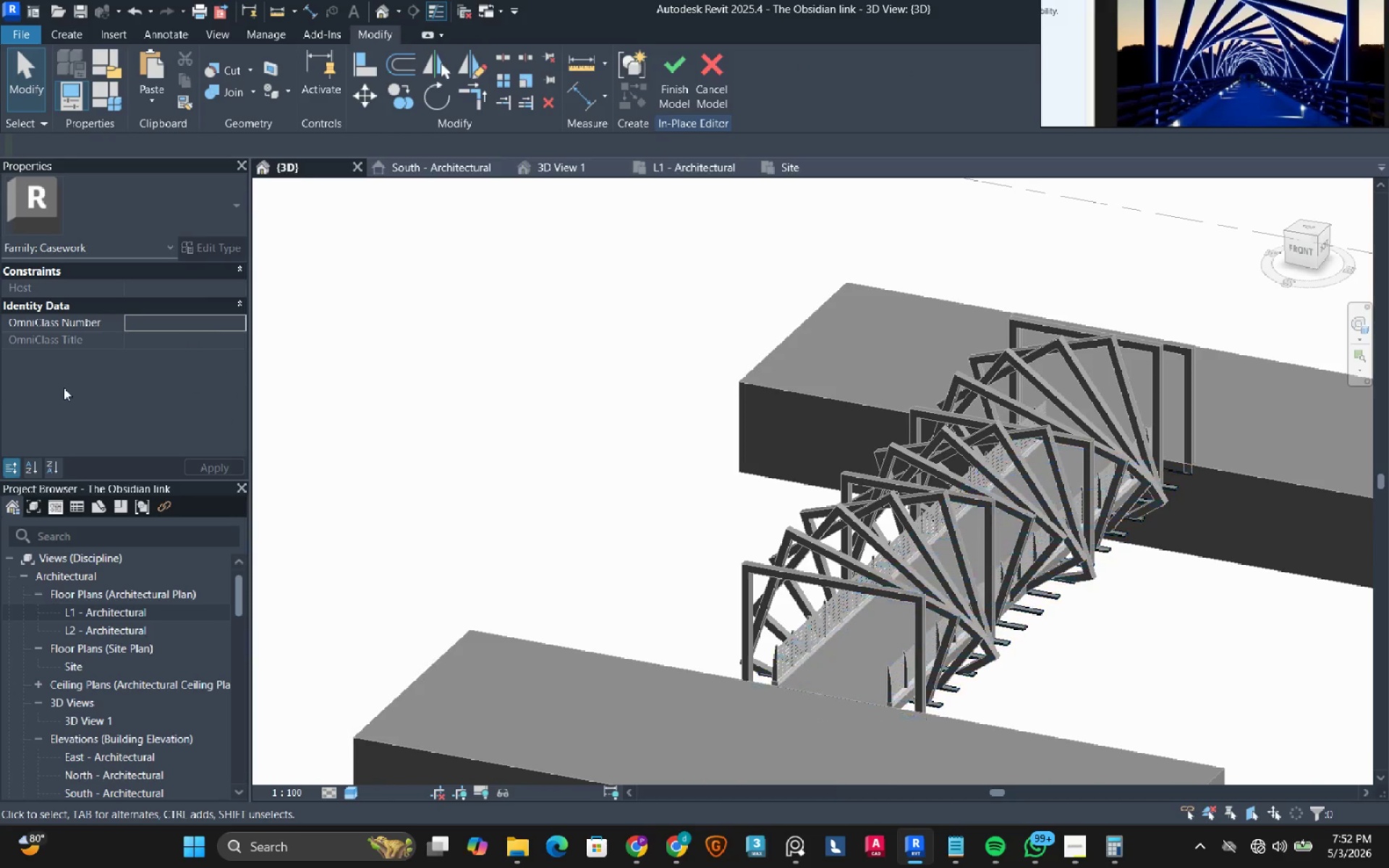 
wait(5.41)
 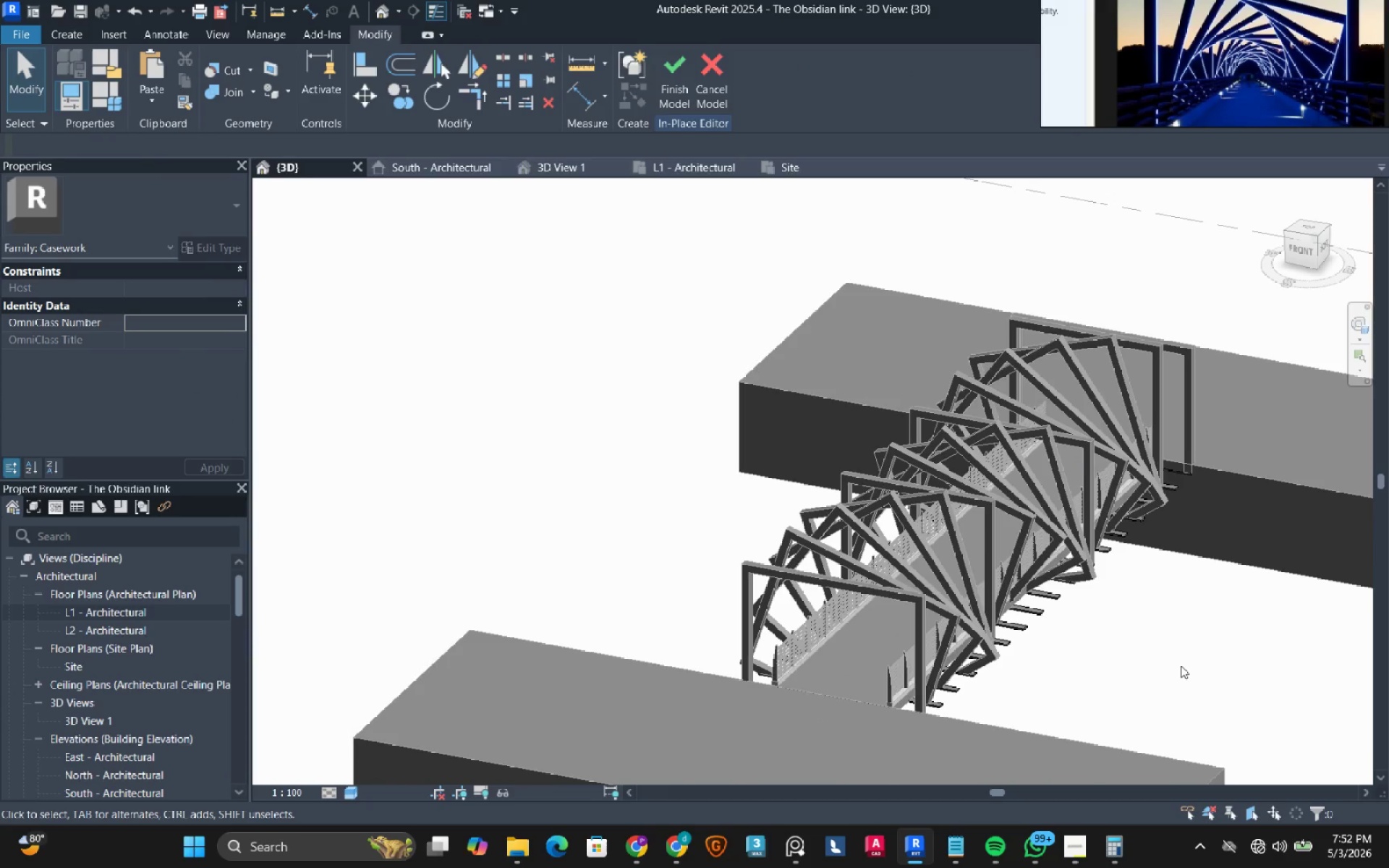 
double_click([111, 613])
 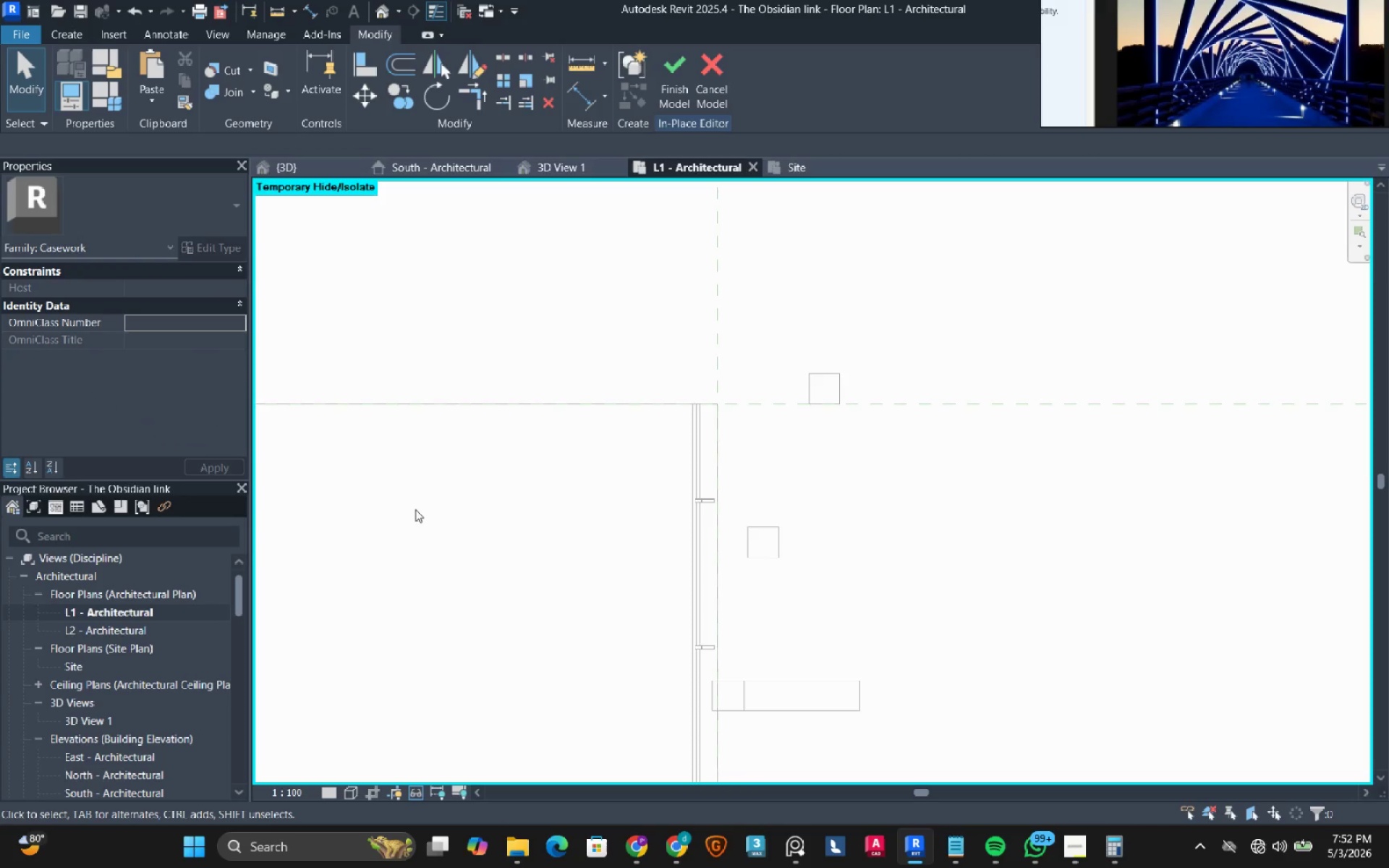 
scroll: coordinate [820, 333], scroll_direction: down, amount: 10.0
 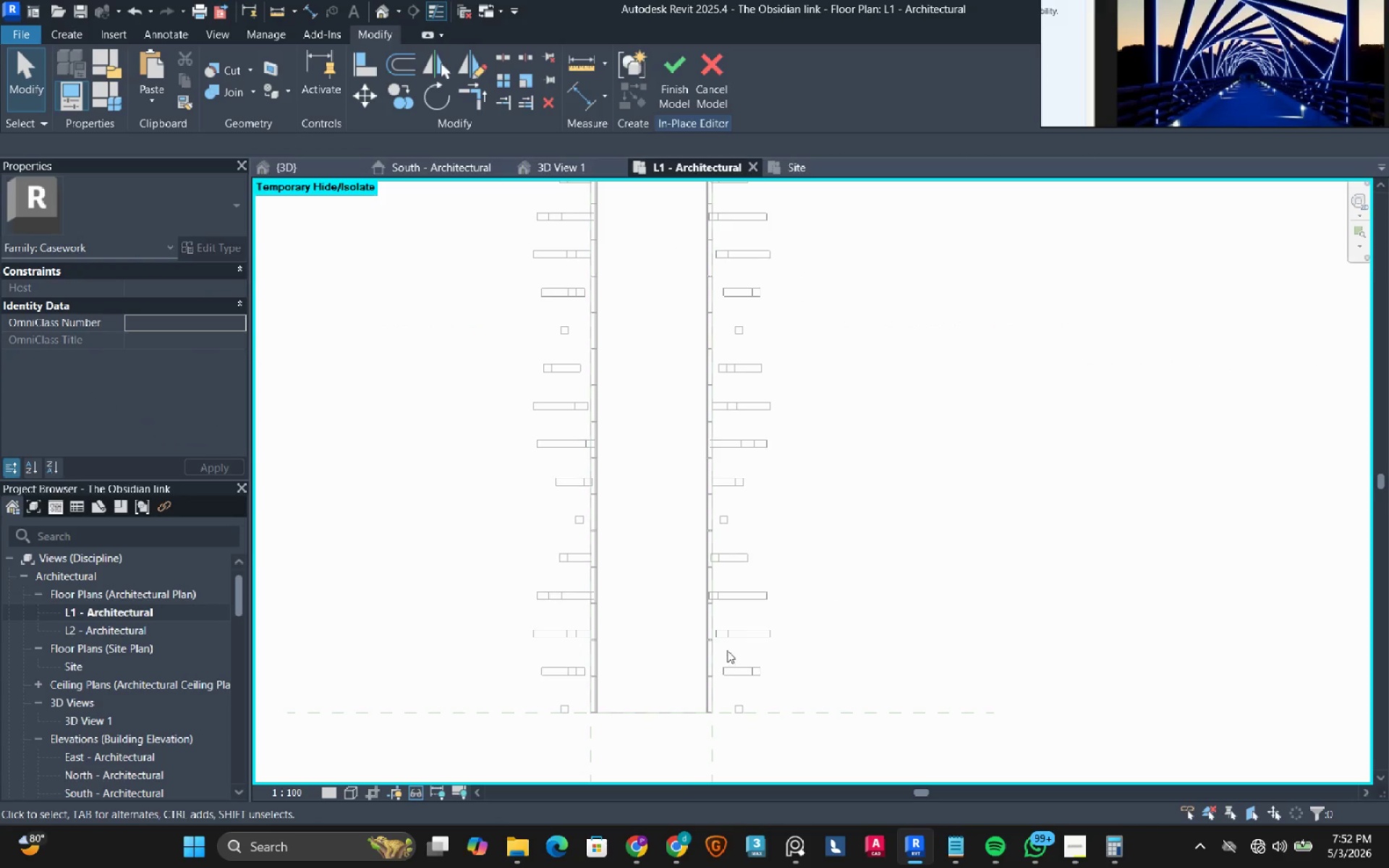 
scroll: coordinate [742, 719], scroll_direction: up, amount: 4.0
 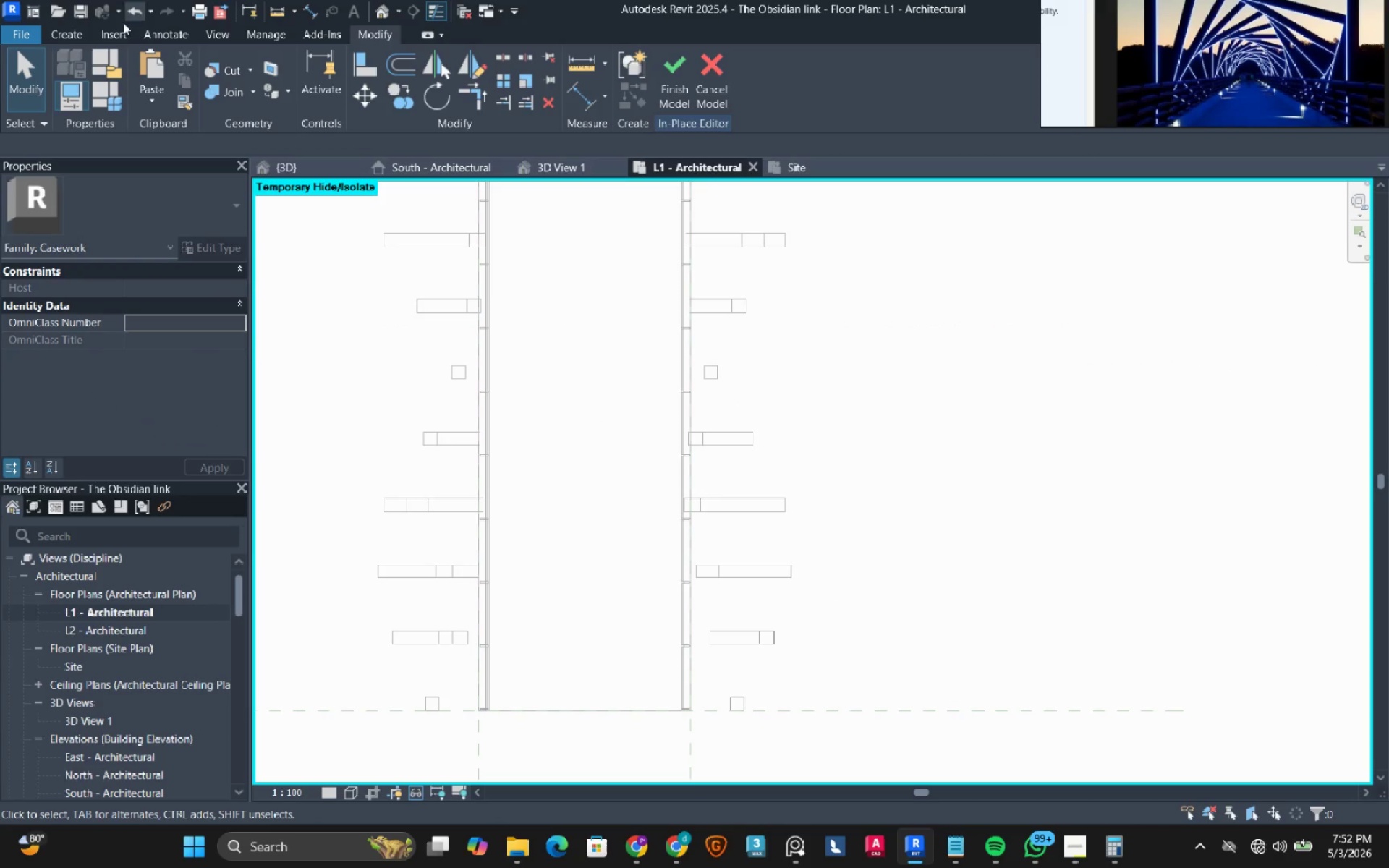 
left_click([77, 30])
 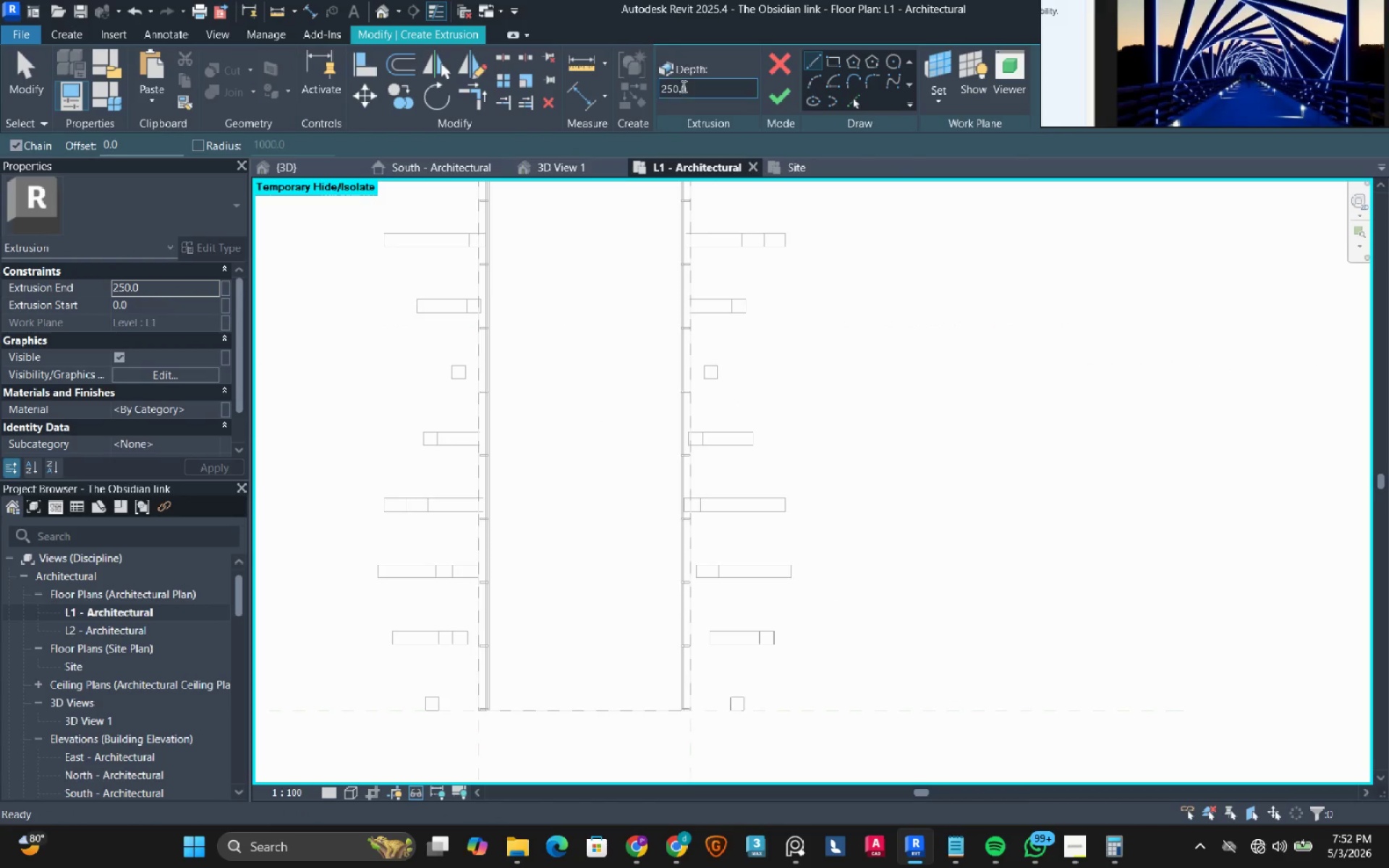 
left_click([834, 56])
 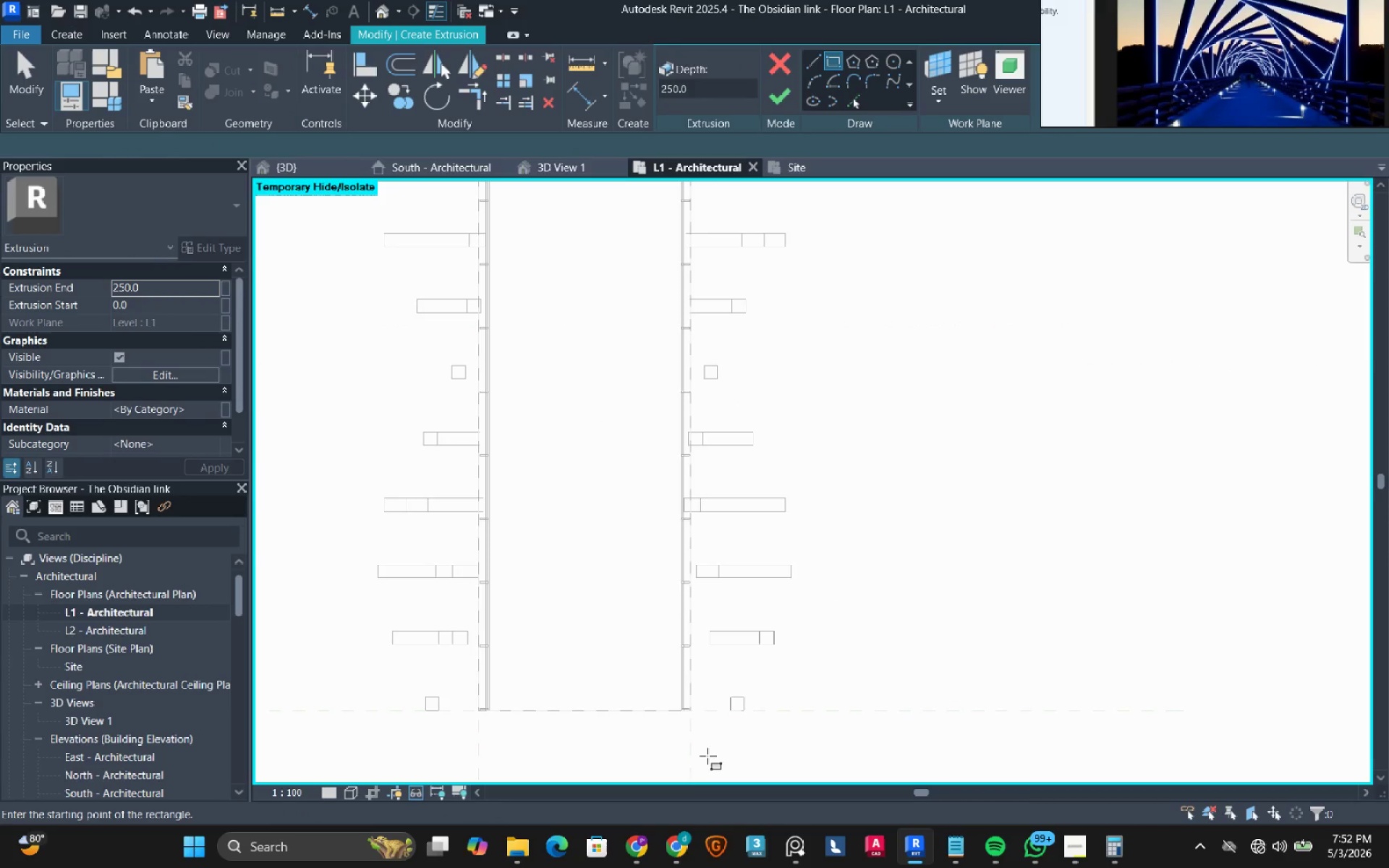 
scroll: coordinate [713, 745], scroll_direction: up, amount: 2.0
 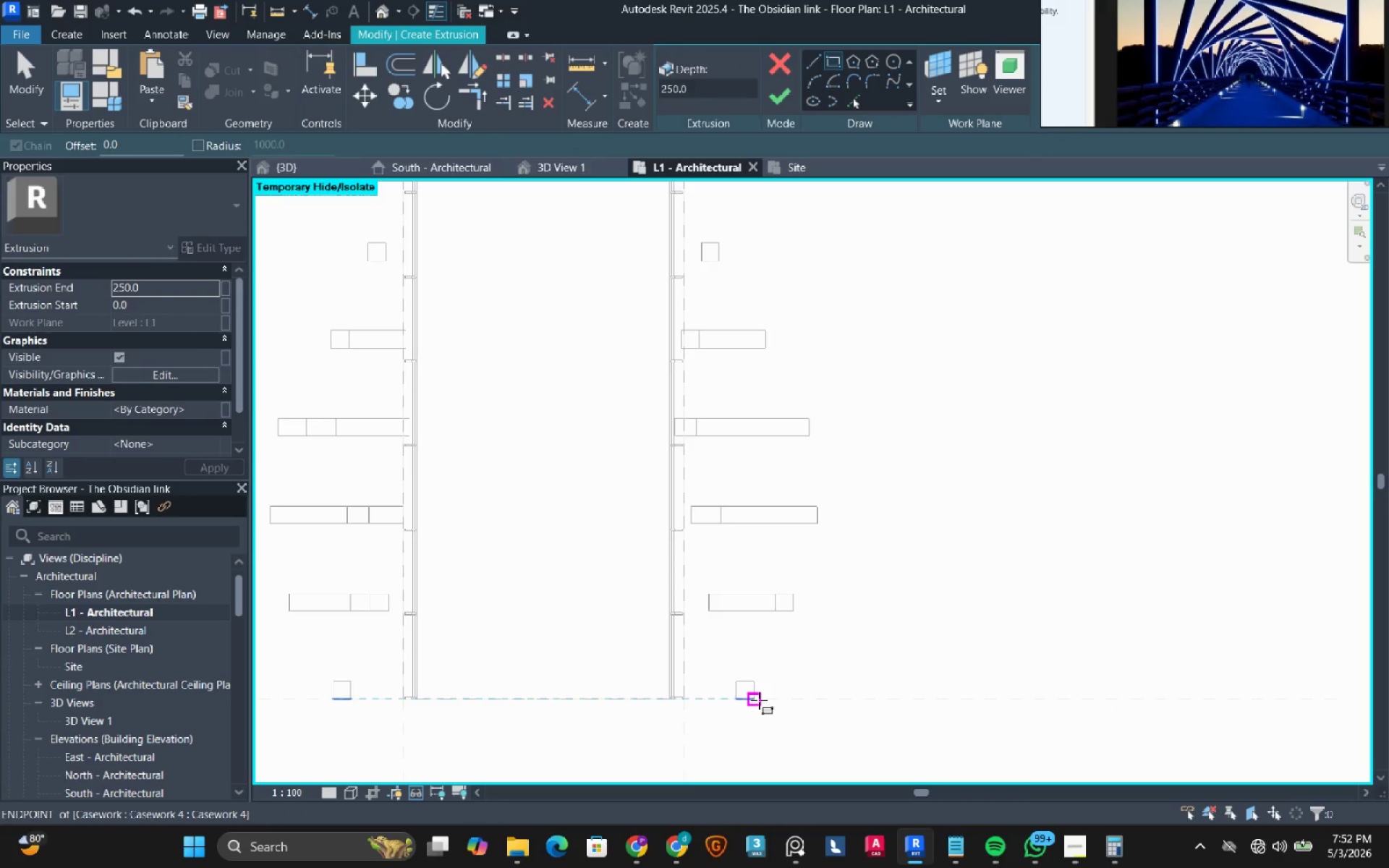 
left_click([759, 700])
 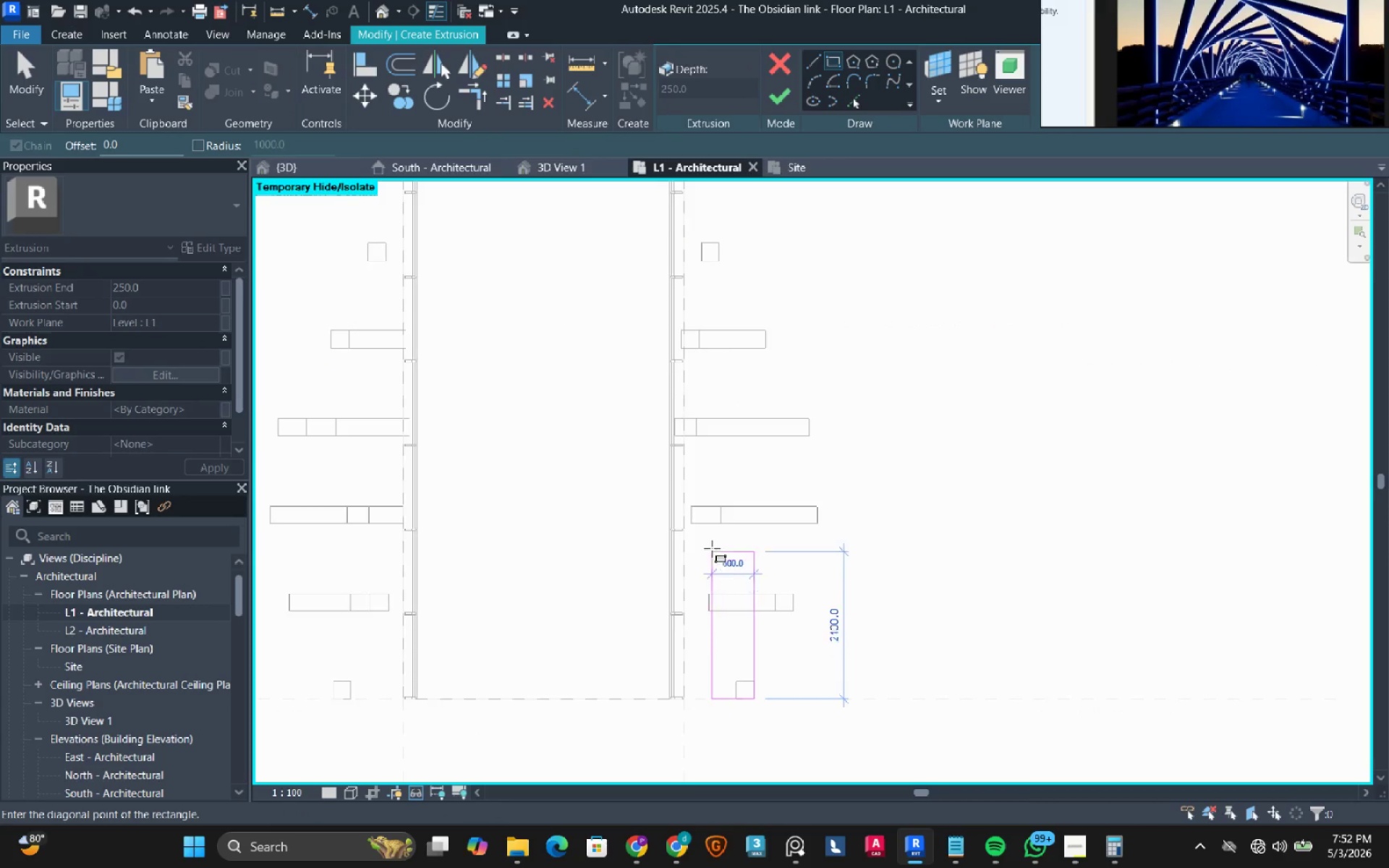 
scroll: coordinate [711, 548], scroll_direction: down, amount: 3.0
 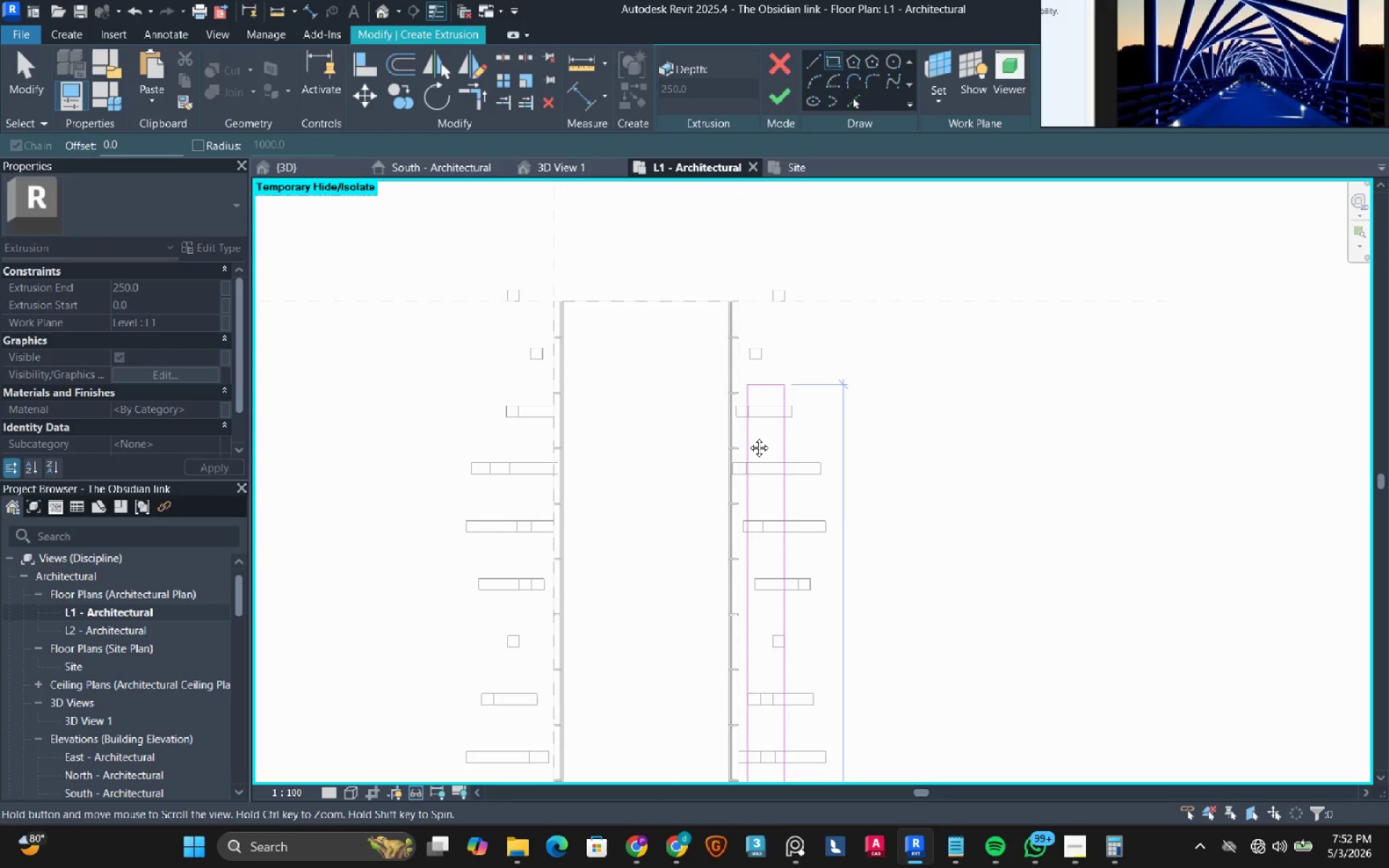 
scroll: coordinate [776, 472], scroll_direction: up, amount: 7.0
 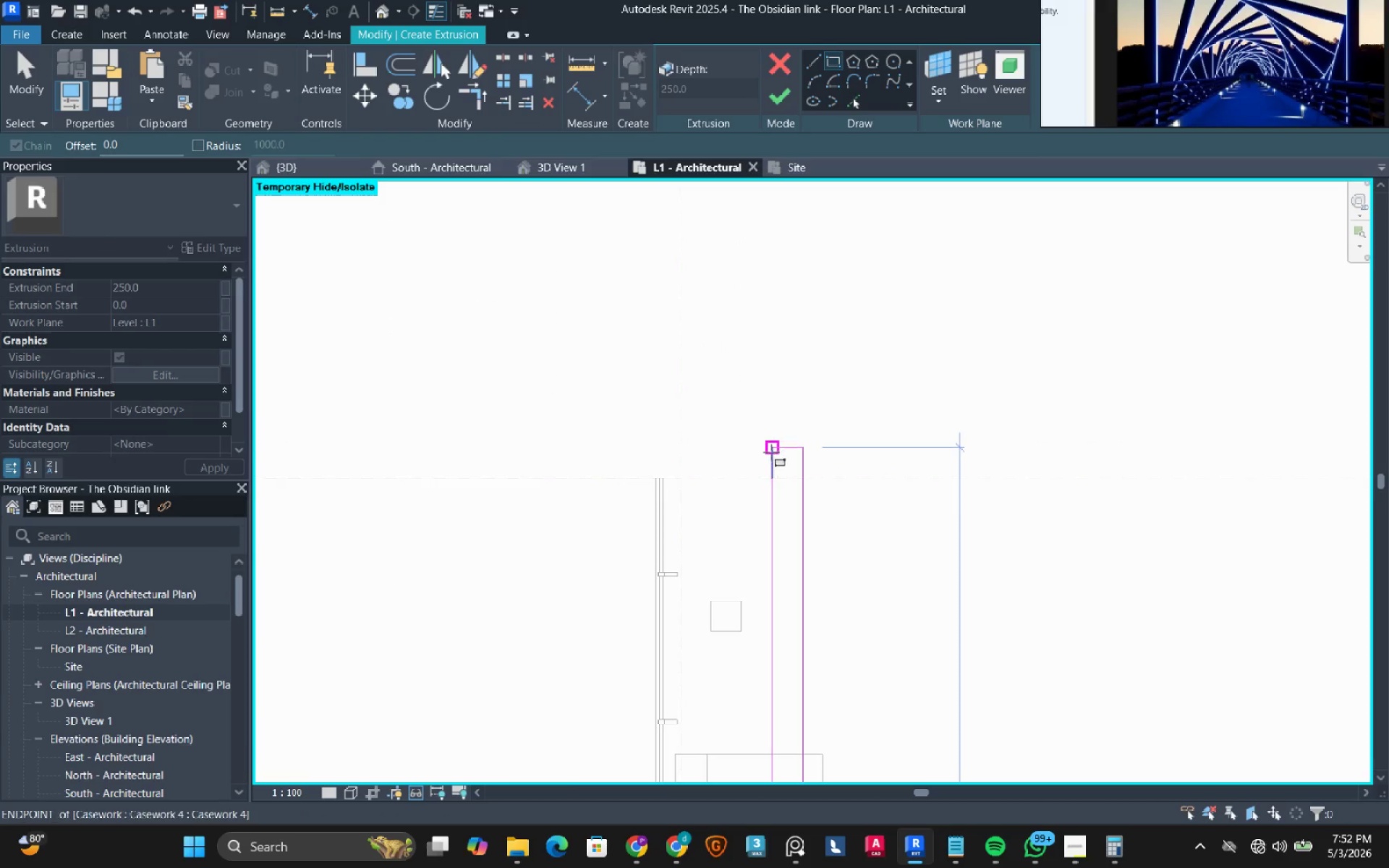 
left_click([772, 453])
 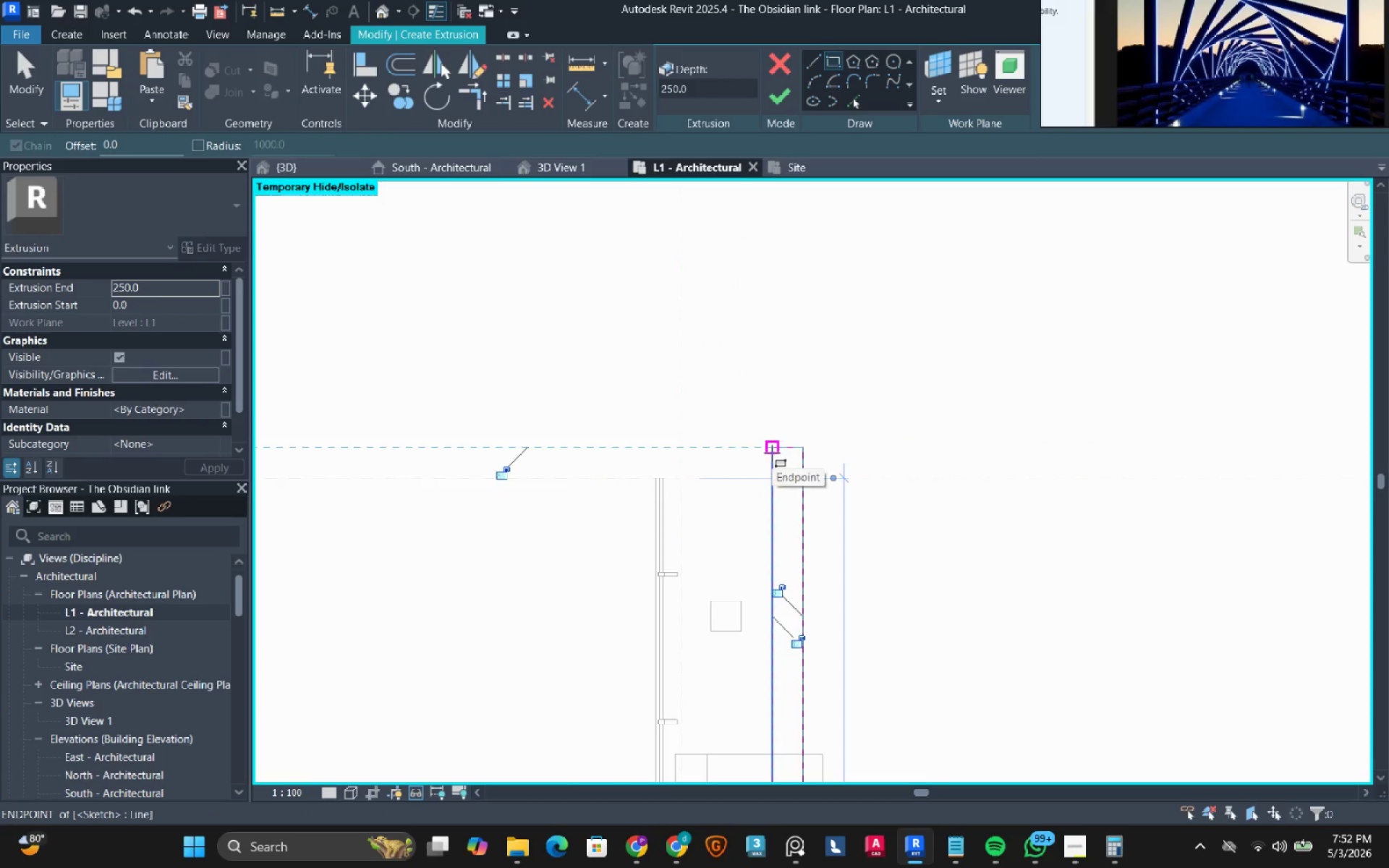 
scroll: coordinate [530, 454], scroll_direction: down, amount: 2.0
 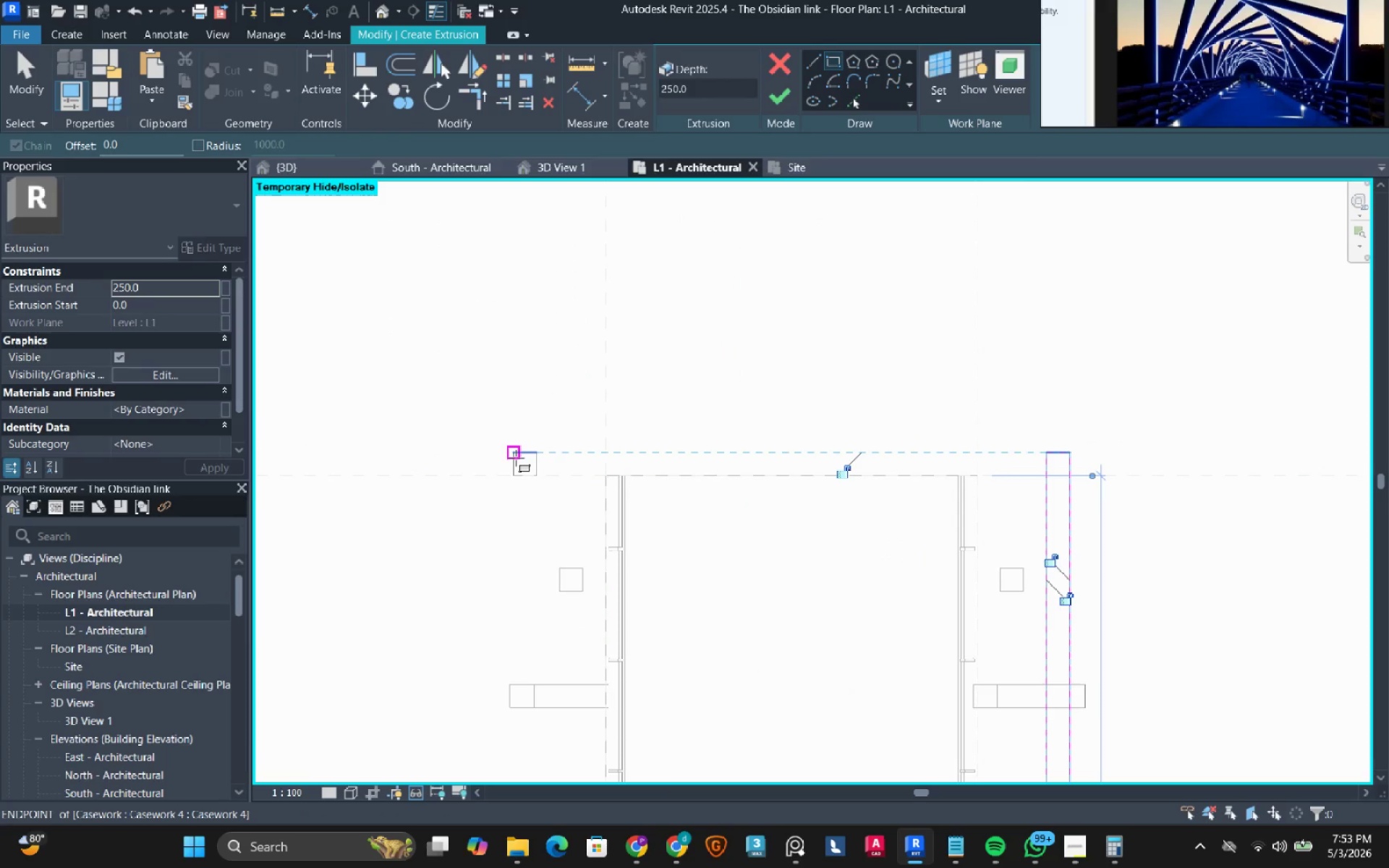 
left_click([516, 458])
 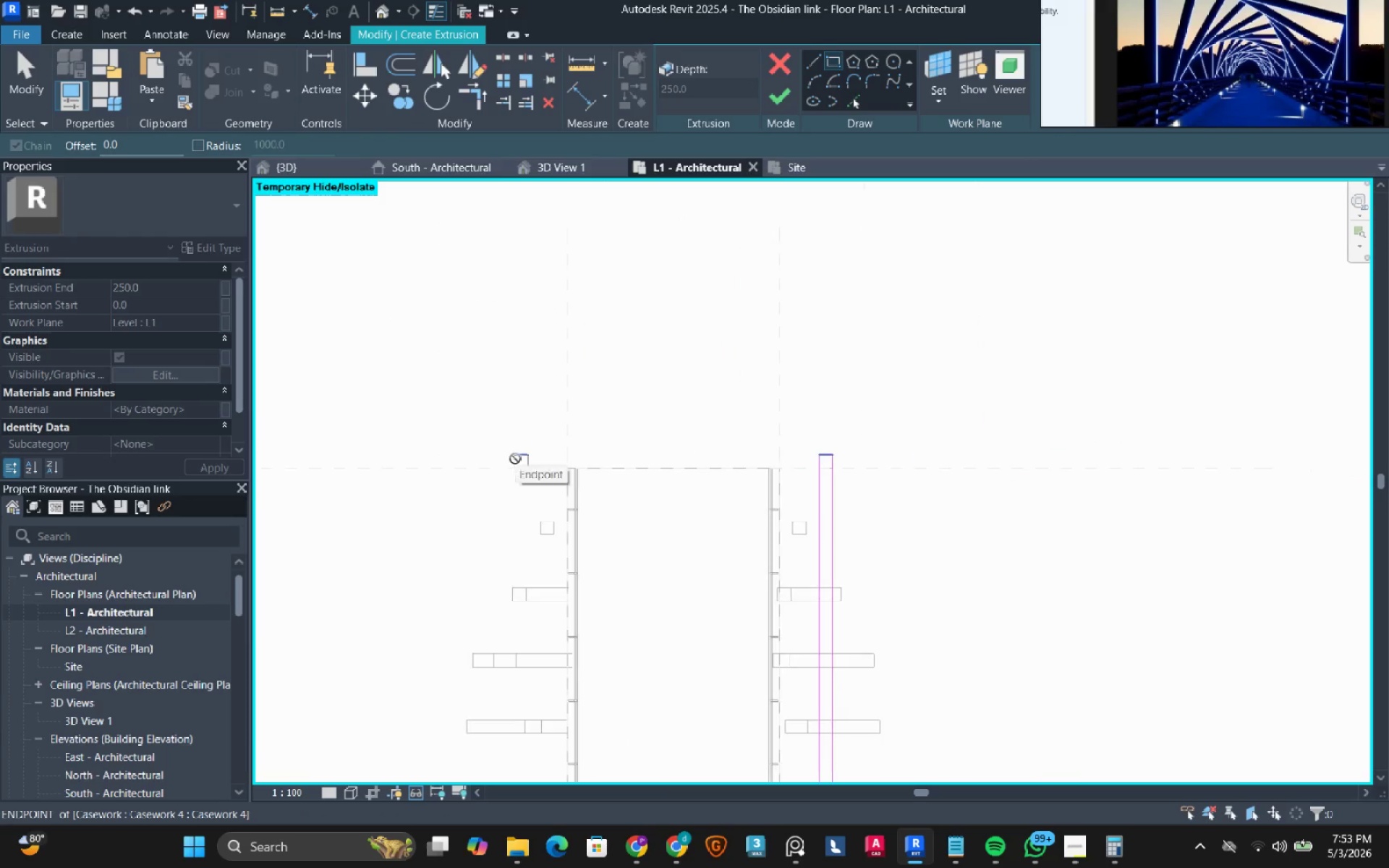 
scroll: coordinate [515, 460], scroll_direction: down, amount: 8.0
 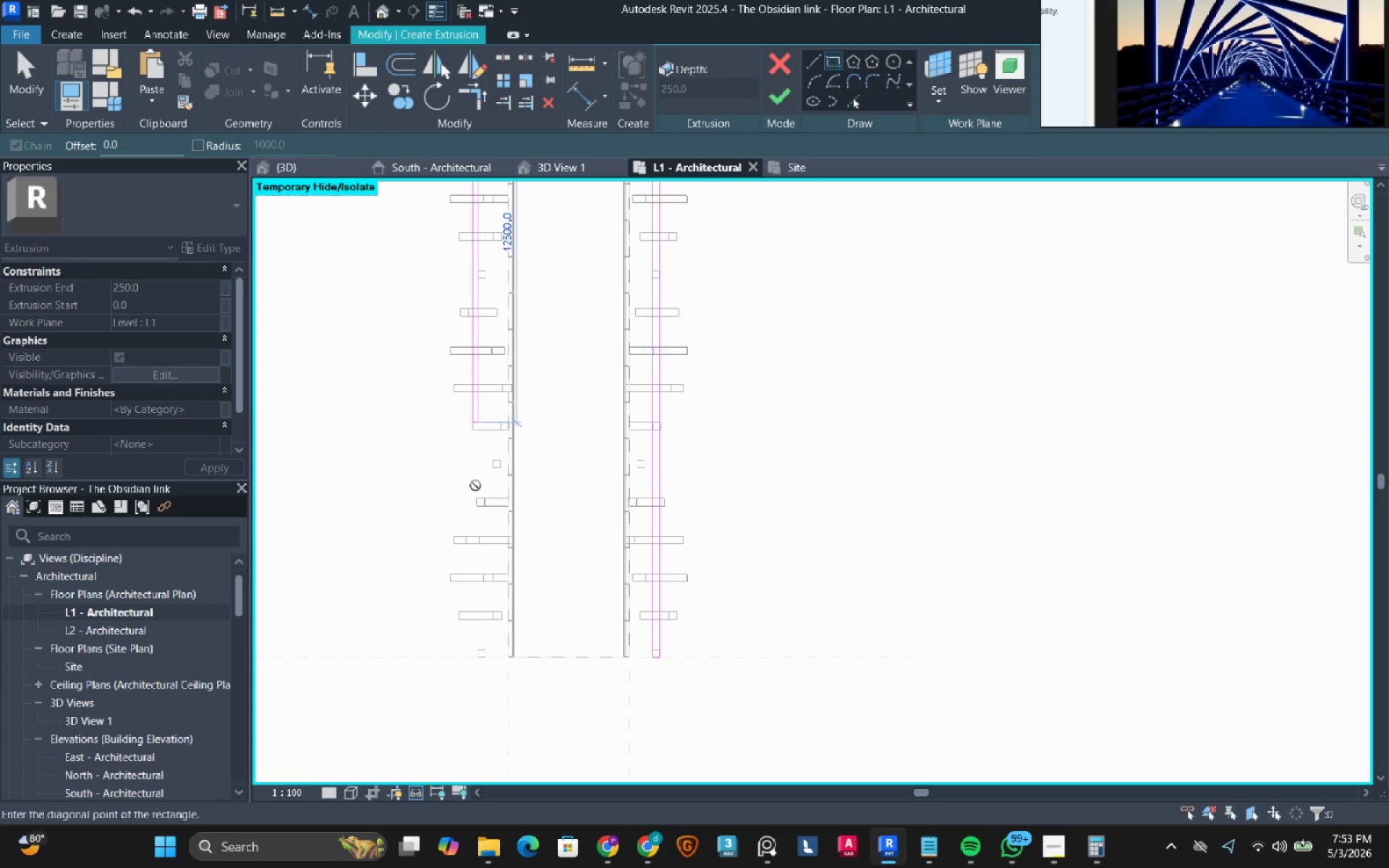 
left_click([488, 650])
 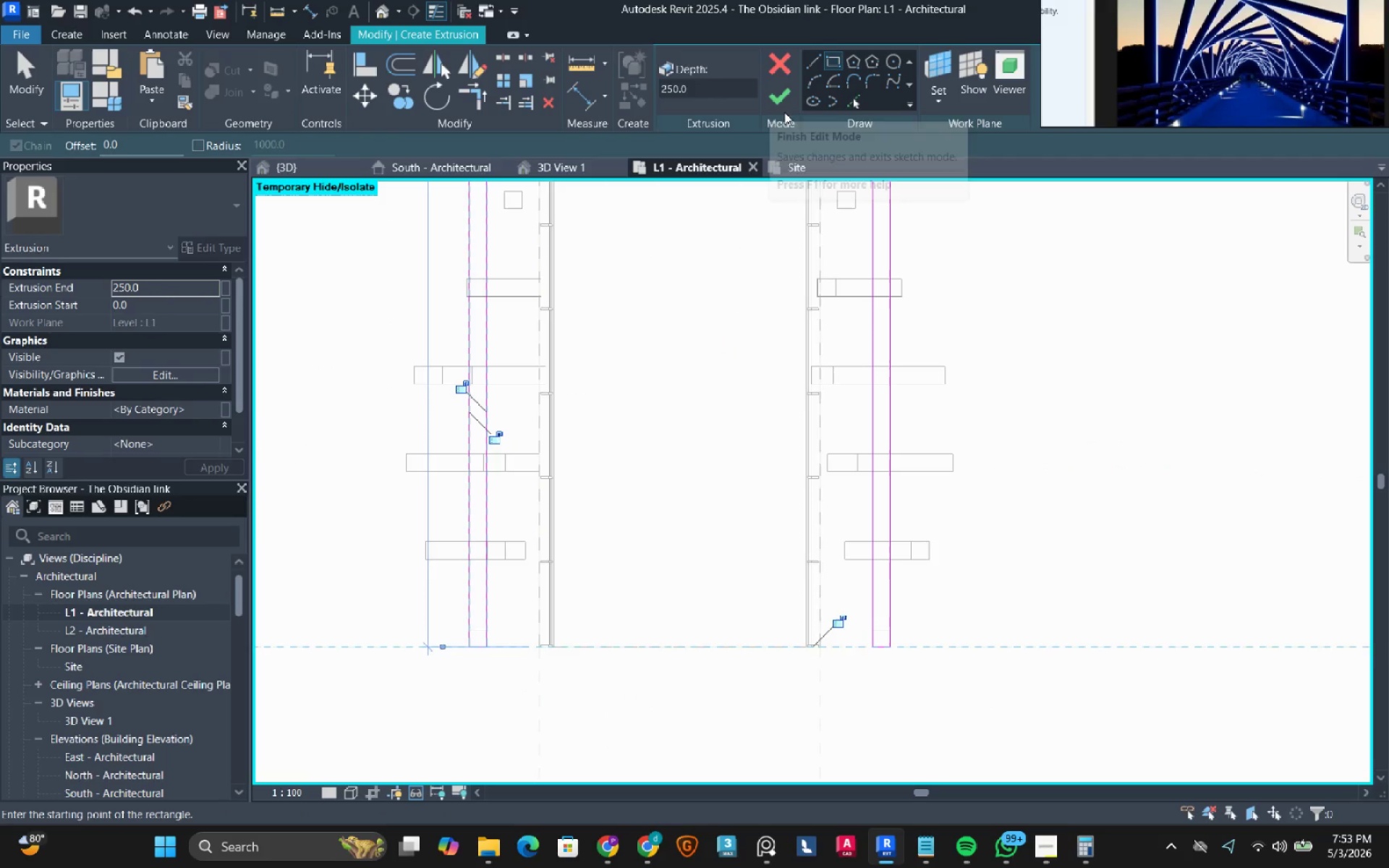 
scroll: coordinate [485, 654], scroll_direction: up, amount: 6.0
 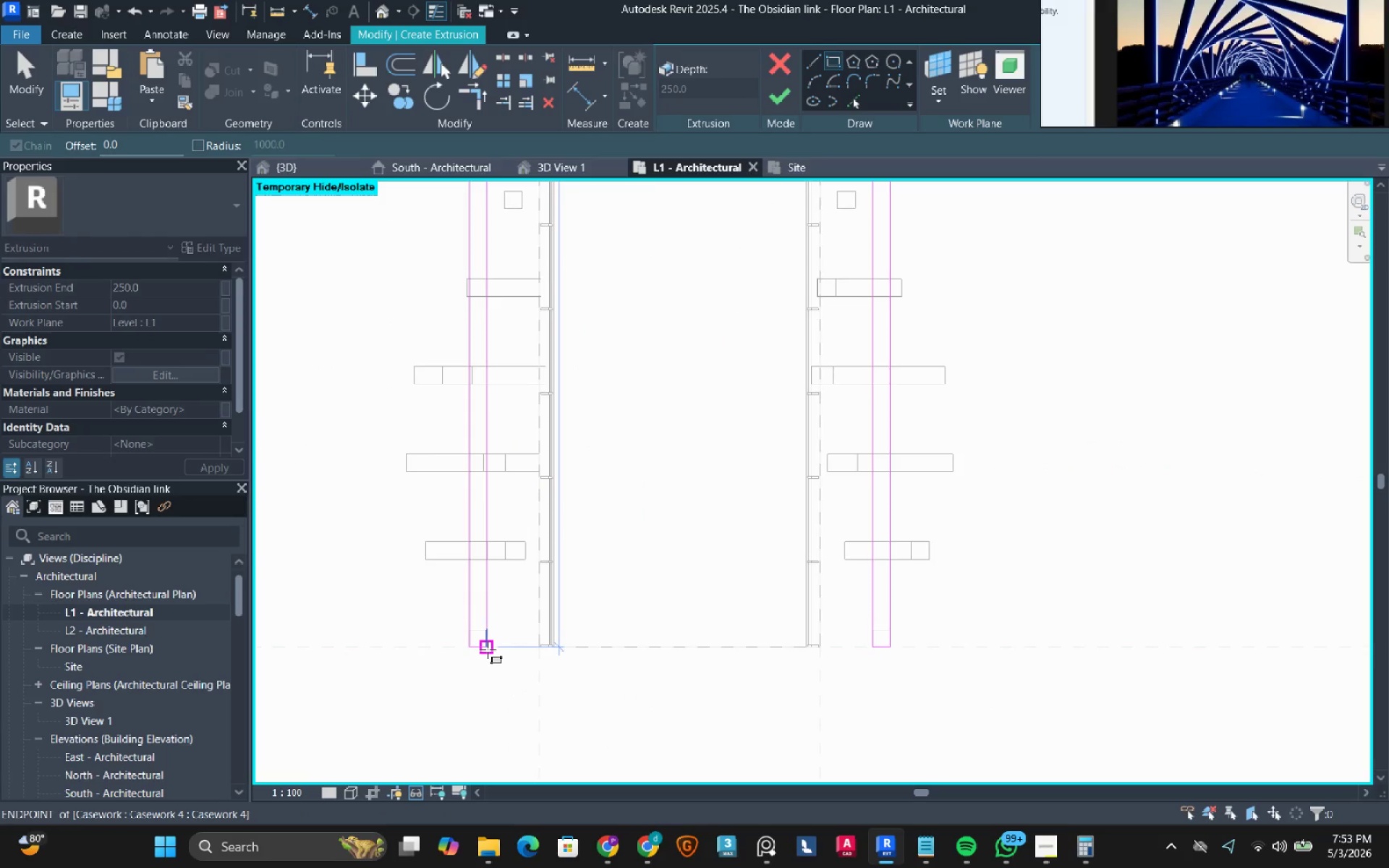 
left_click([784, 103])
 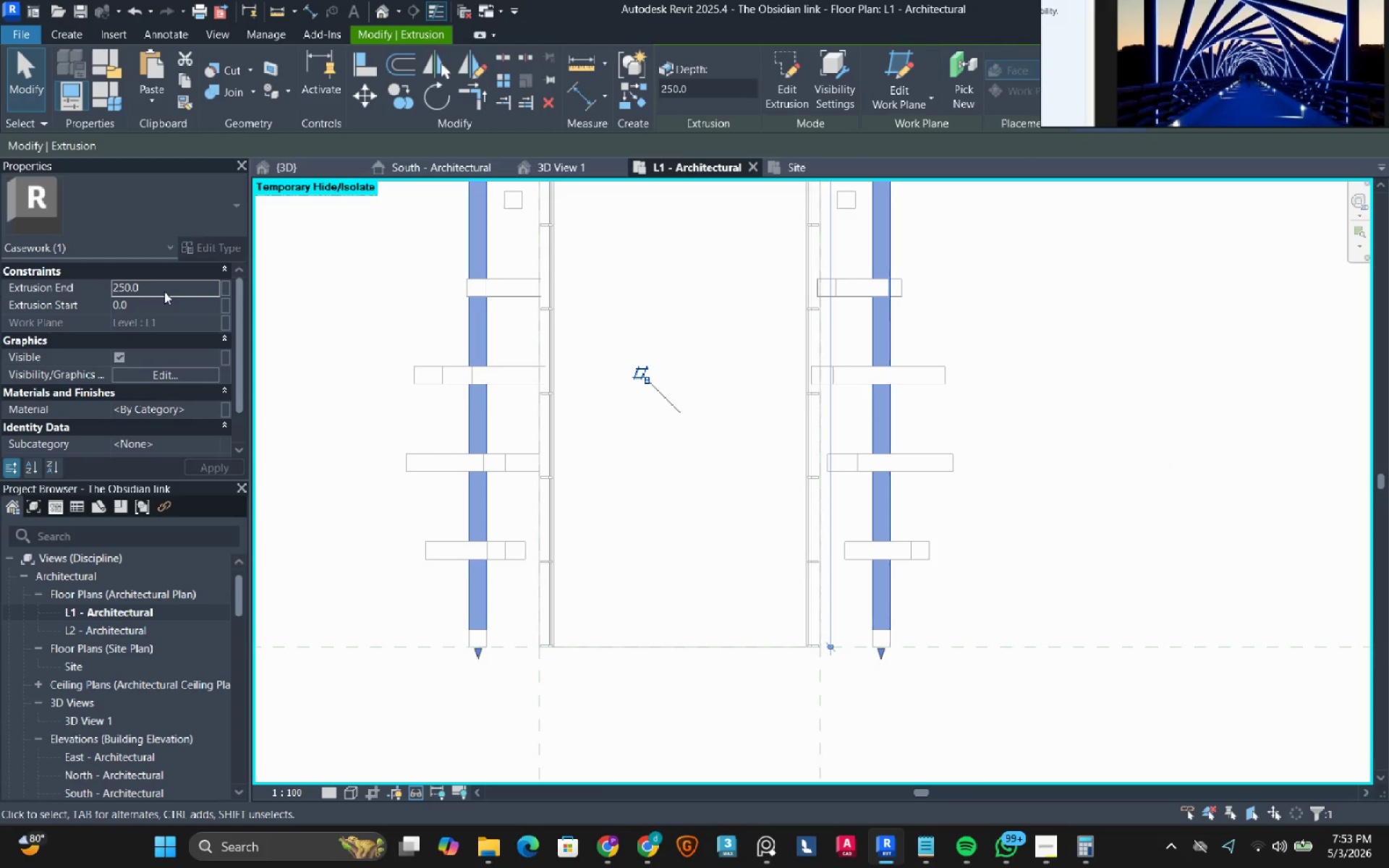 
left_click([163, 285])
 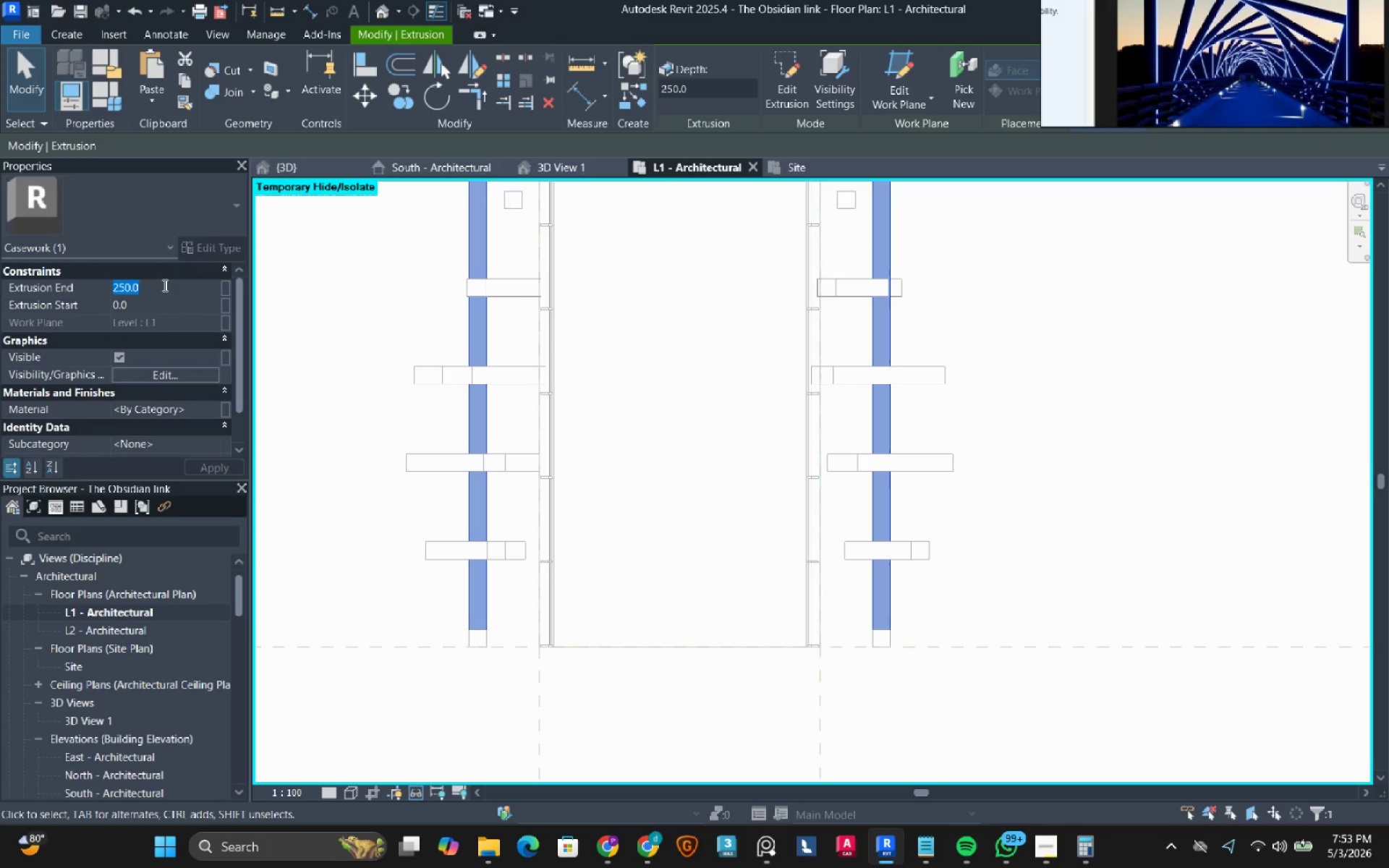 
key(NumpadSubtract)
 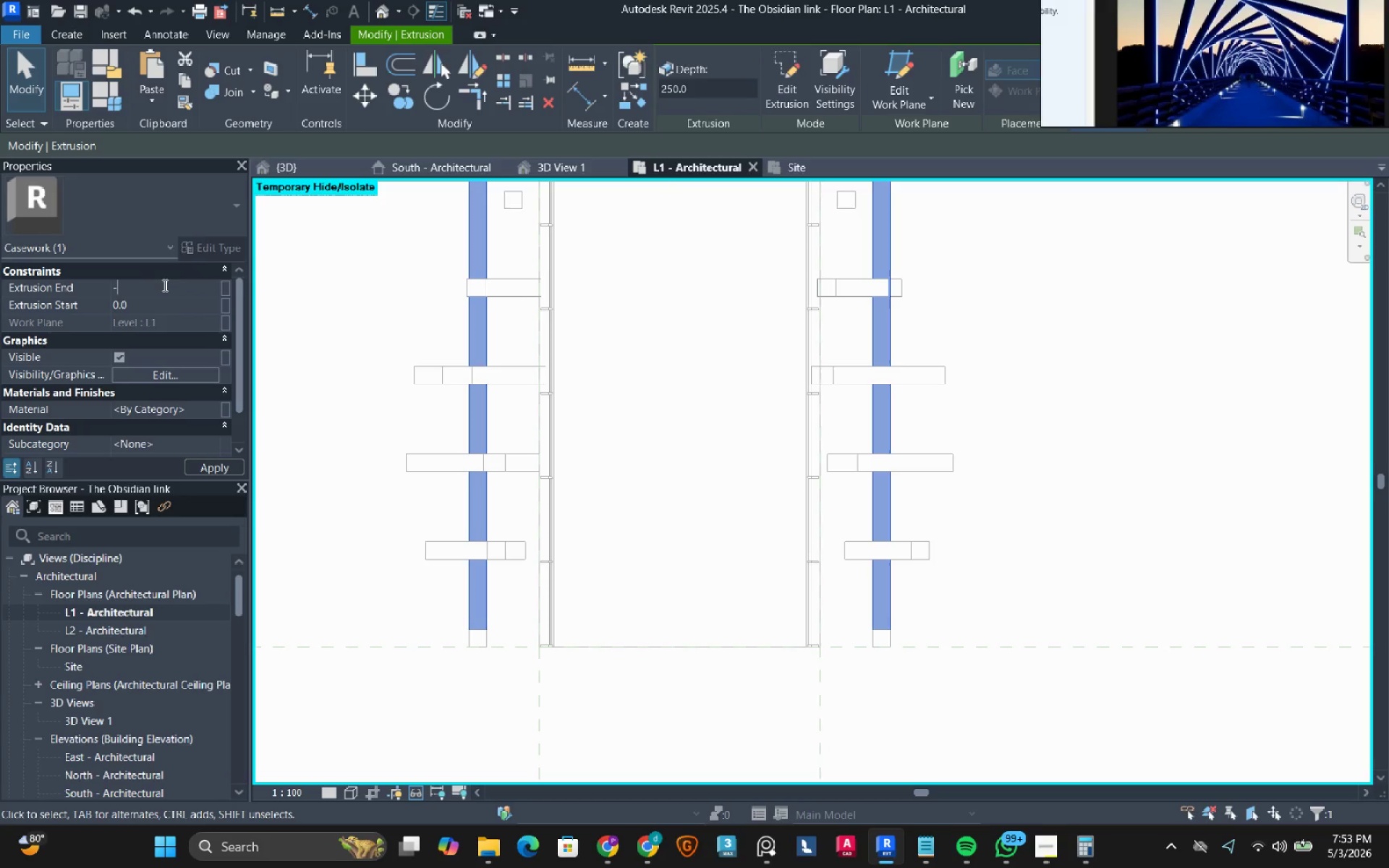 
key(Numpad5)
 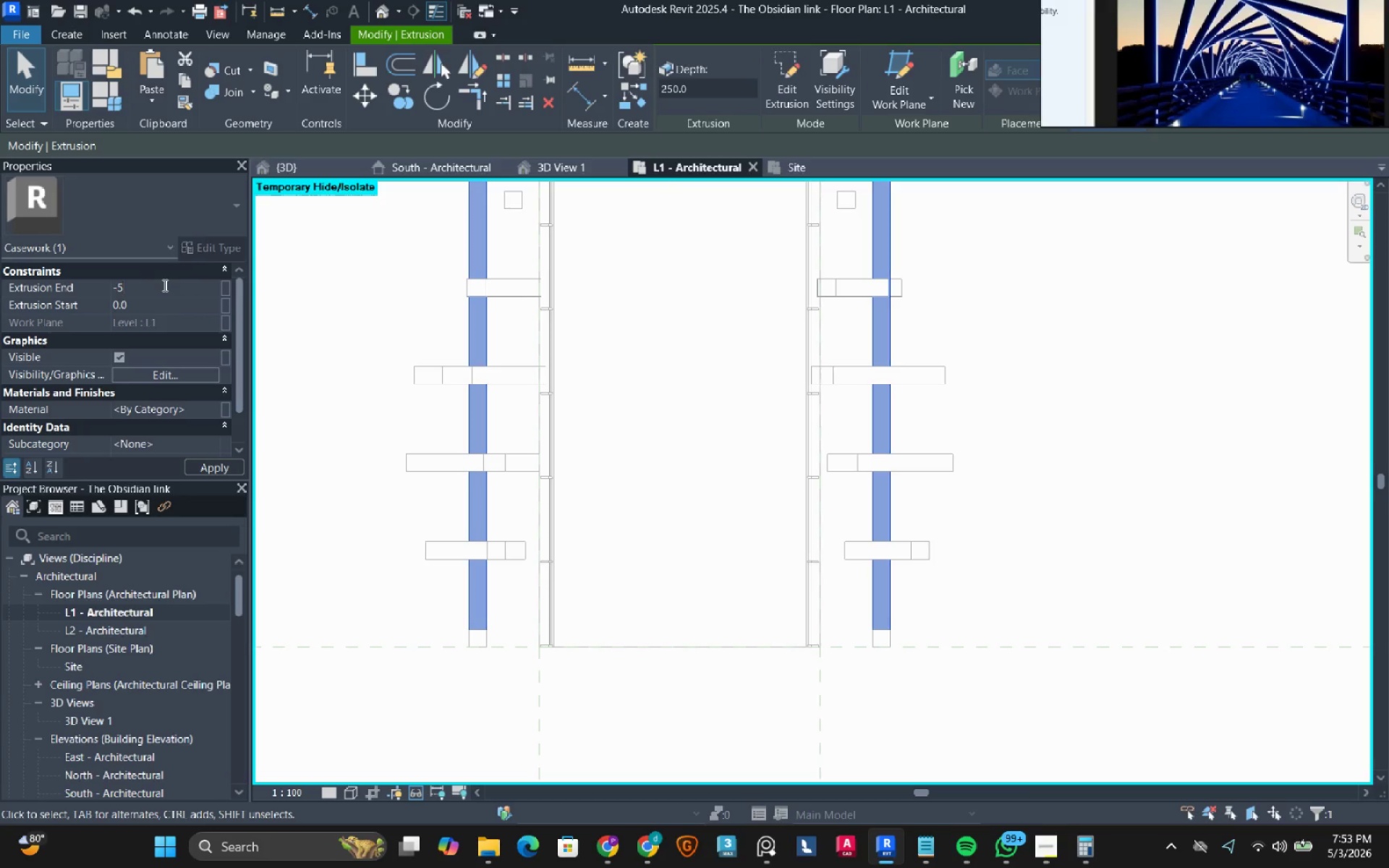 
key(Numpad0)
 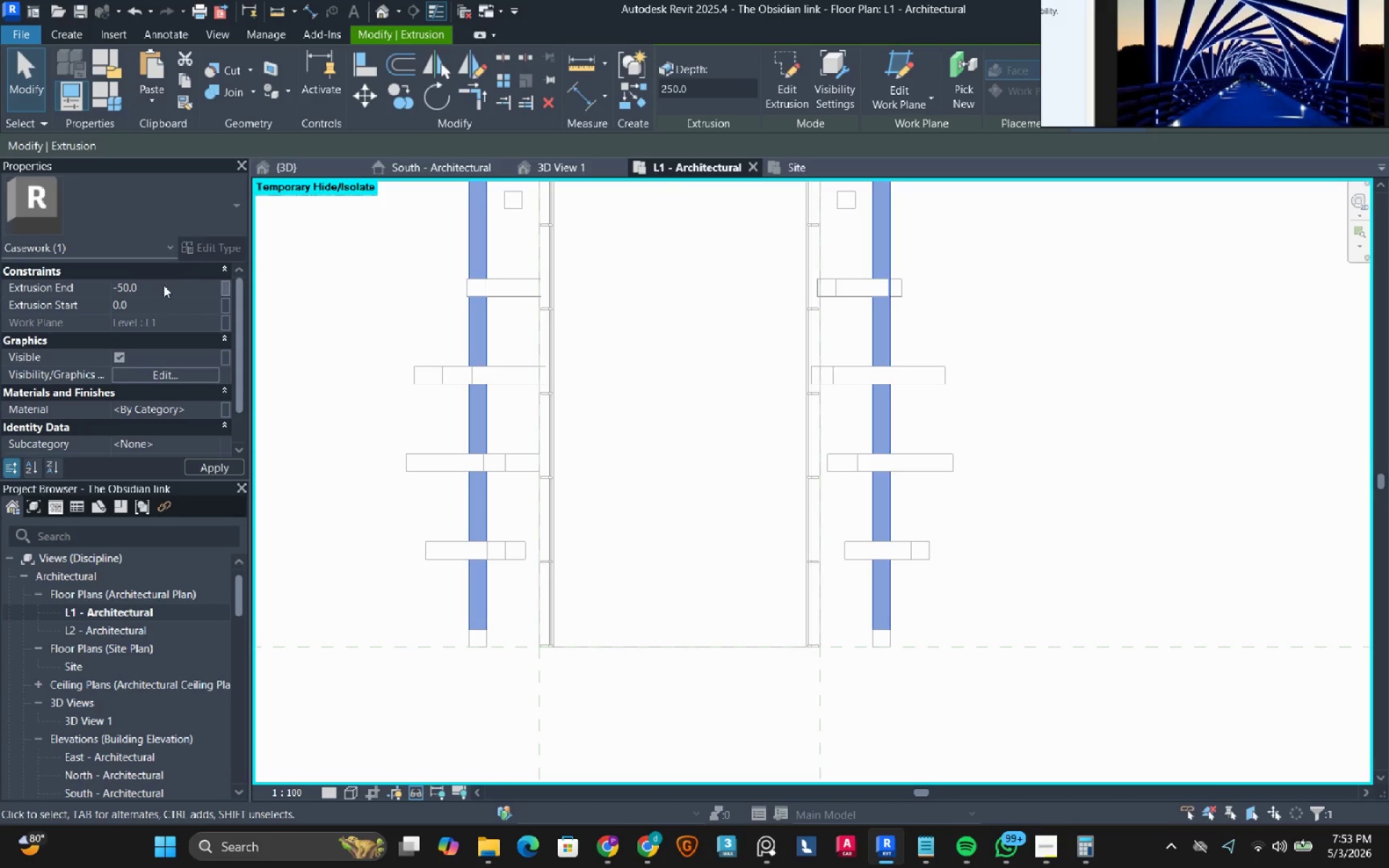 
key(NumpadEnter)
 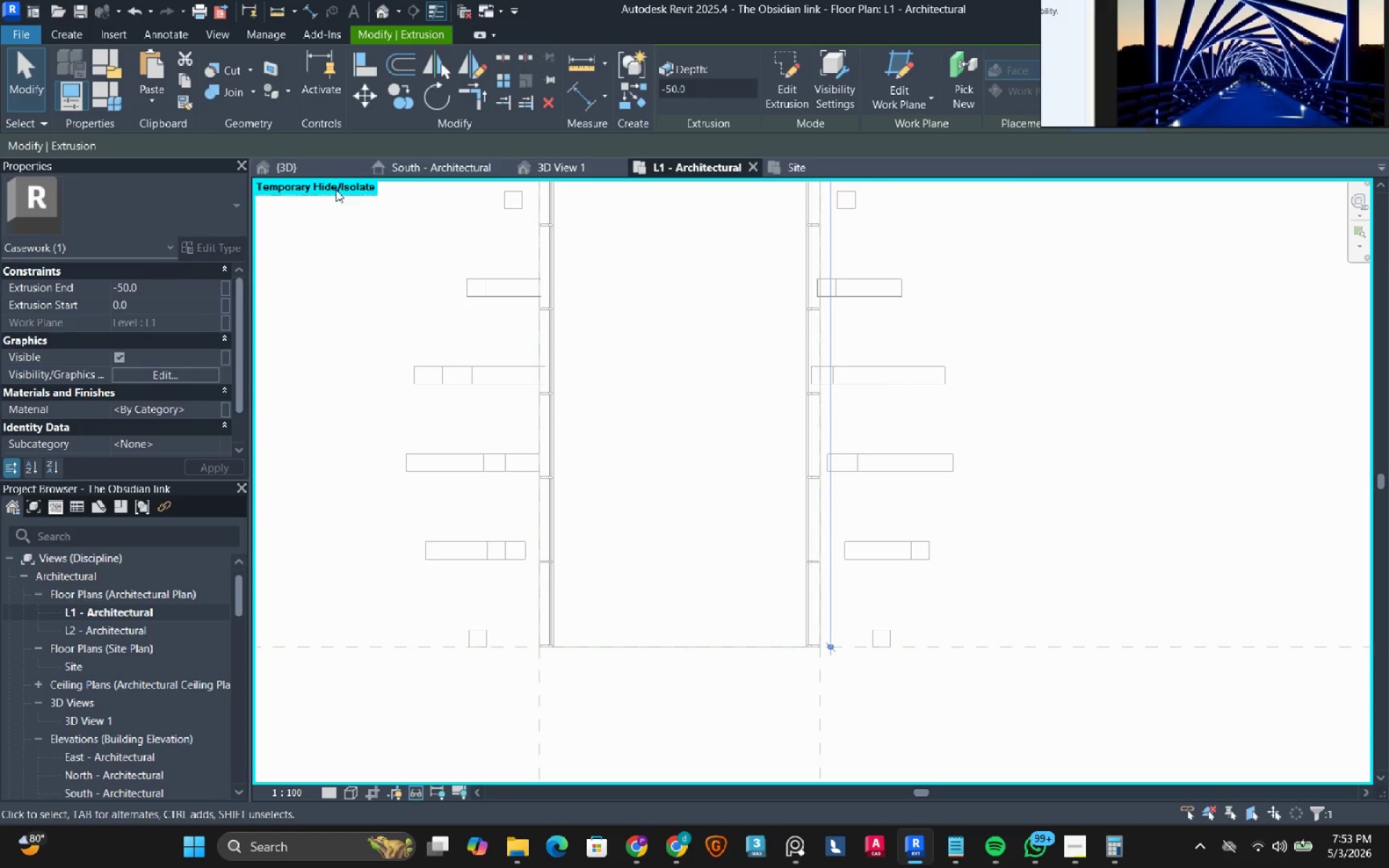 
left_click([314, 174])
 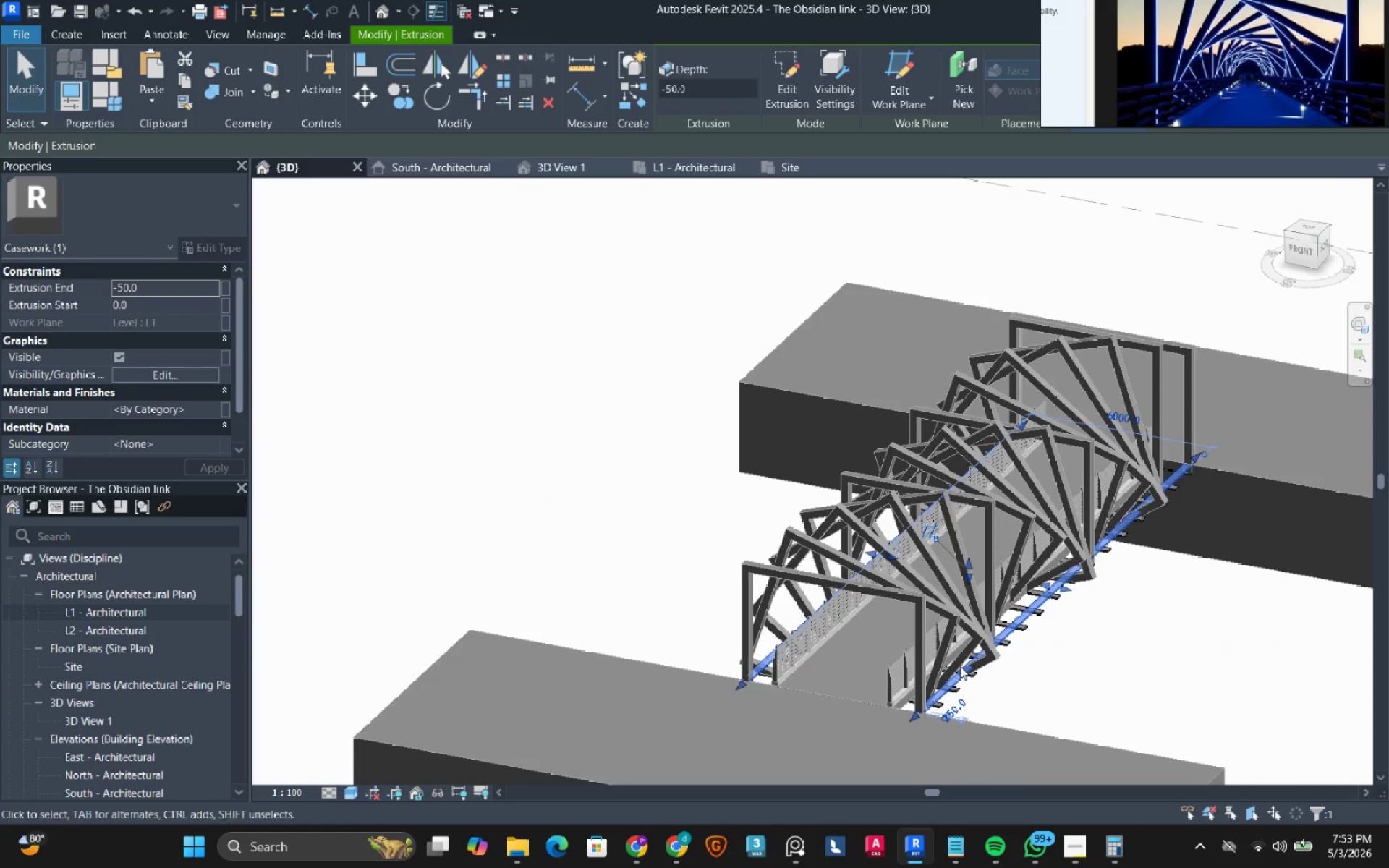 
left_click([1054, 686])
 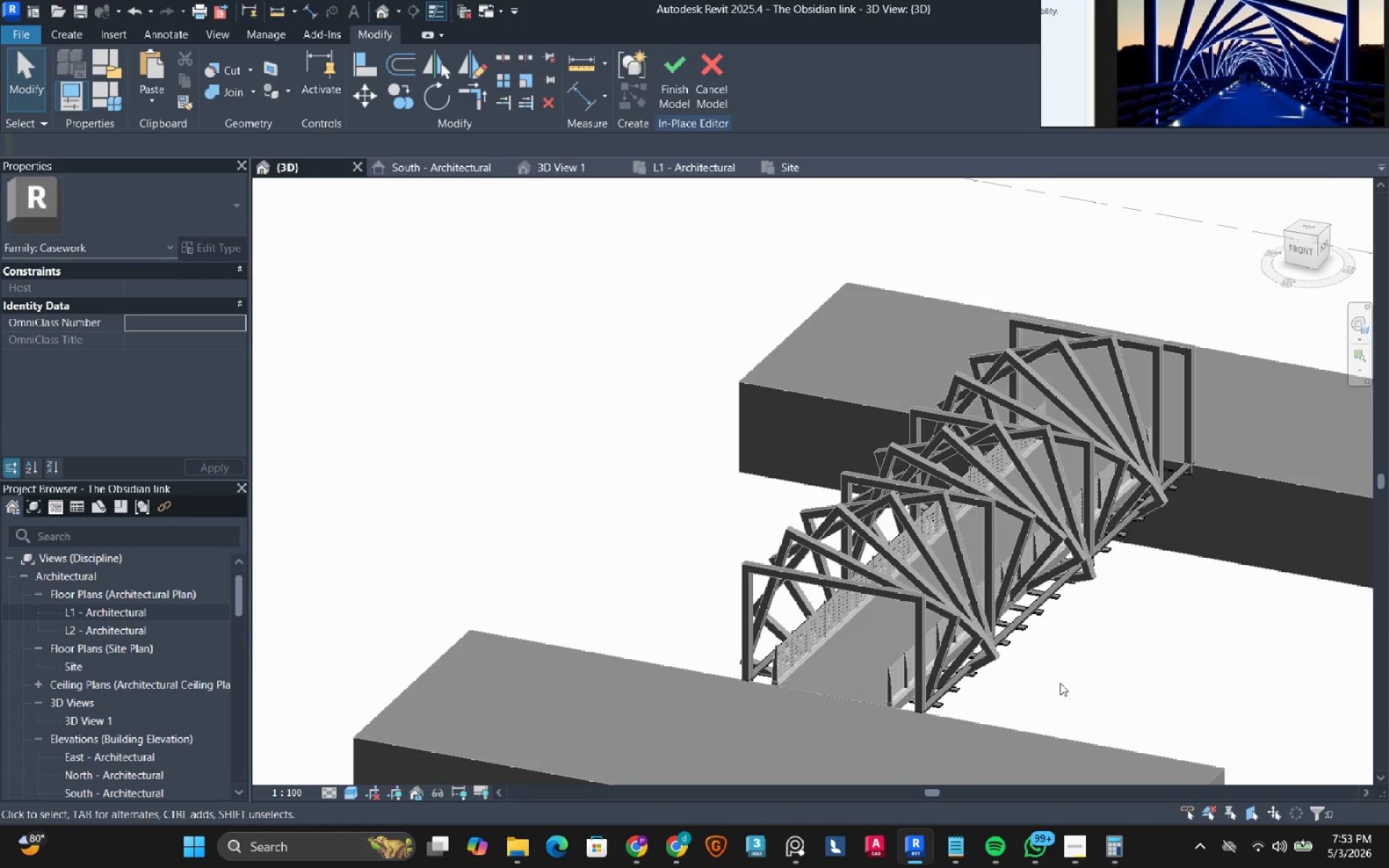 
hold_key(key=ShiftLeft, duration=3.98)
 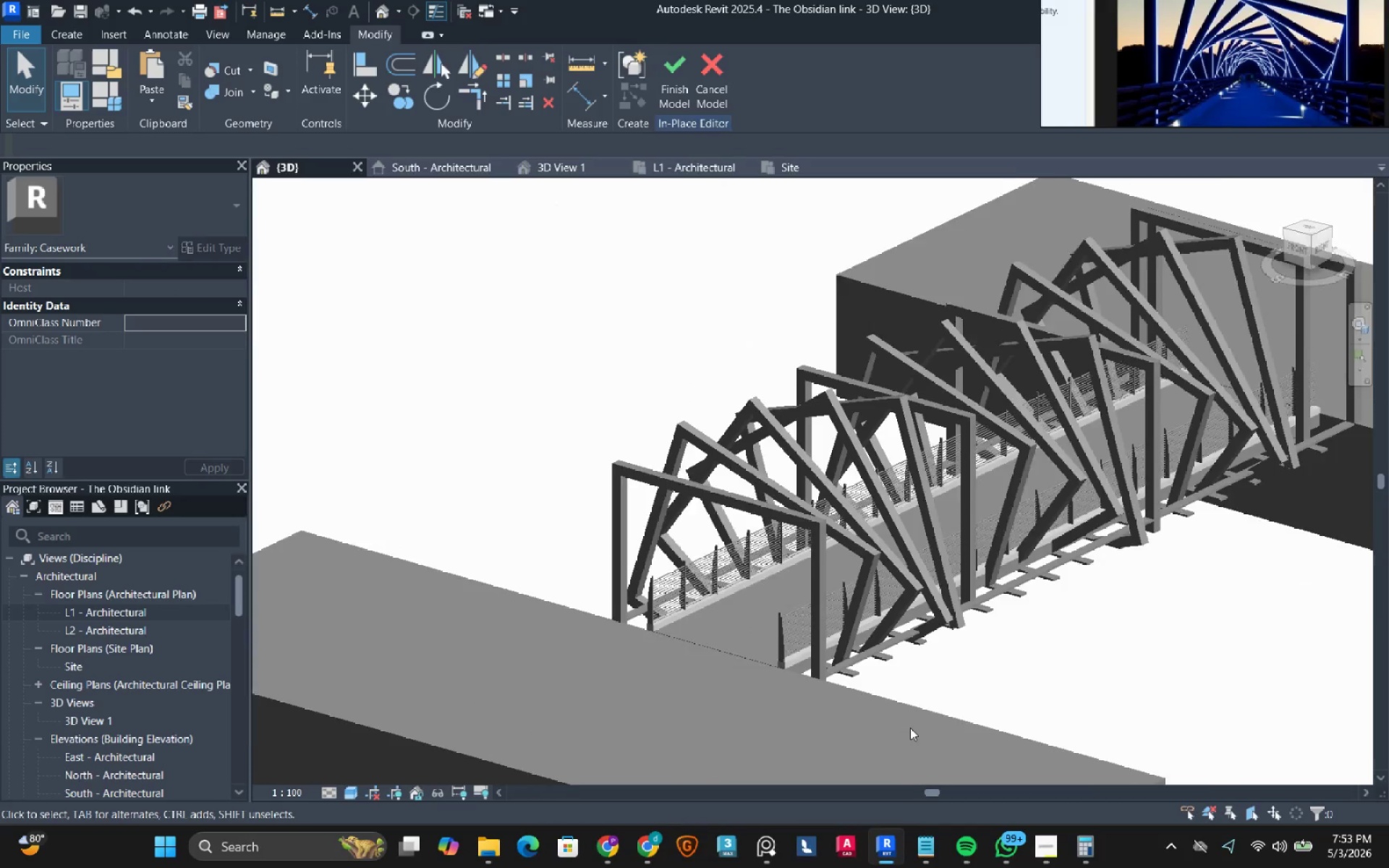 
left_click([811, 621])
 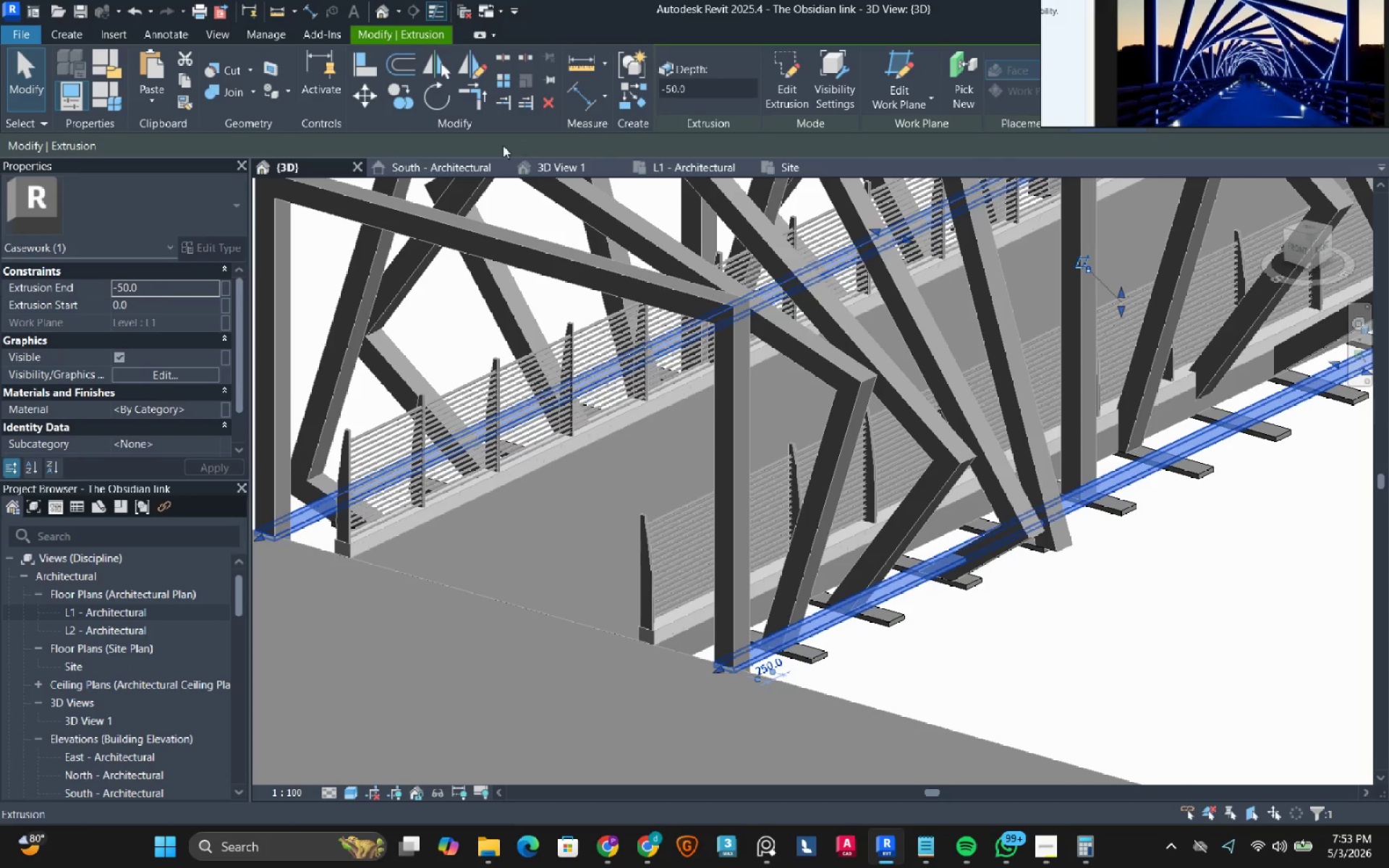 
scroll: coordinate [811, 621], scroll_direction: up, amount: 8.0
 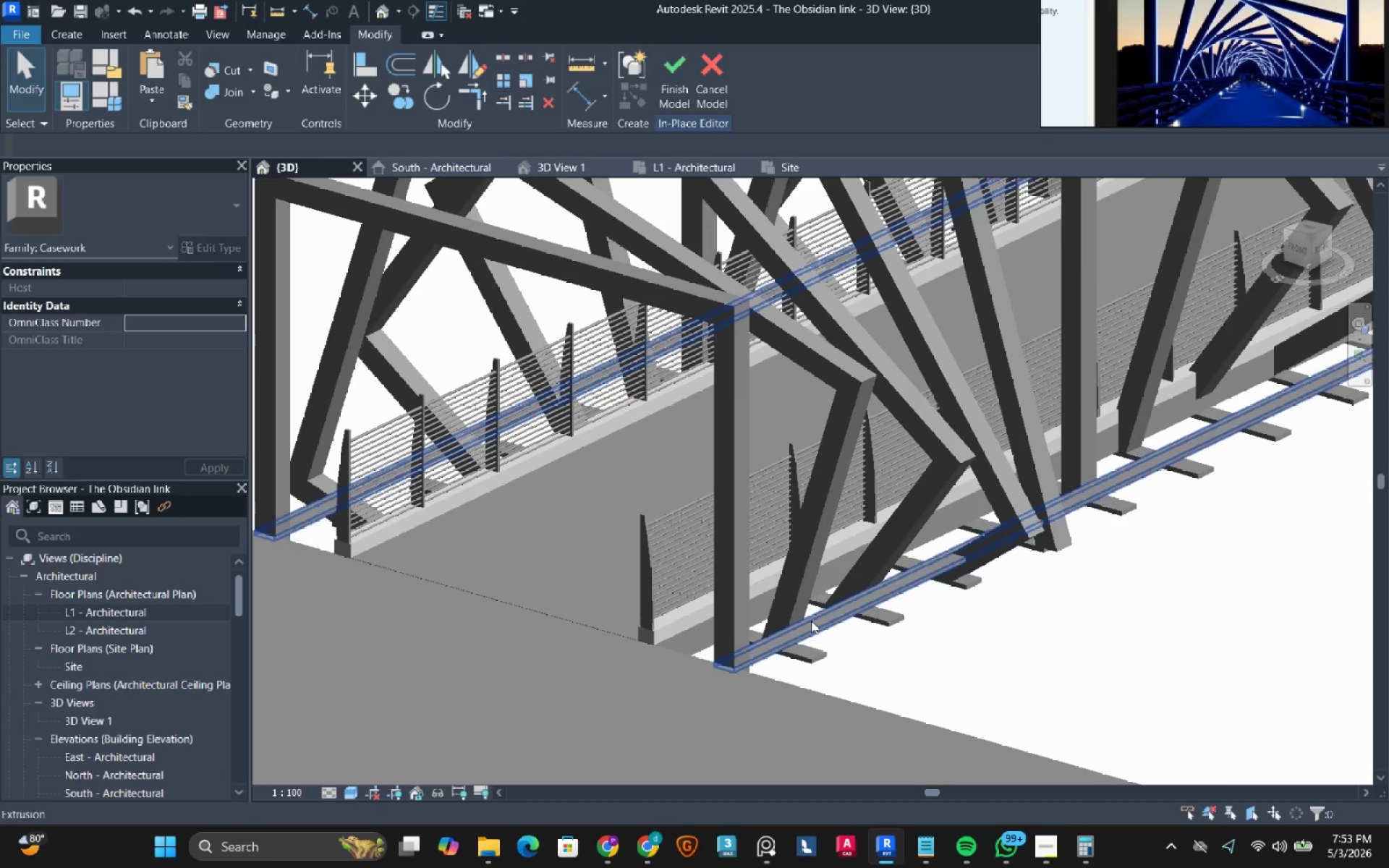 
left_click([431, 169])
 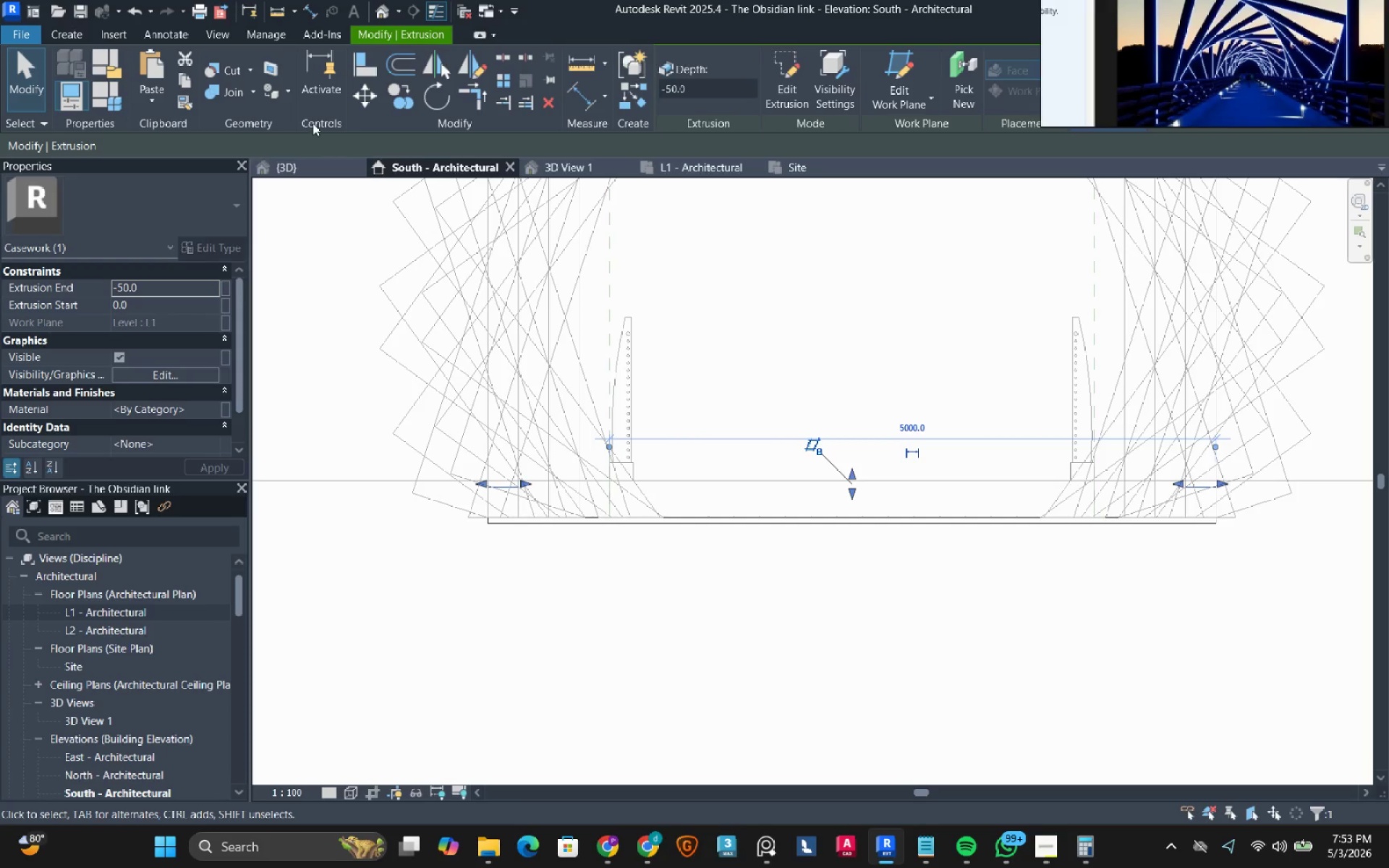 
left_click([371, 103])
 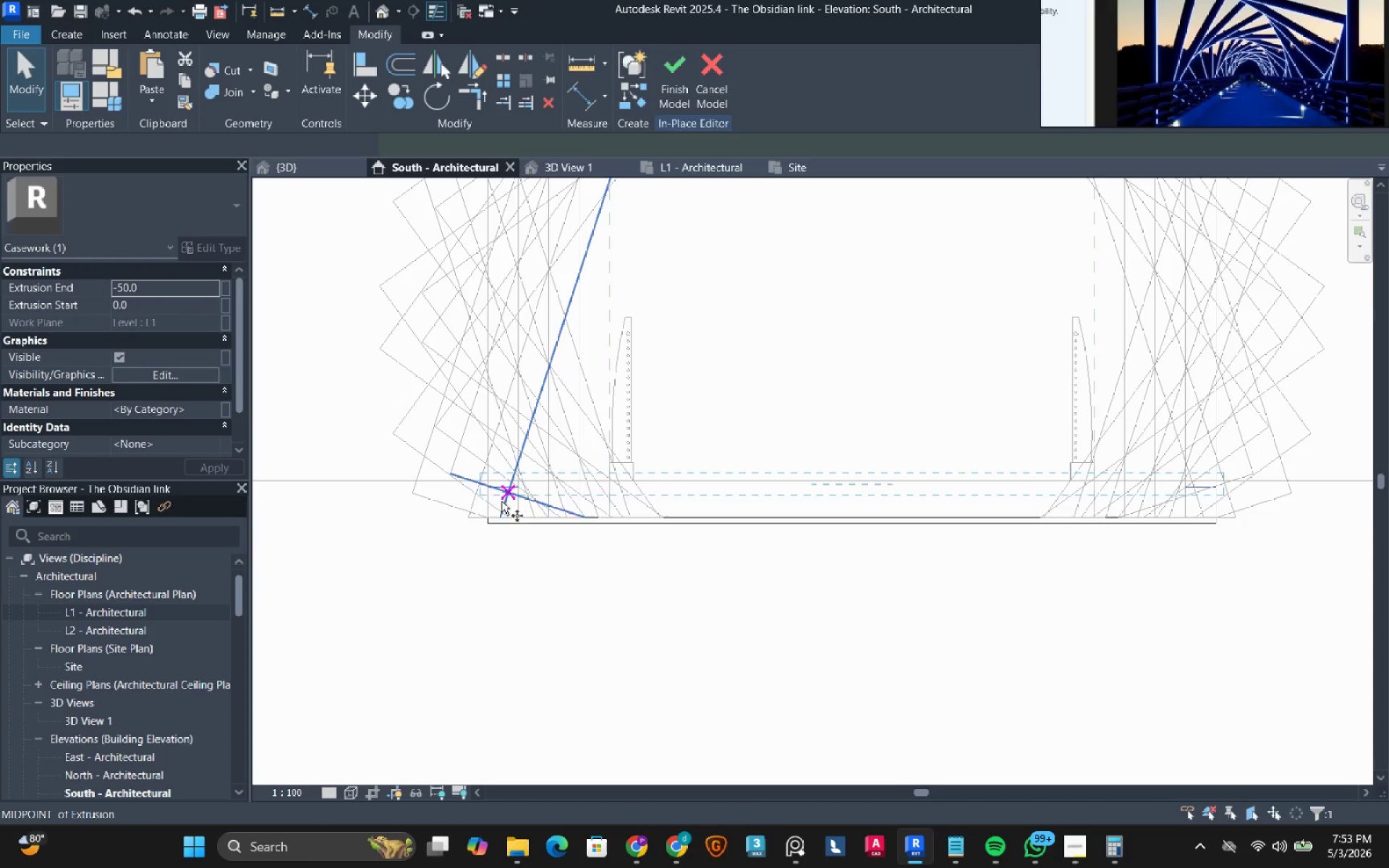 
scroll: coordinate [505, 512], scroll_direction: up, amount: 7.0
 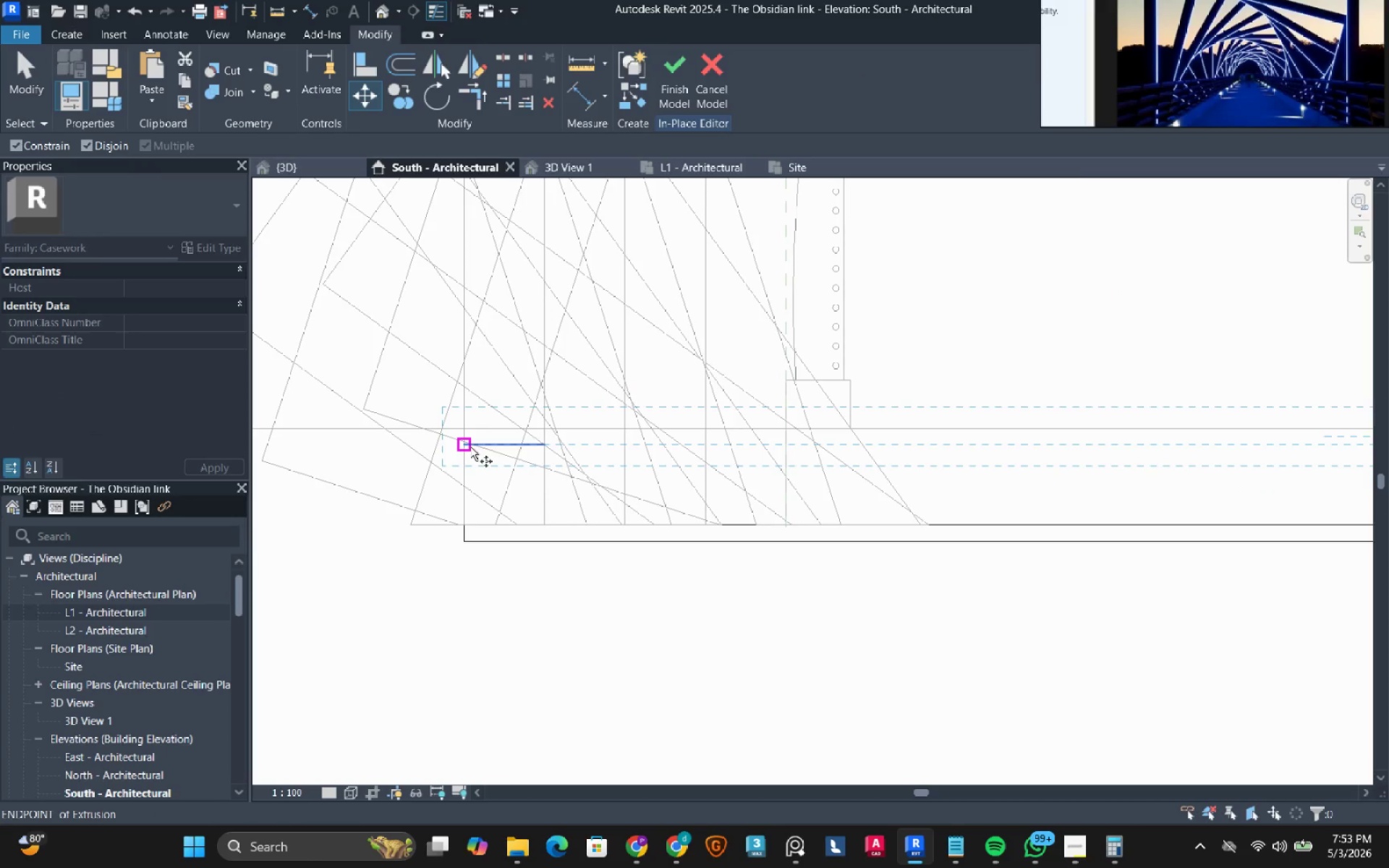 
left_click([470, 447])
 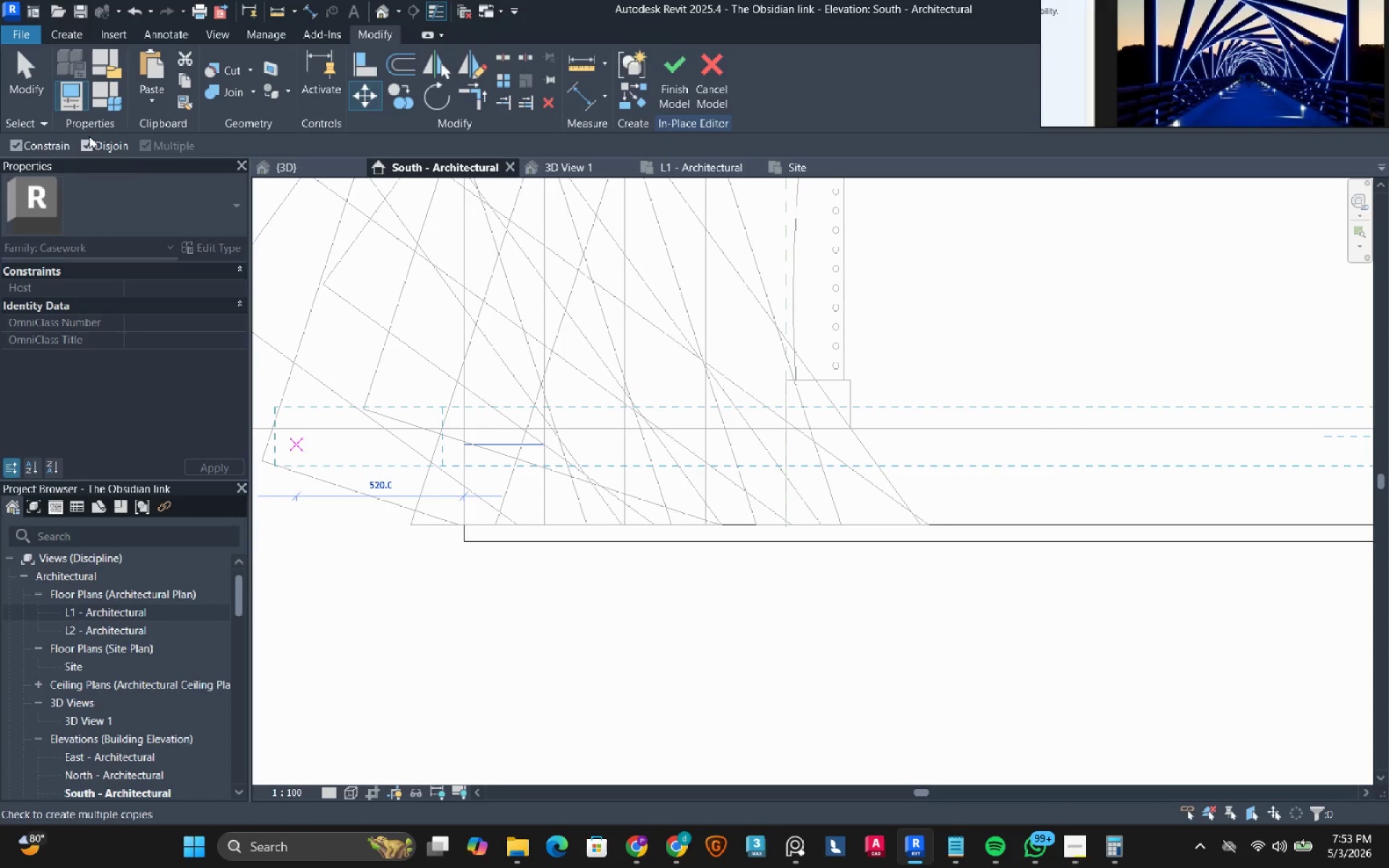 
left_click([43, 147])
 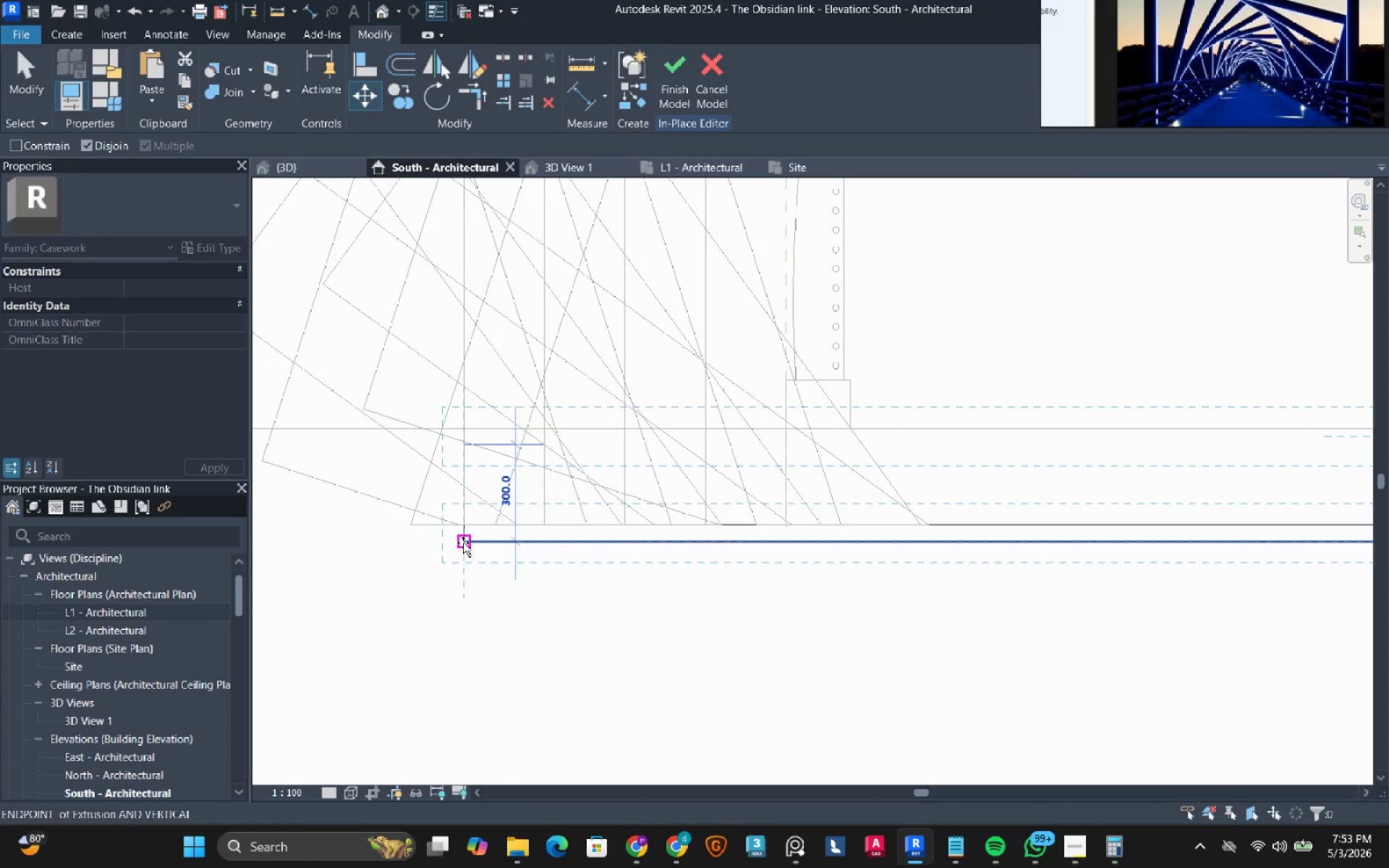 
left_click([464, 542])
 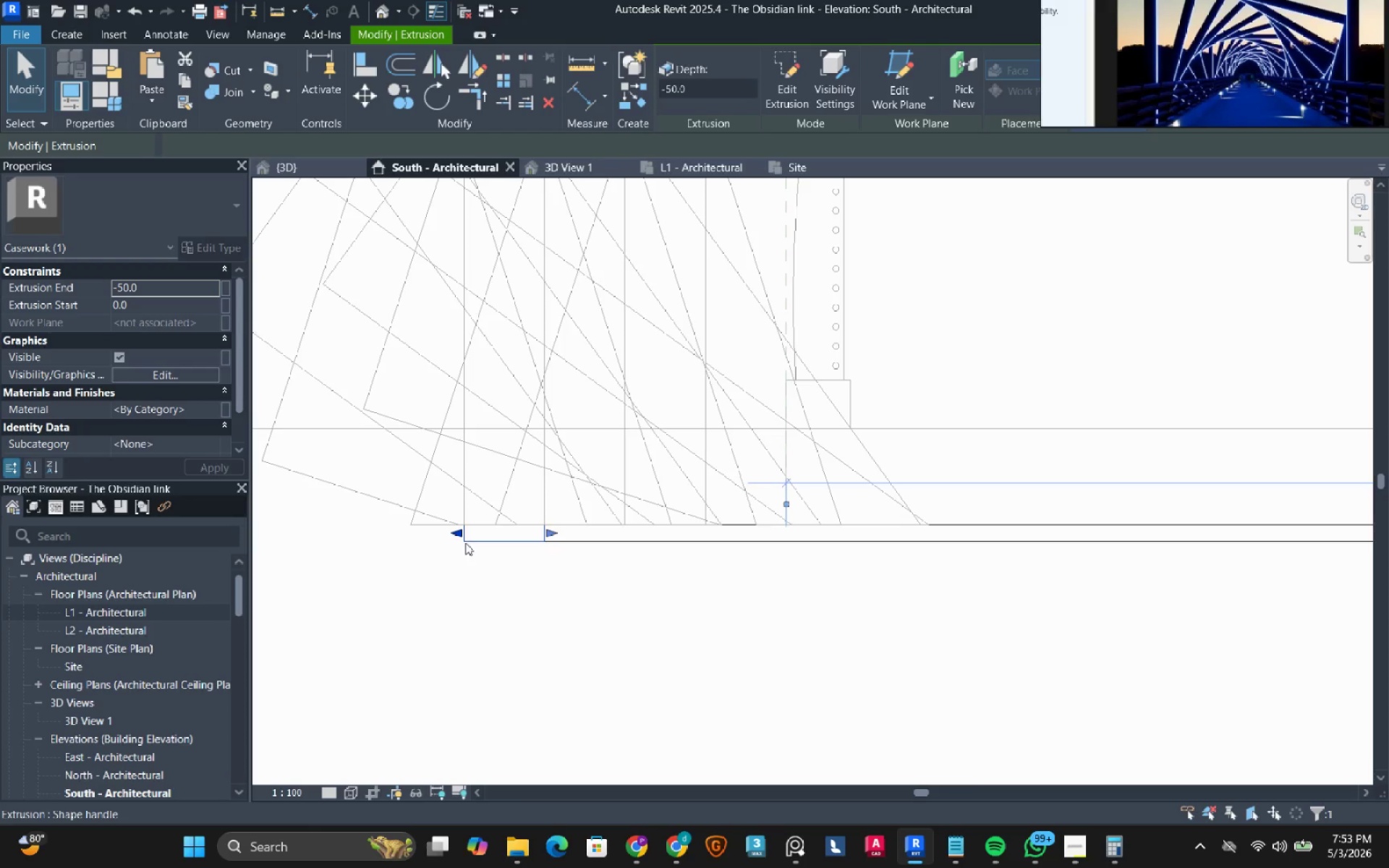 
left_click([310, 169])
 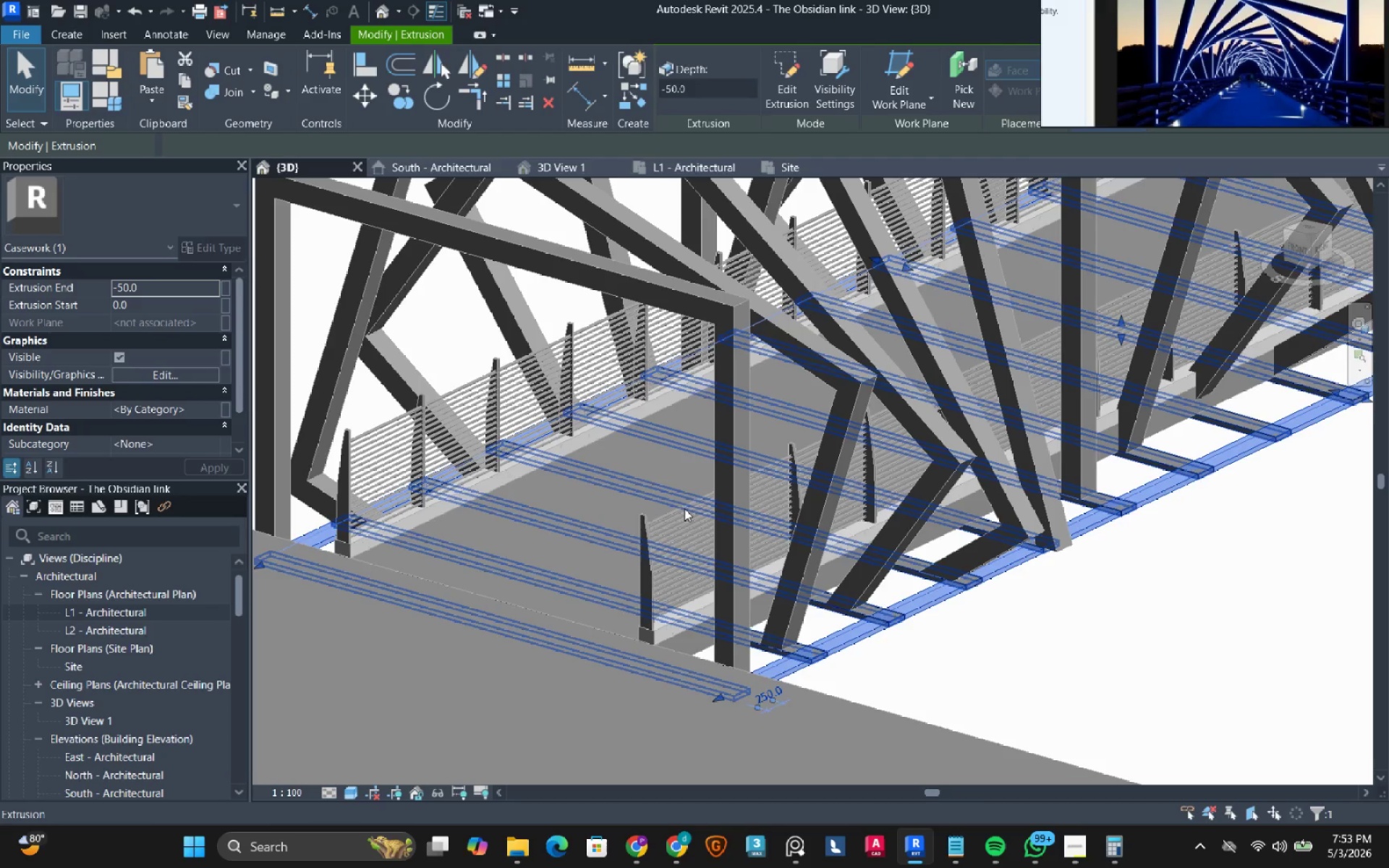 
left_click([1001, 629])
 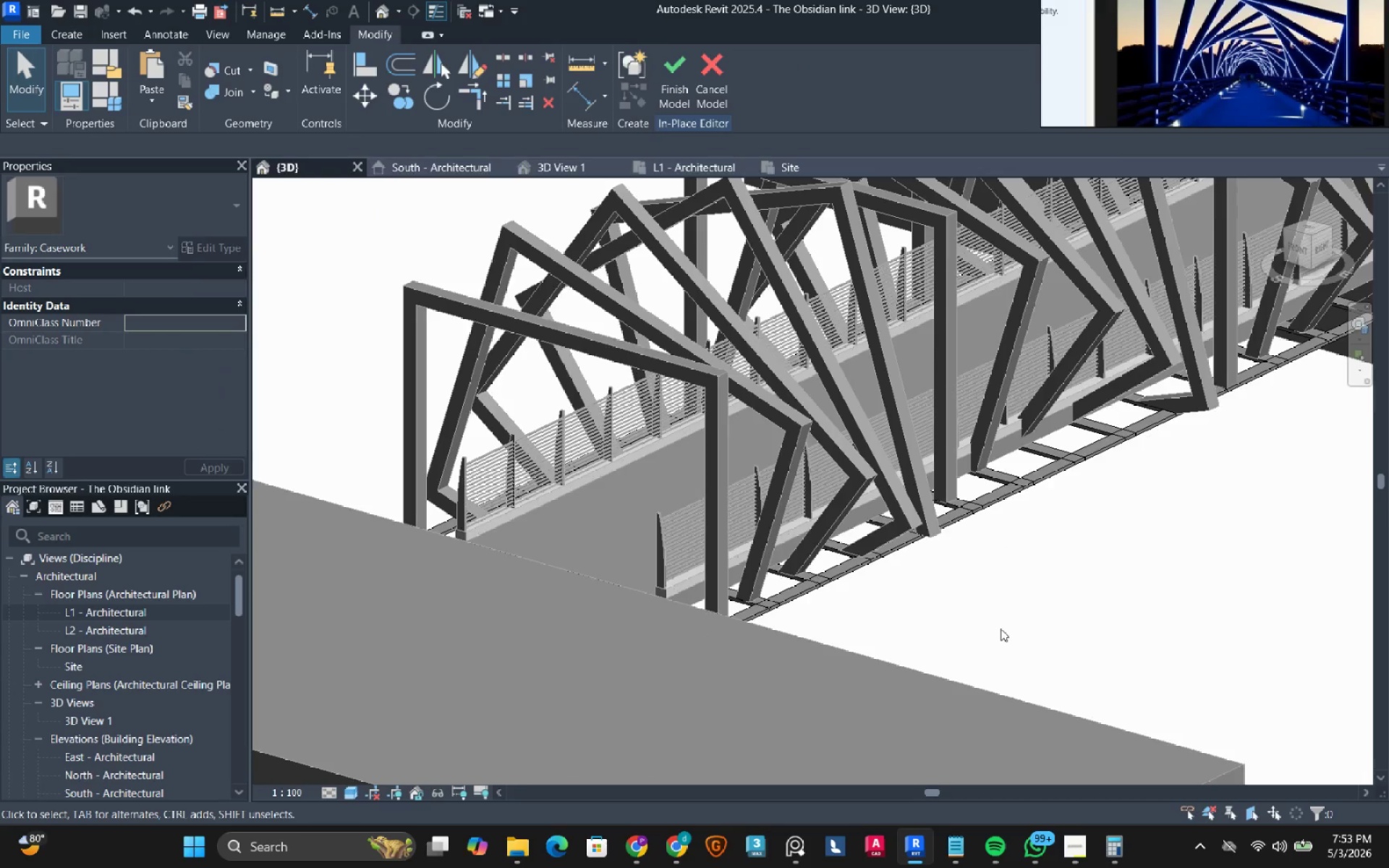 
scroll: coordinate [694, 511], scroll_direction: down, amount: 3.0
 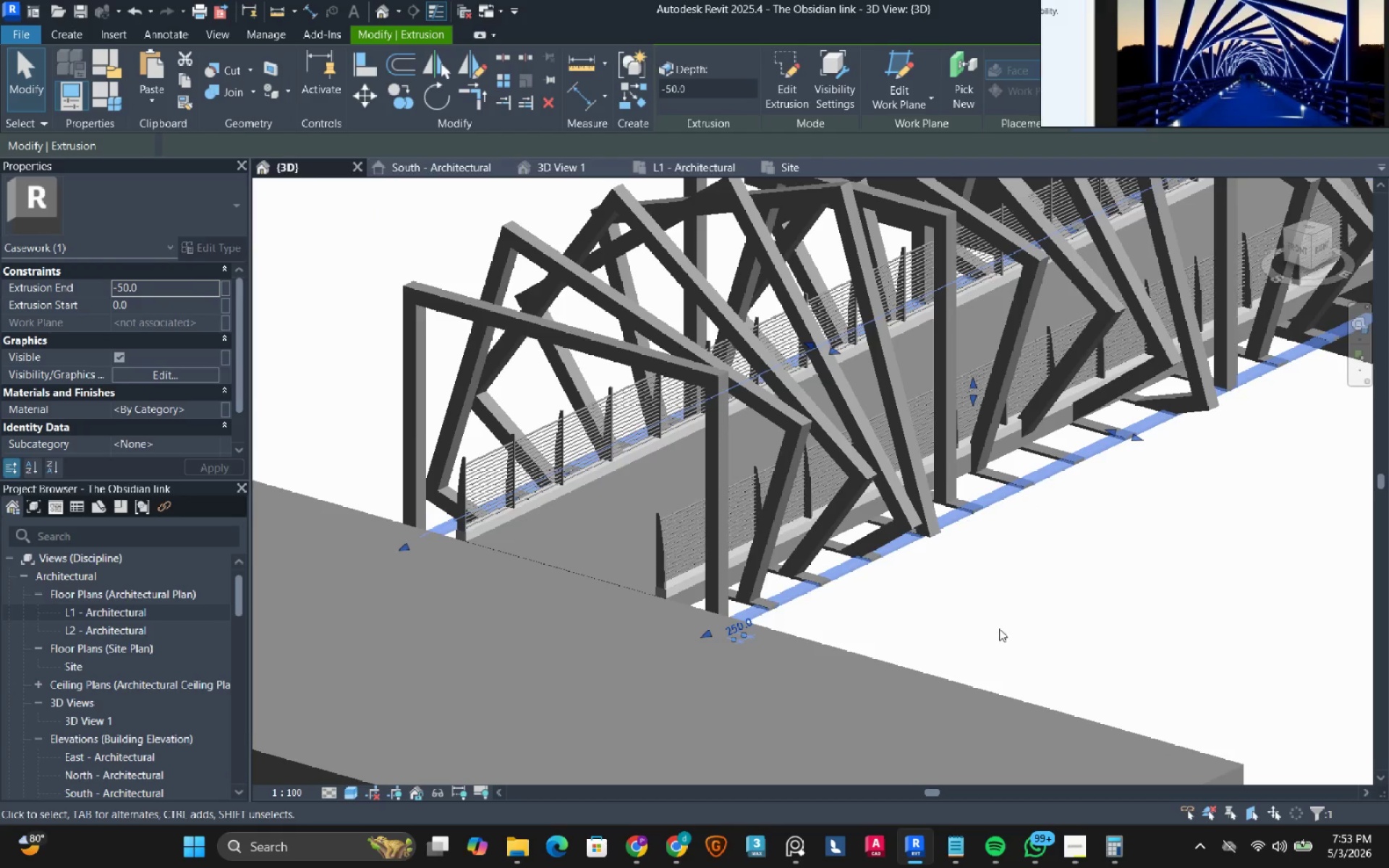 
hold_key(key=ShiftLeft, duration=2.48)
 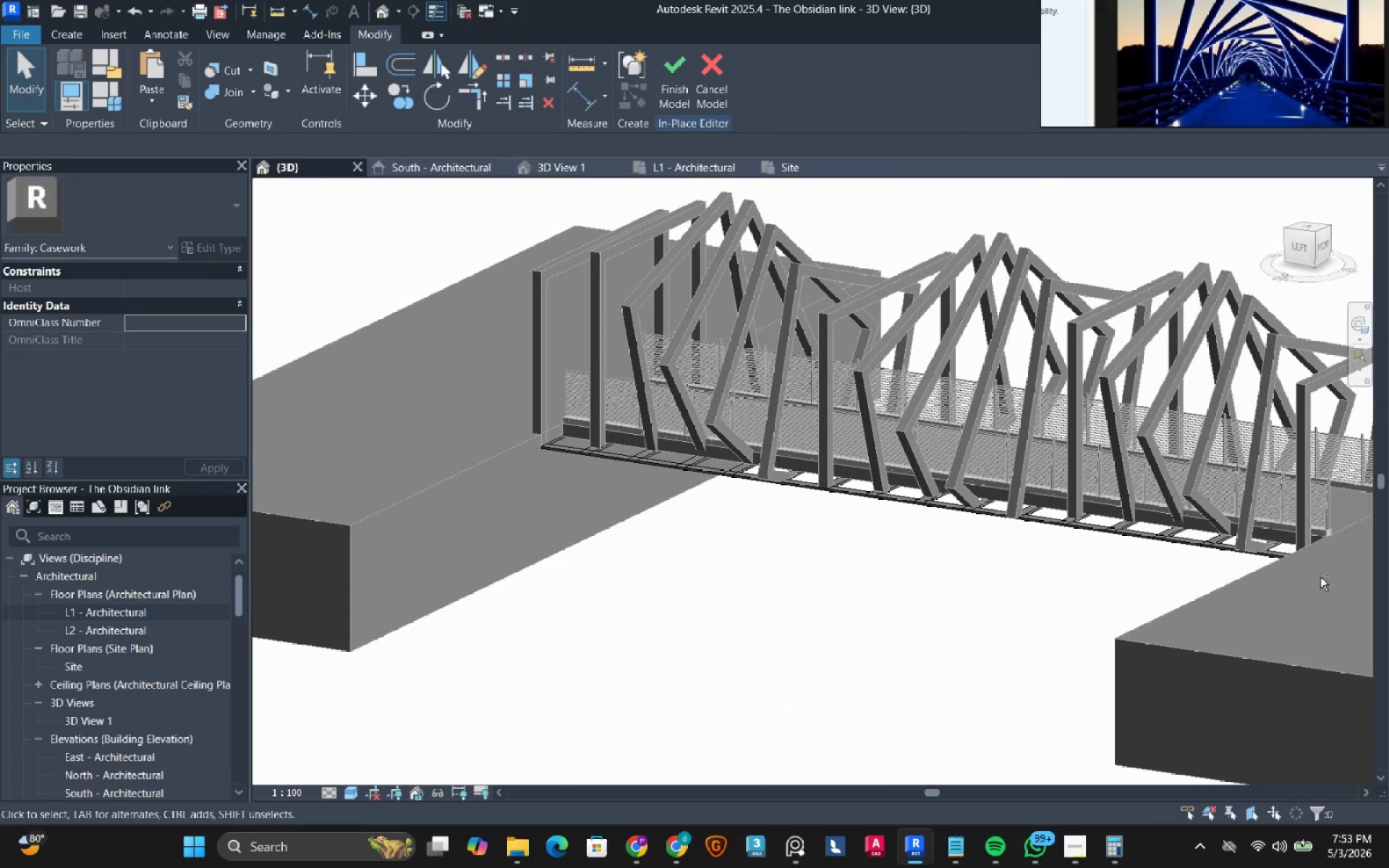 
scroll: coordinate [1001, 629], scroll_direction: down, amount: 3.0
 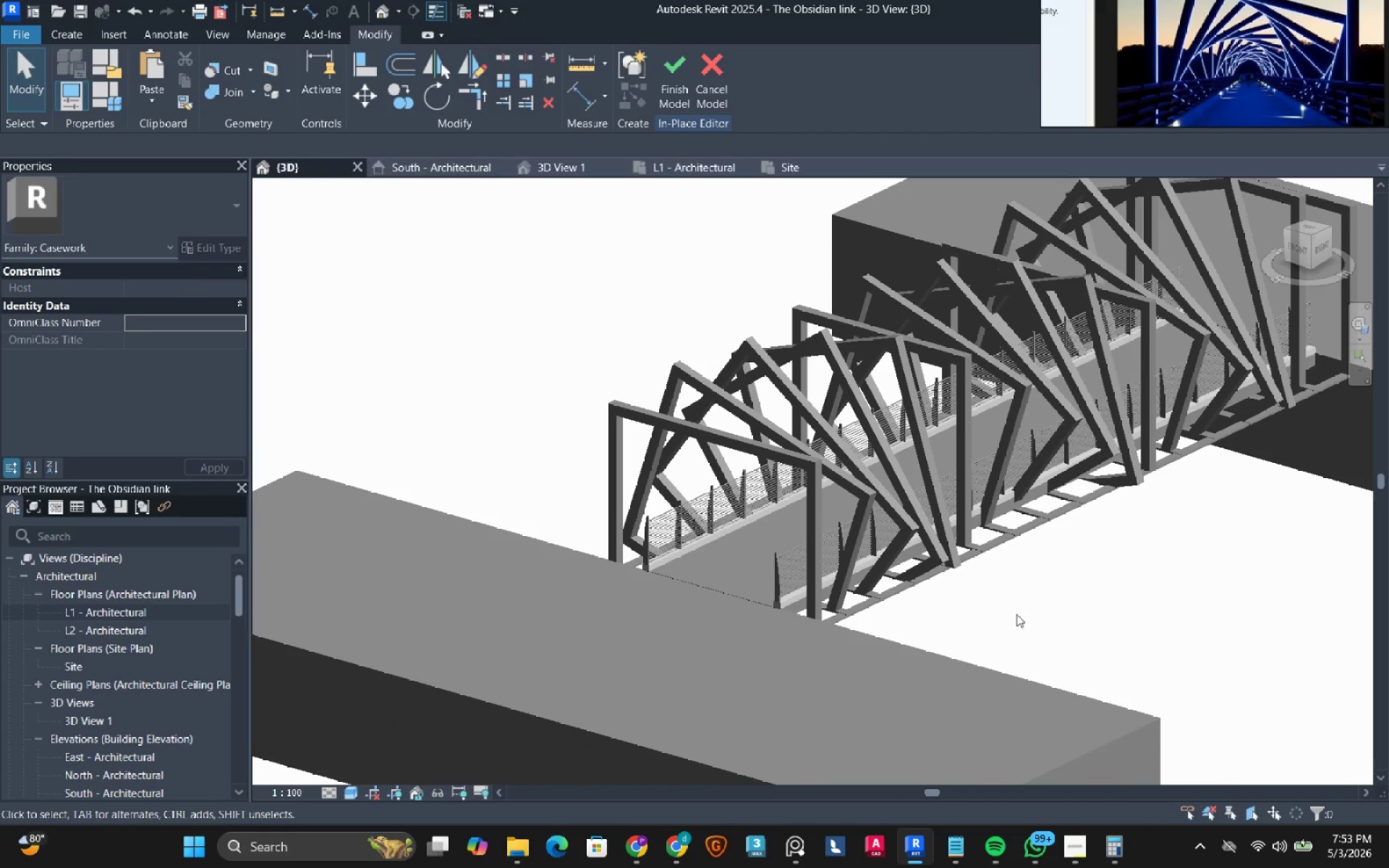 
scroll: coordinate [1355, 580], scroll_direction: up, amount: 1.0
 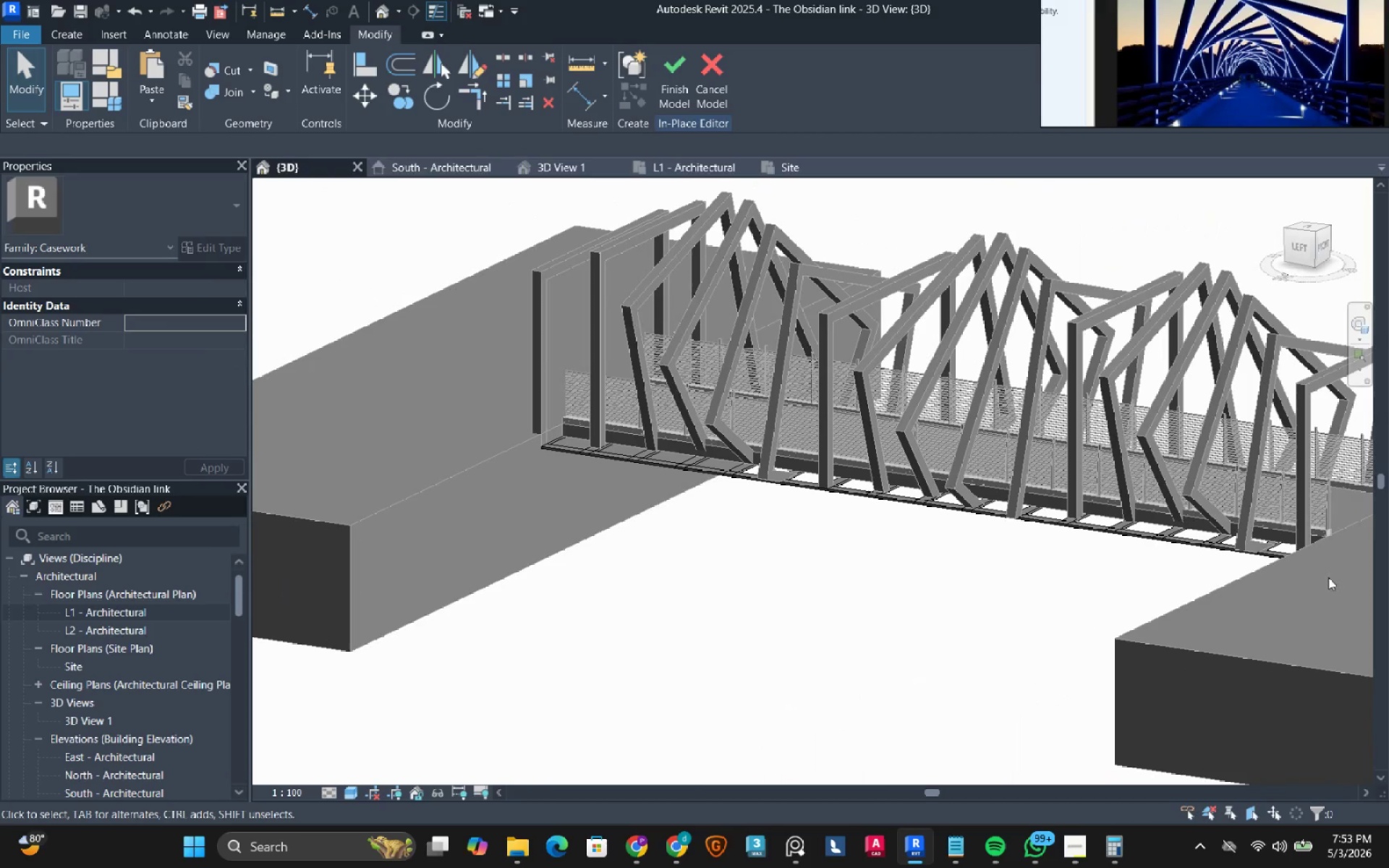 
hold_key(key=ShiftLeft, duration=0.91)
 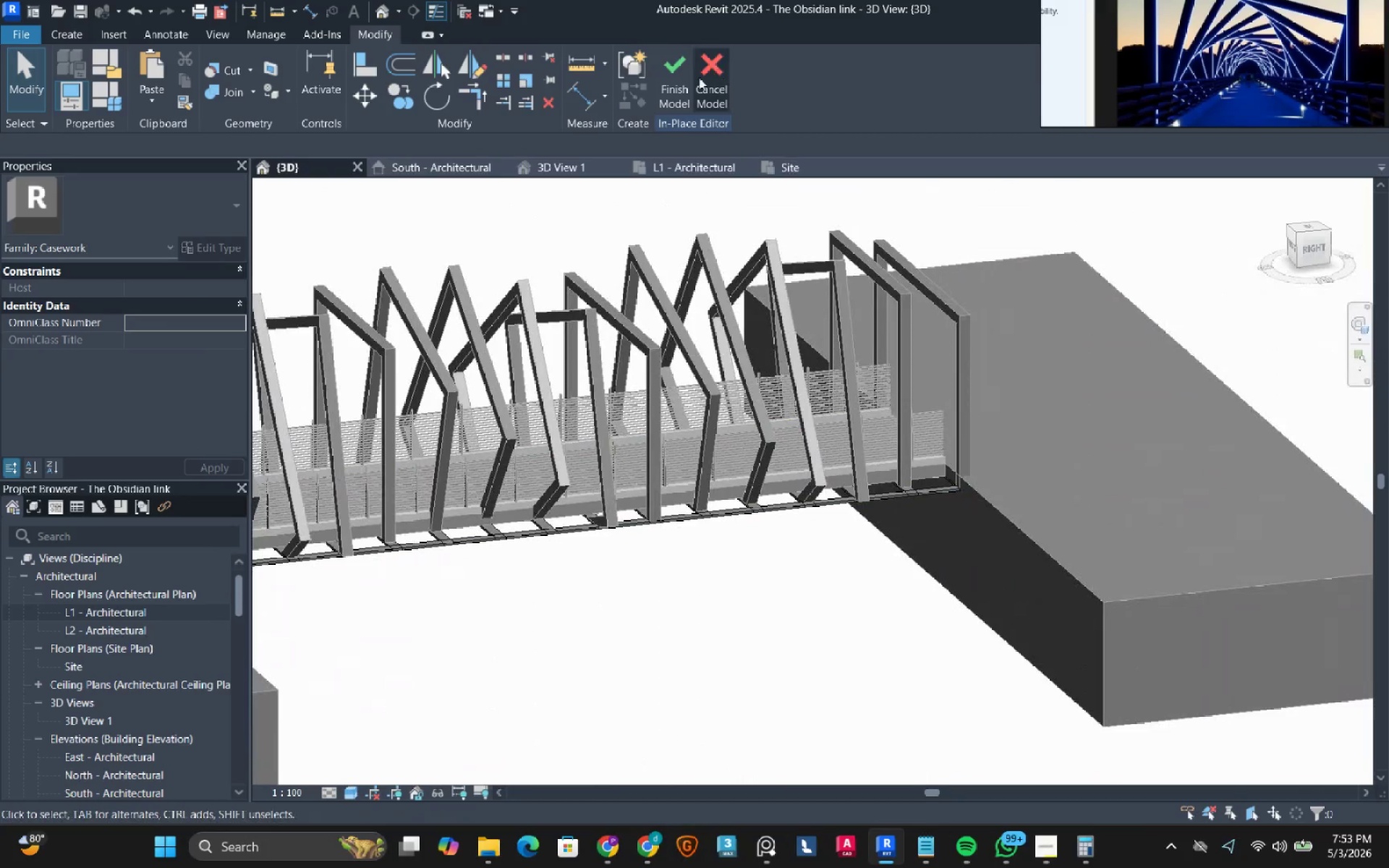 
left_click([679, 91])
 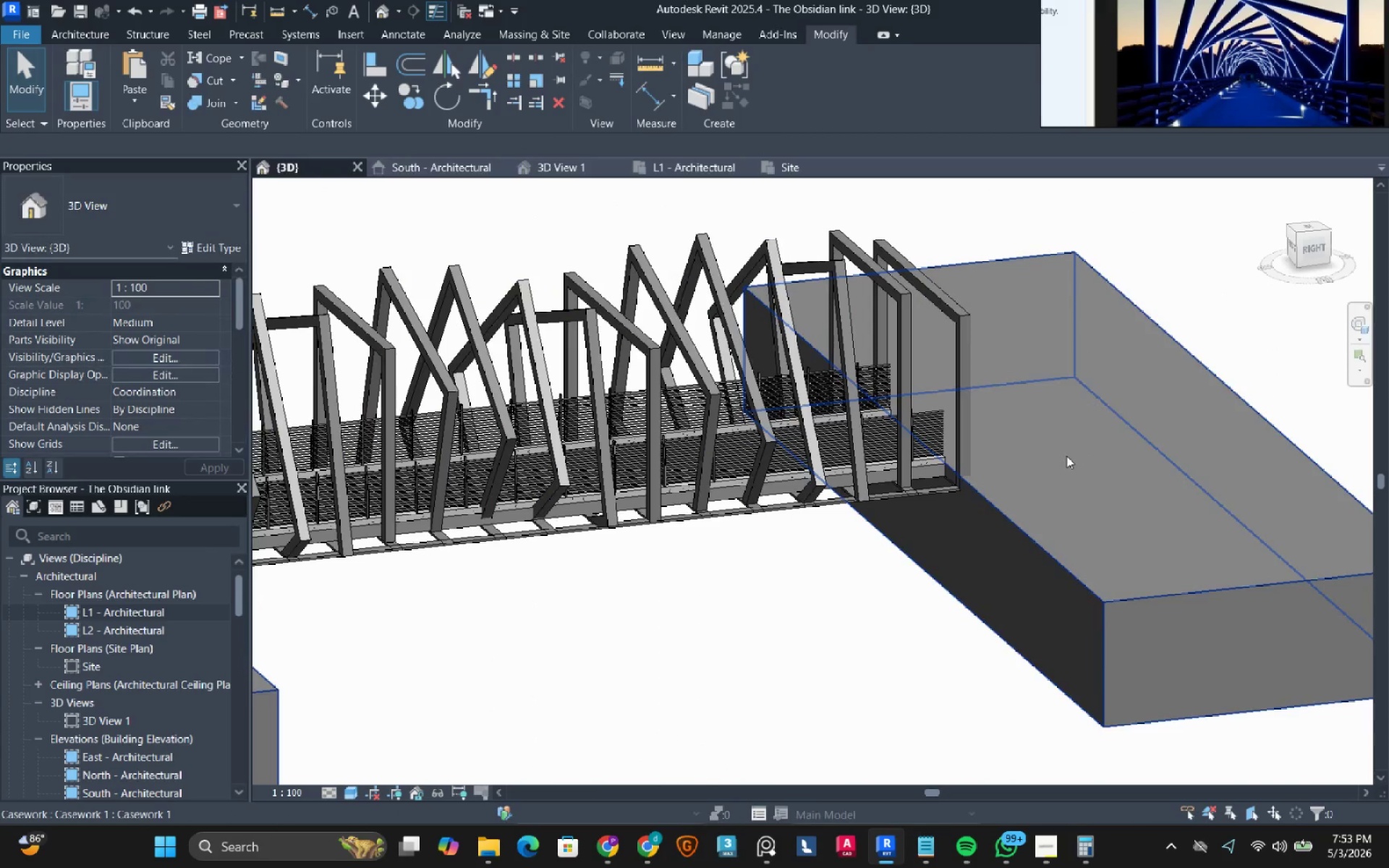 
left_click([1066, 456])
 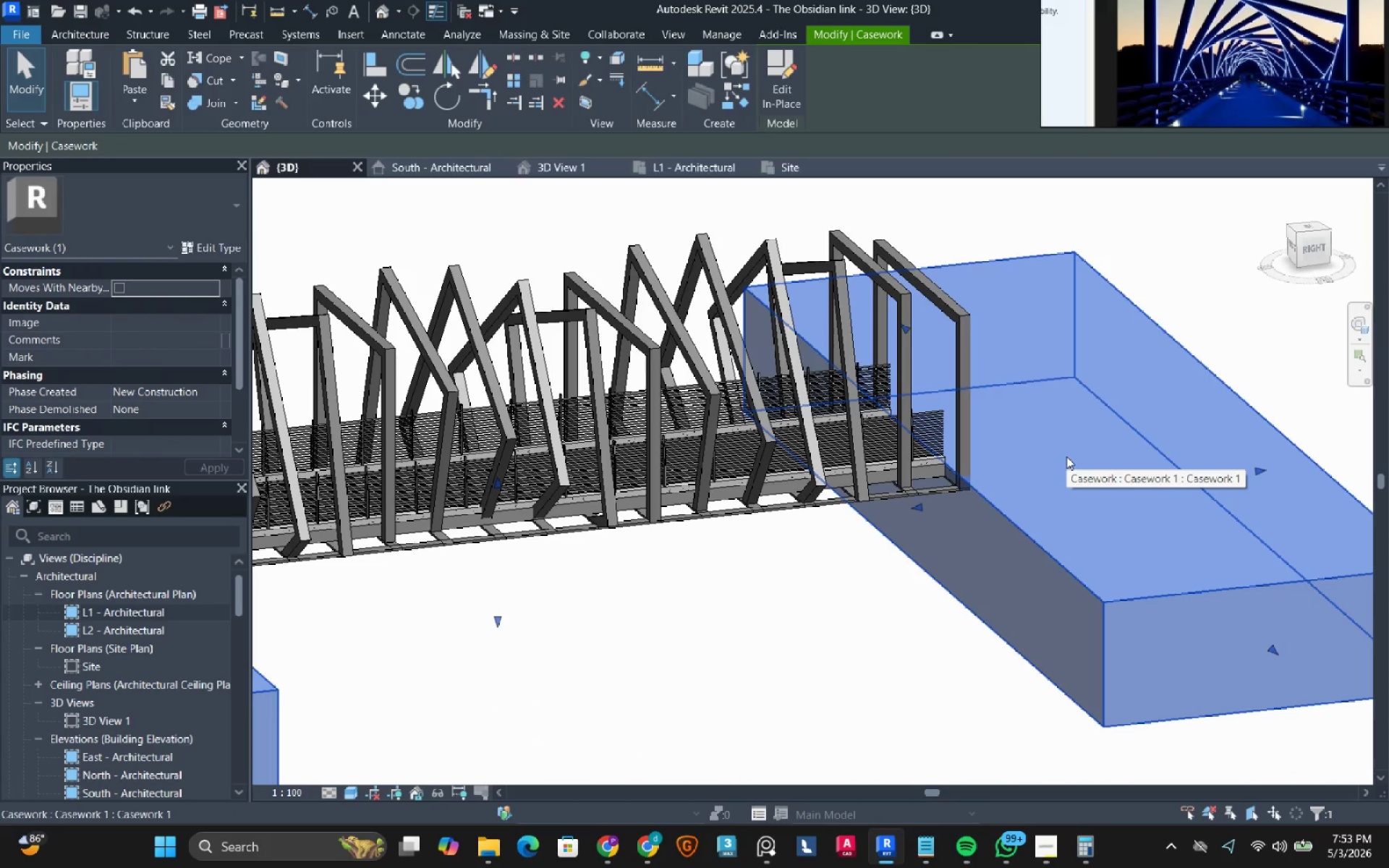 
hold_key(key=ShiftLeft, duration=2.64)
 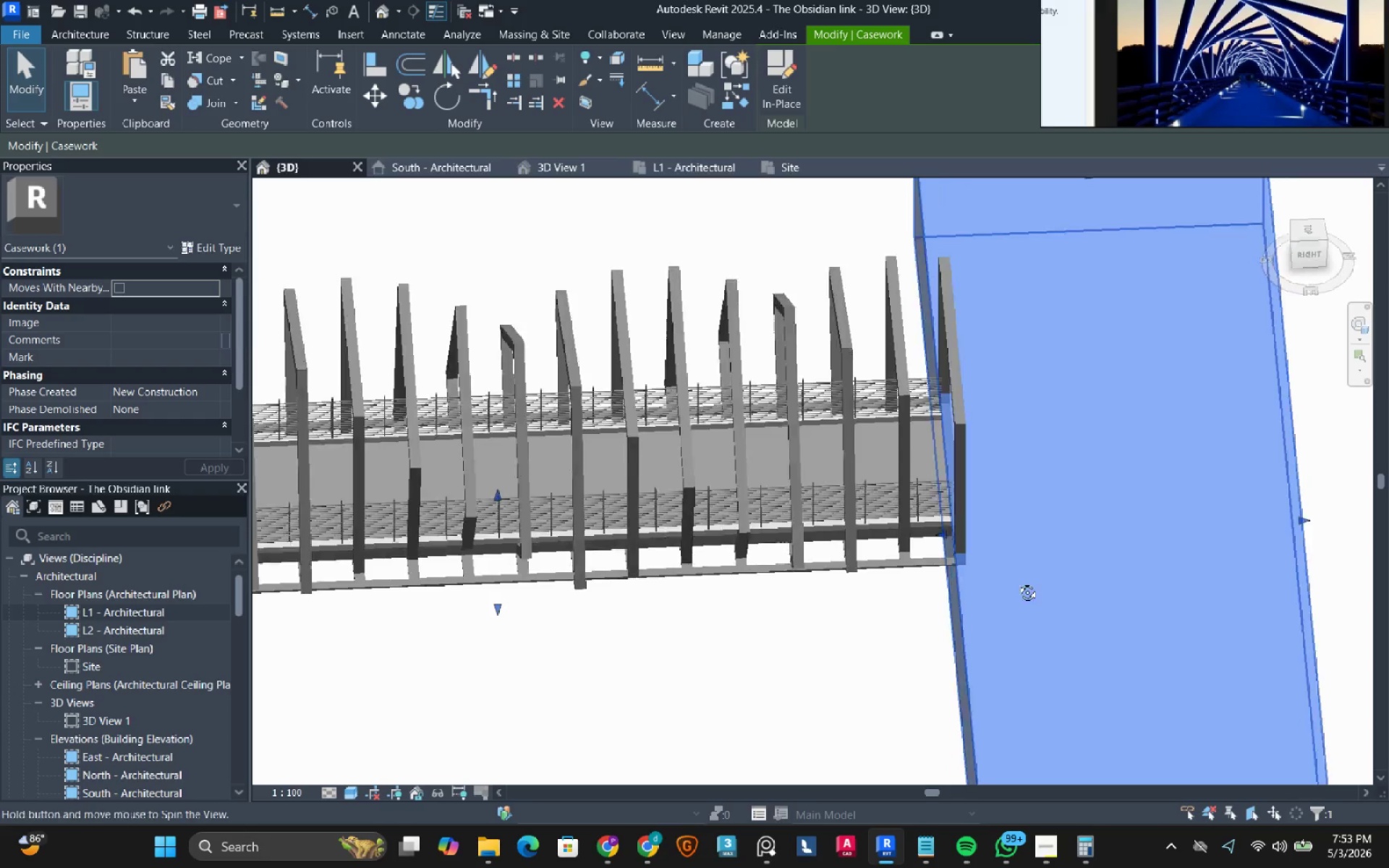 
hold_key(key=ShiftLeft, duration=1.03)
 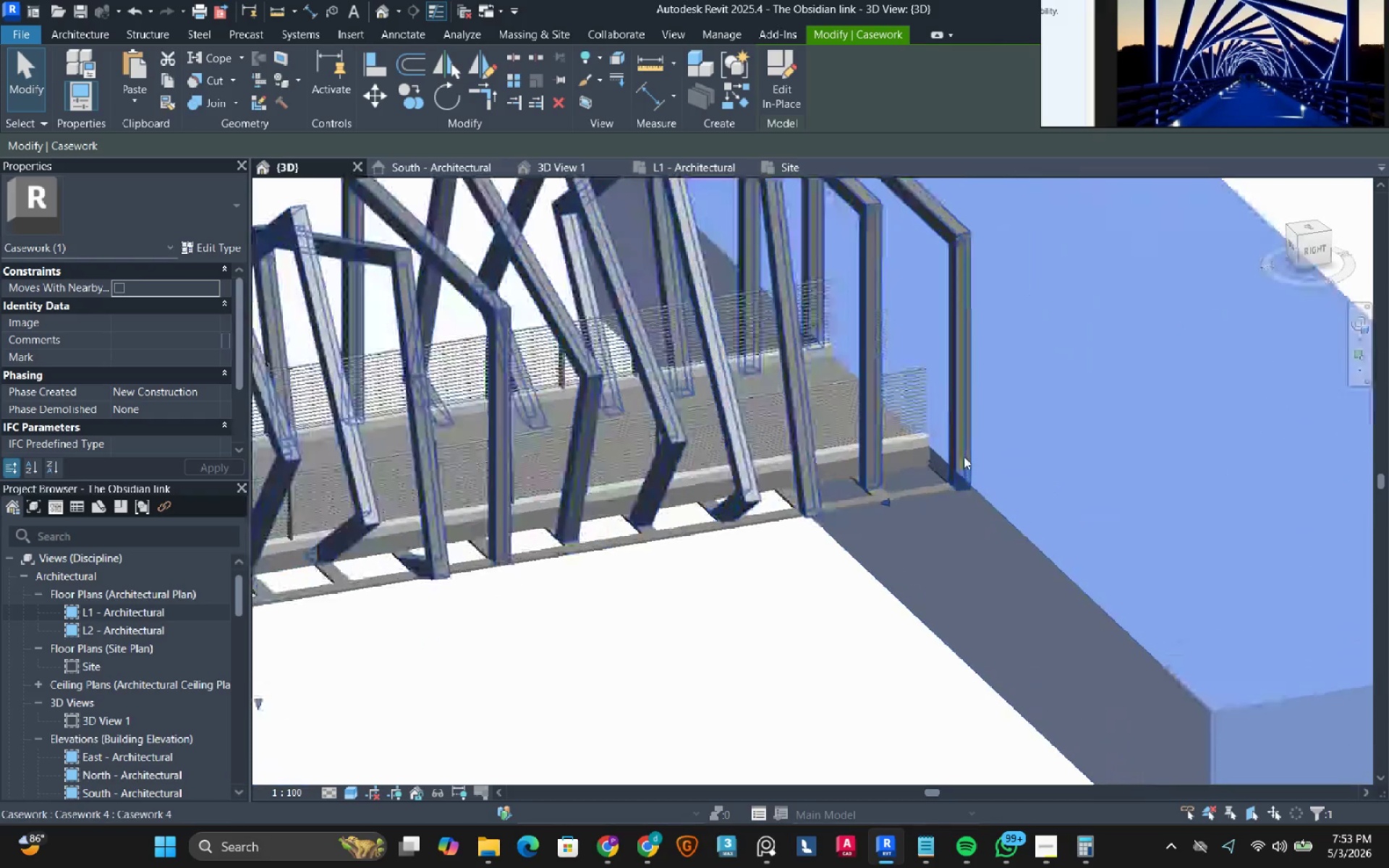 
hold_key(key=ShiftLeft, duration=0.58)
scroll: coordinate [1031, 494], scroll_direction: up, amount: 4.0
 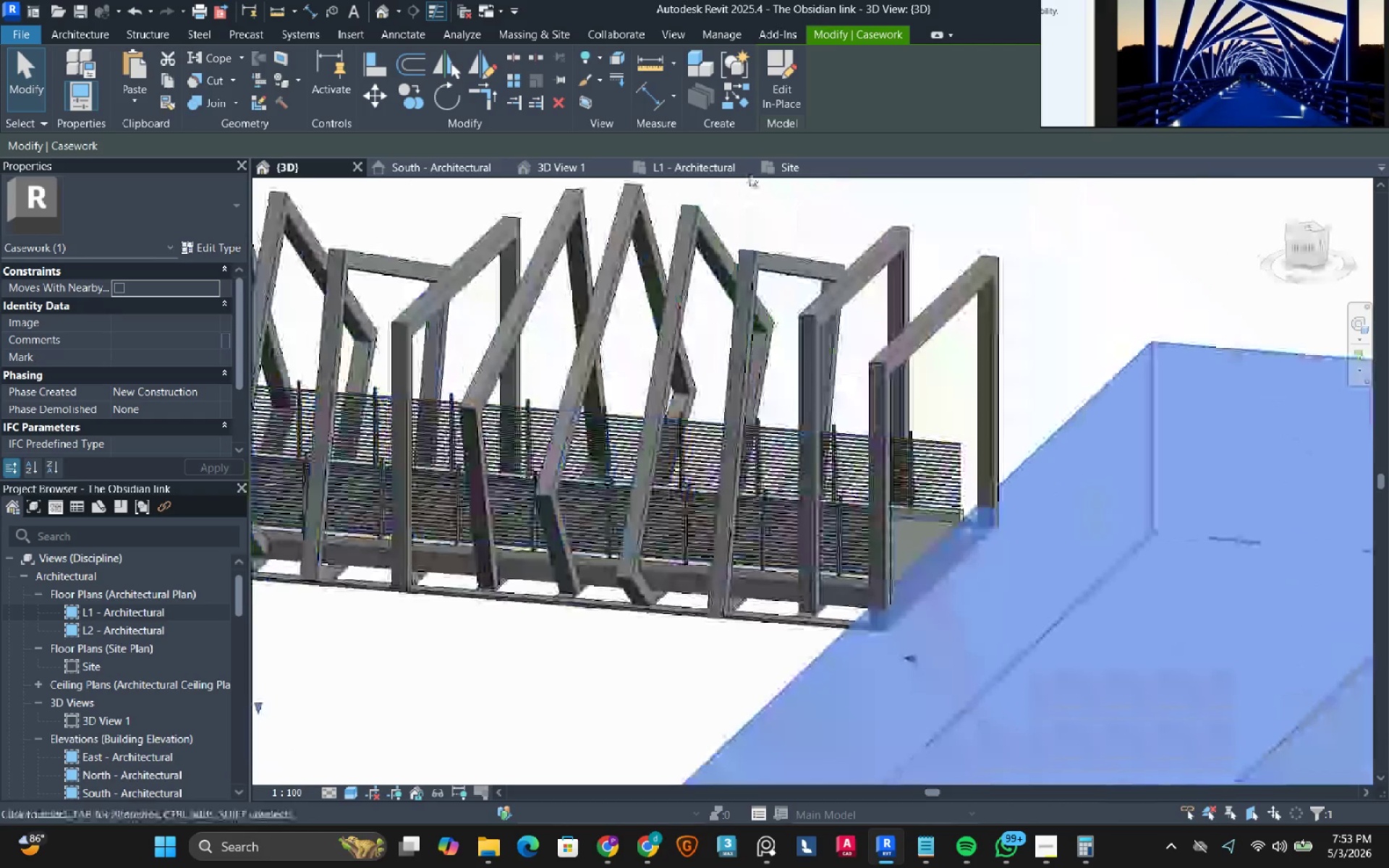 
left_click([374, 68])
 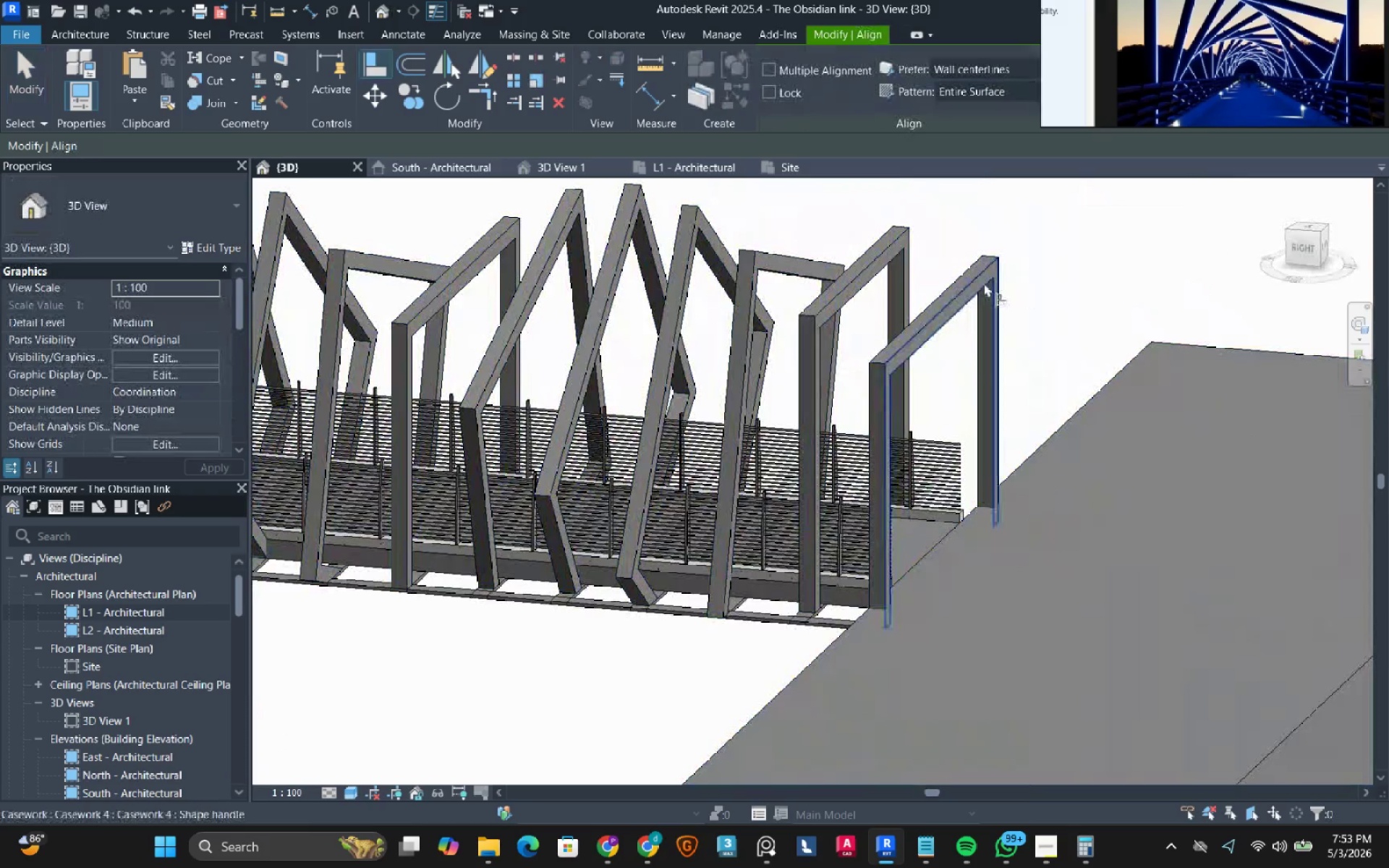 
scroll: coordinate [982, 277], scroll_direction: up, amount: 2.0
 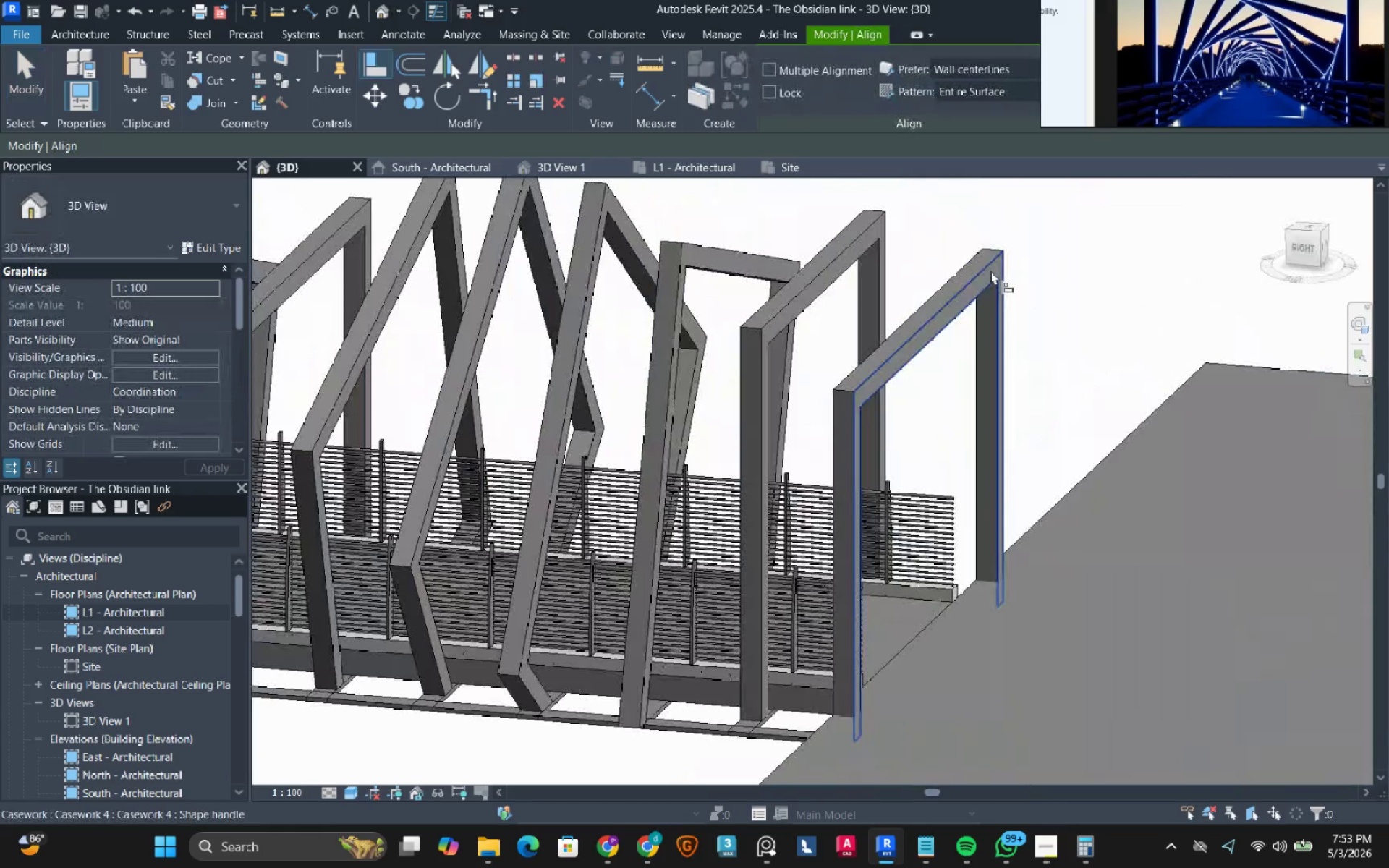 
left_click([990, 271])
 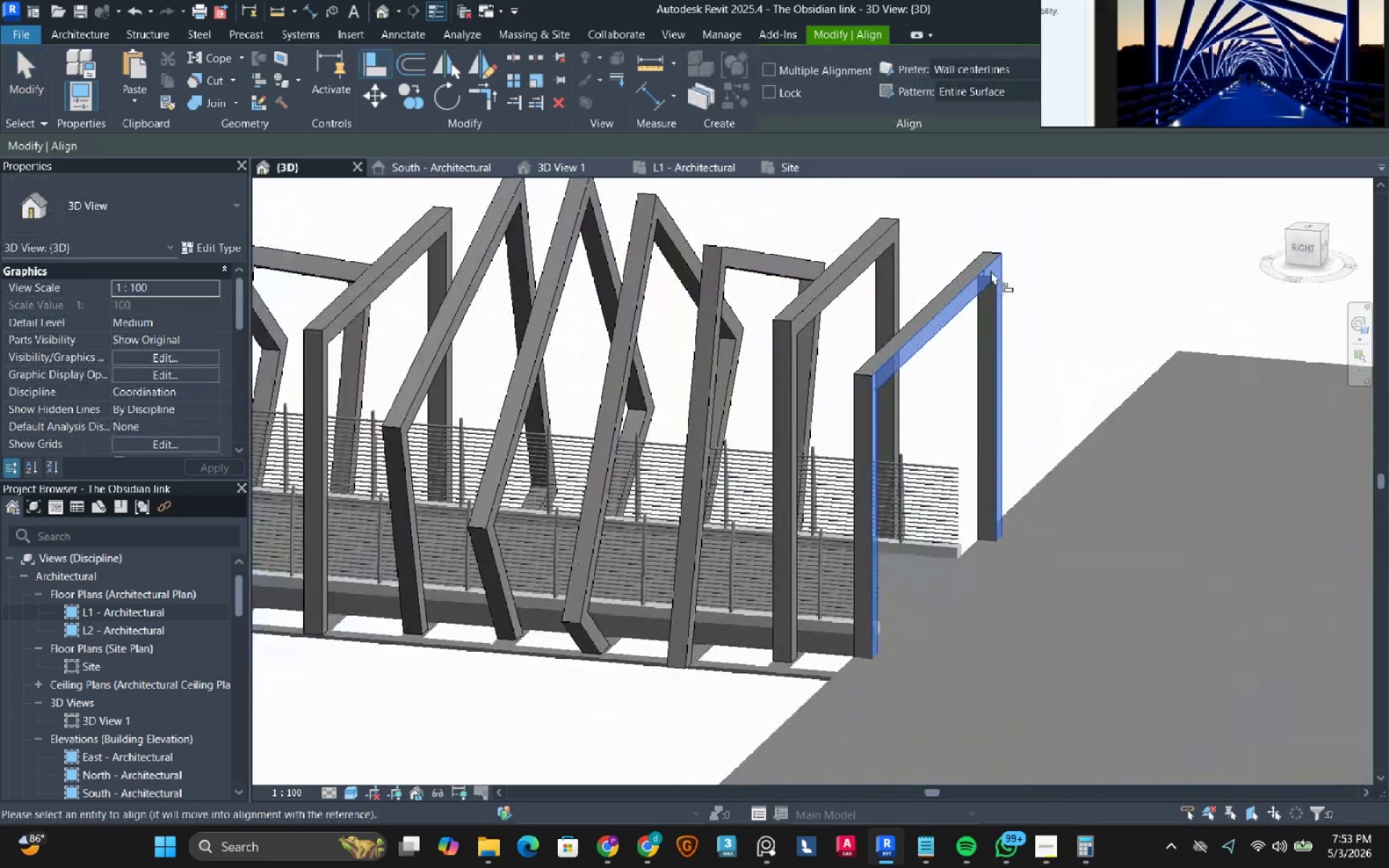 
hold_key(key=ShiftLeft, duration=0.5)
 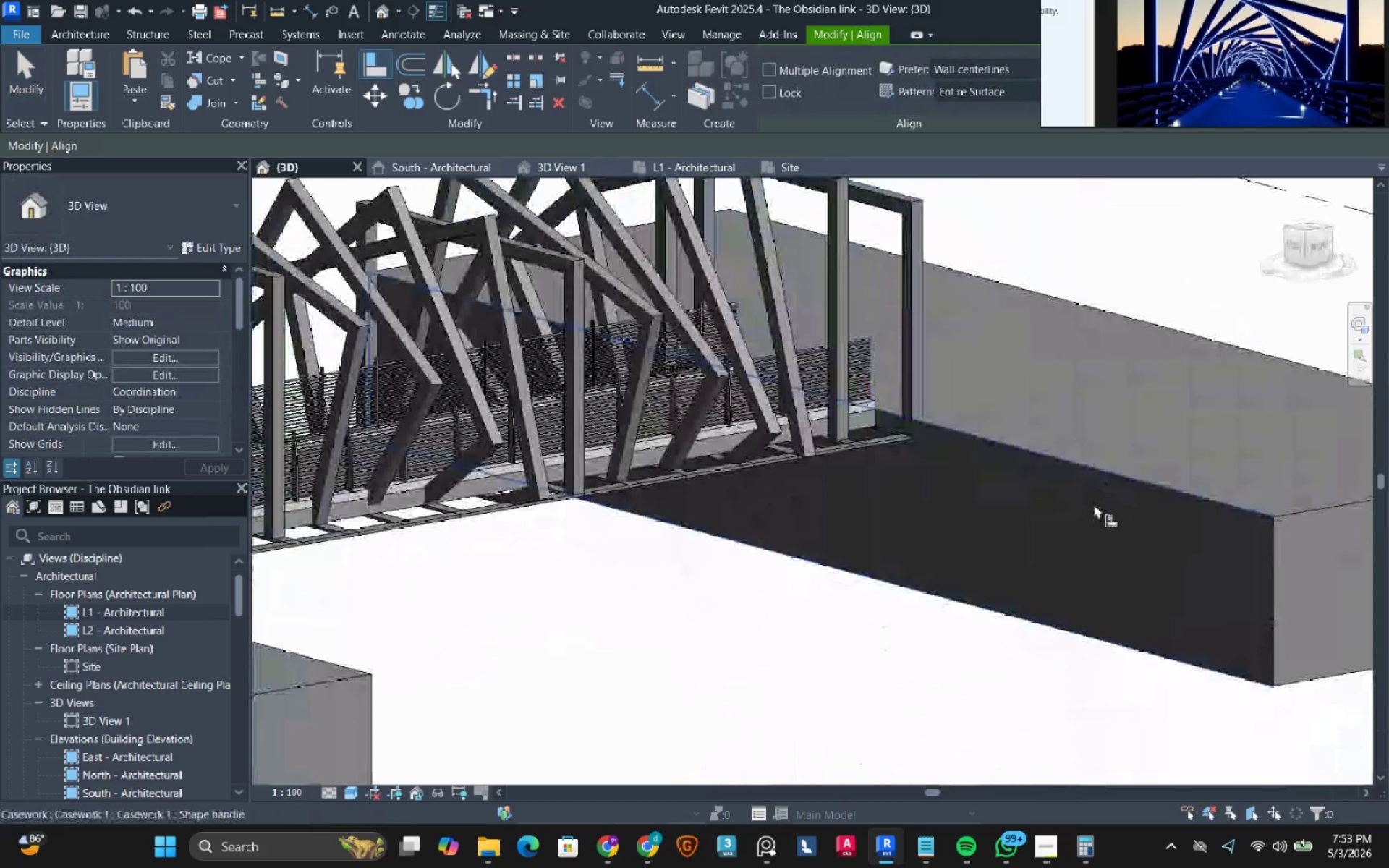 
scroll: coordinate [990, 271], scroll_direction: down, amount: 3.0
 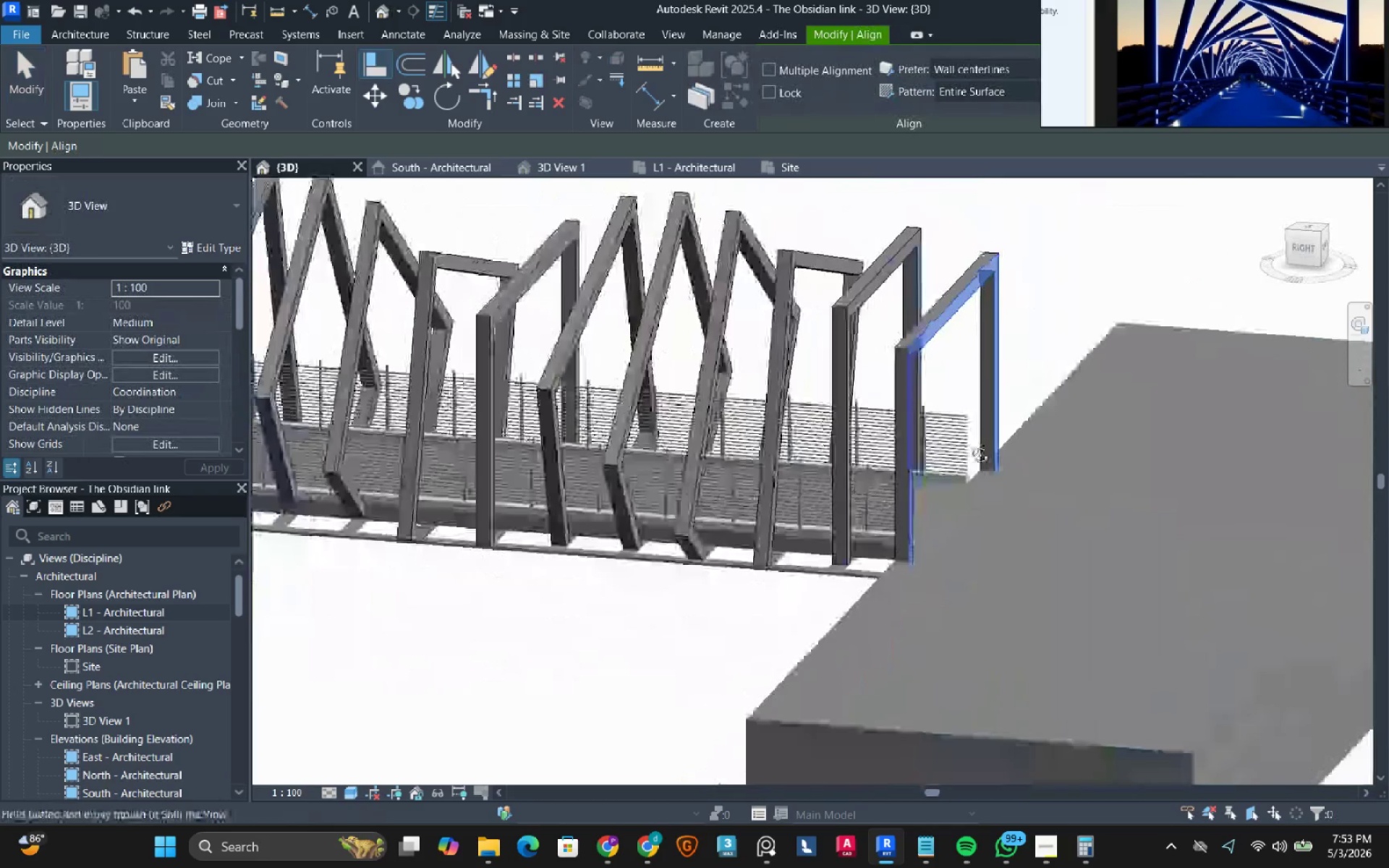 
left_click([1094, 504])
 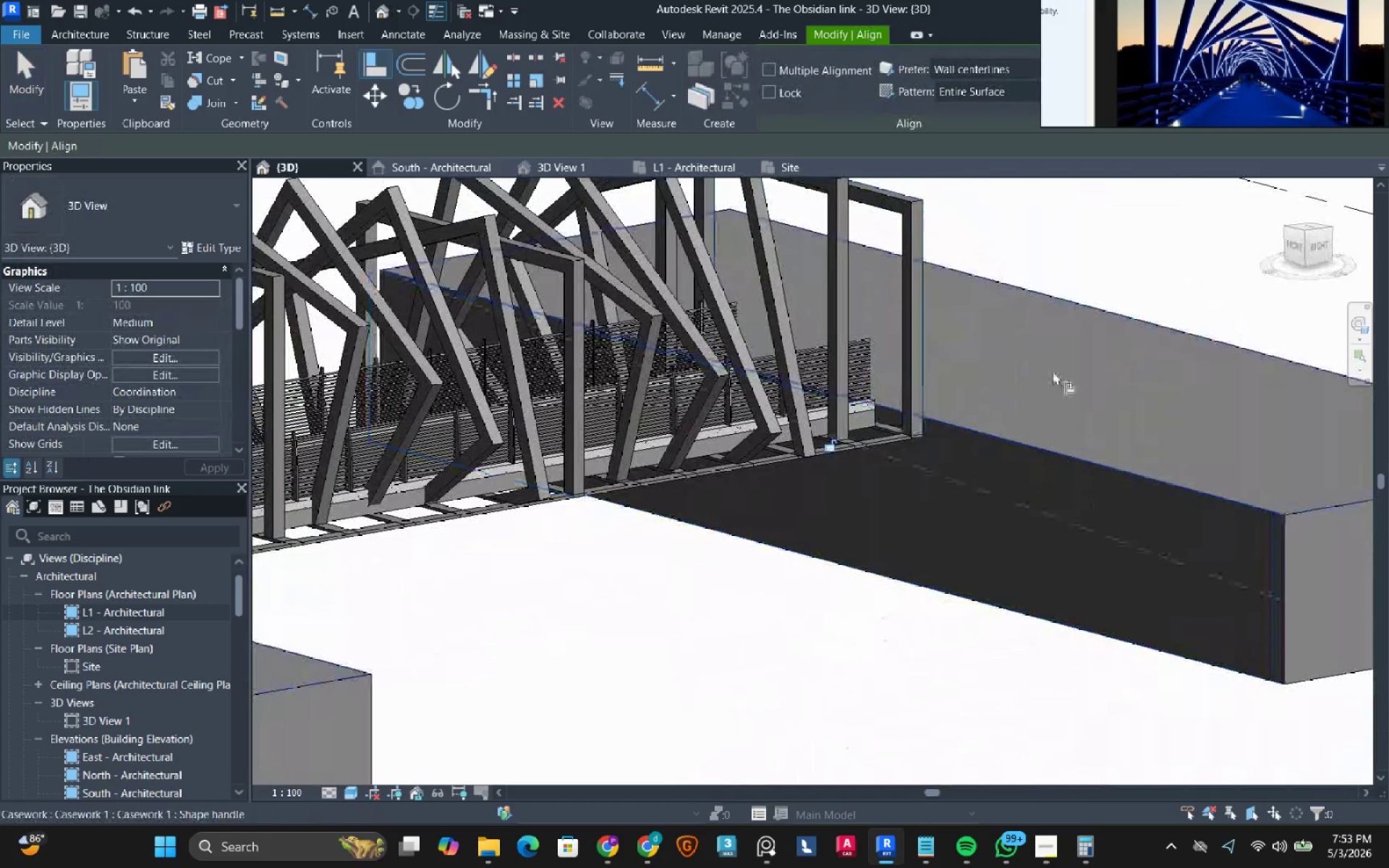 
hold_key(key=ShiftLeft, duration=1.92)
 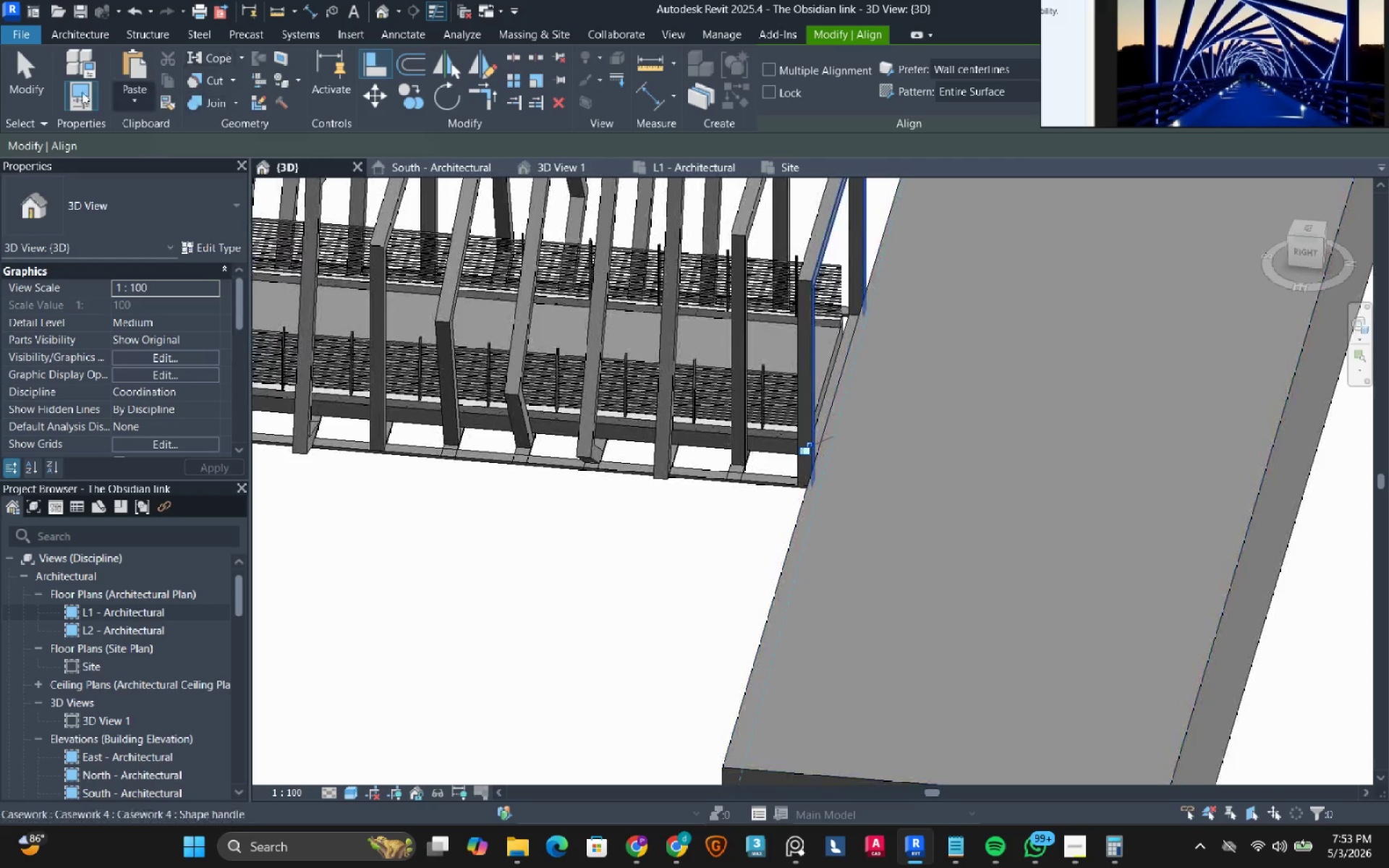 
left_click([33, 80])
 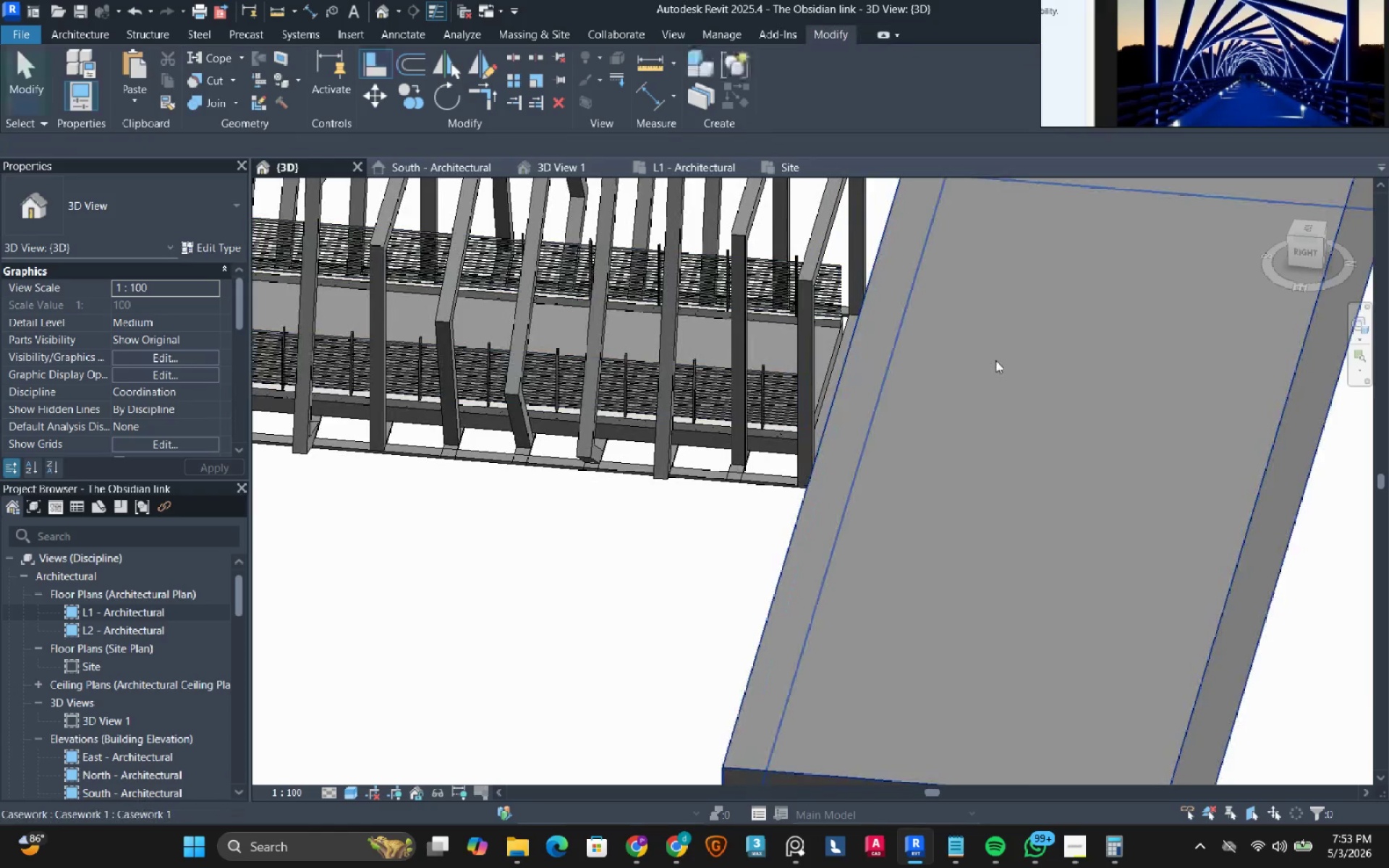 
scroll: coordinate [950, 367], scroll_direction: up, amount: 3.0
 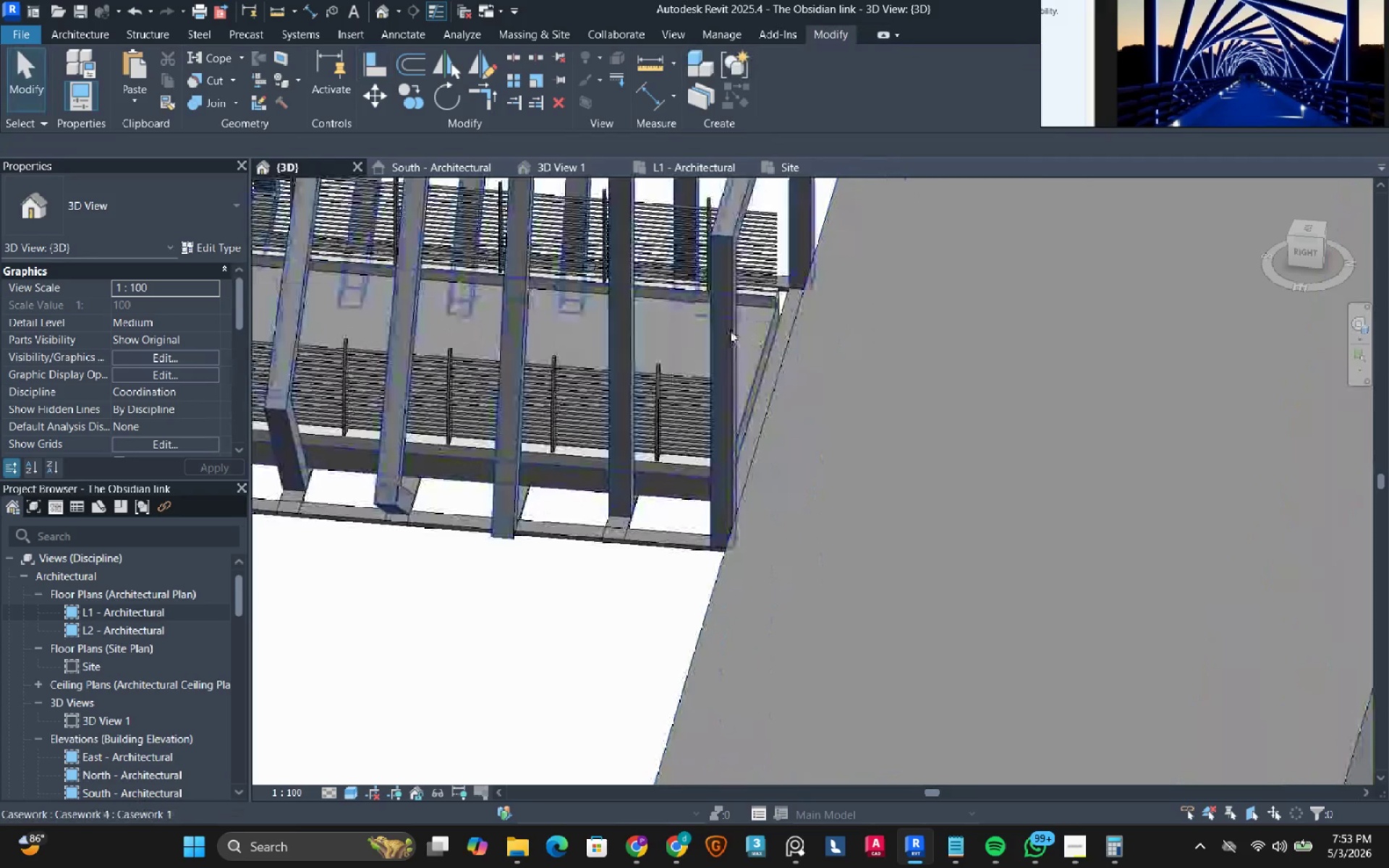 
left_click([730, 331])
 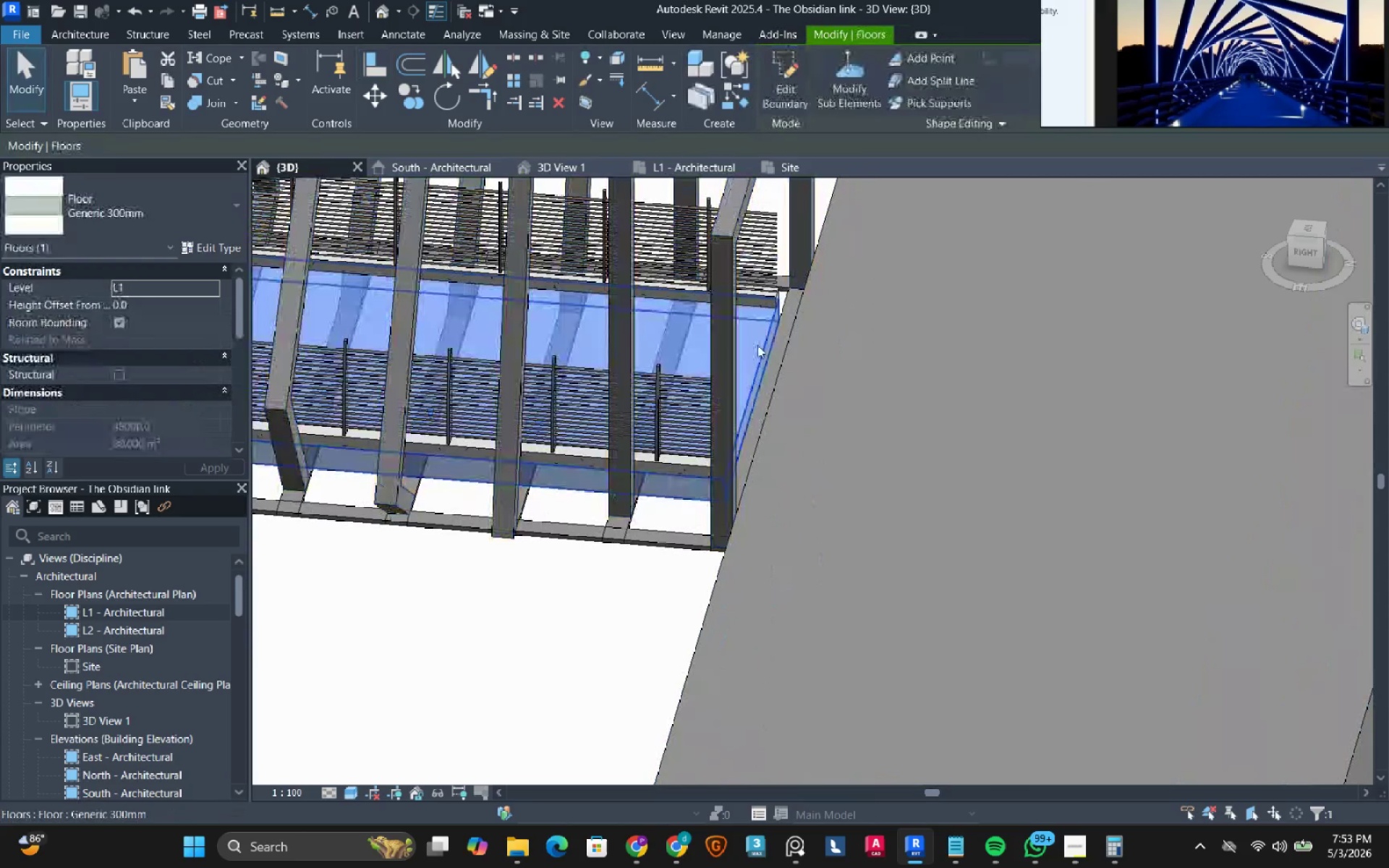 
double_click([757, 345])
 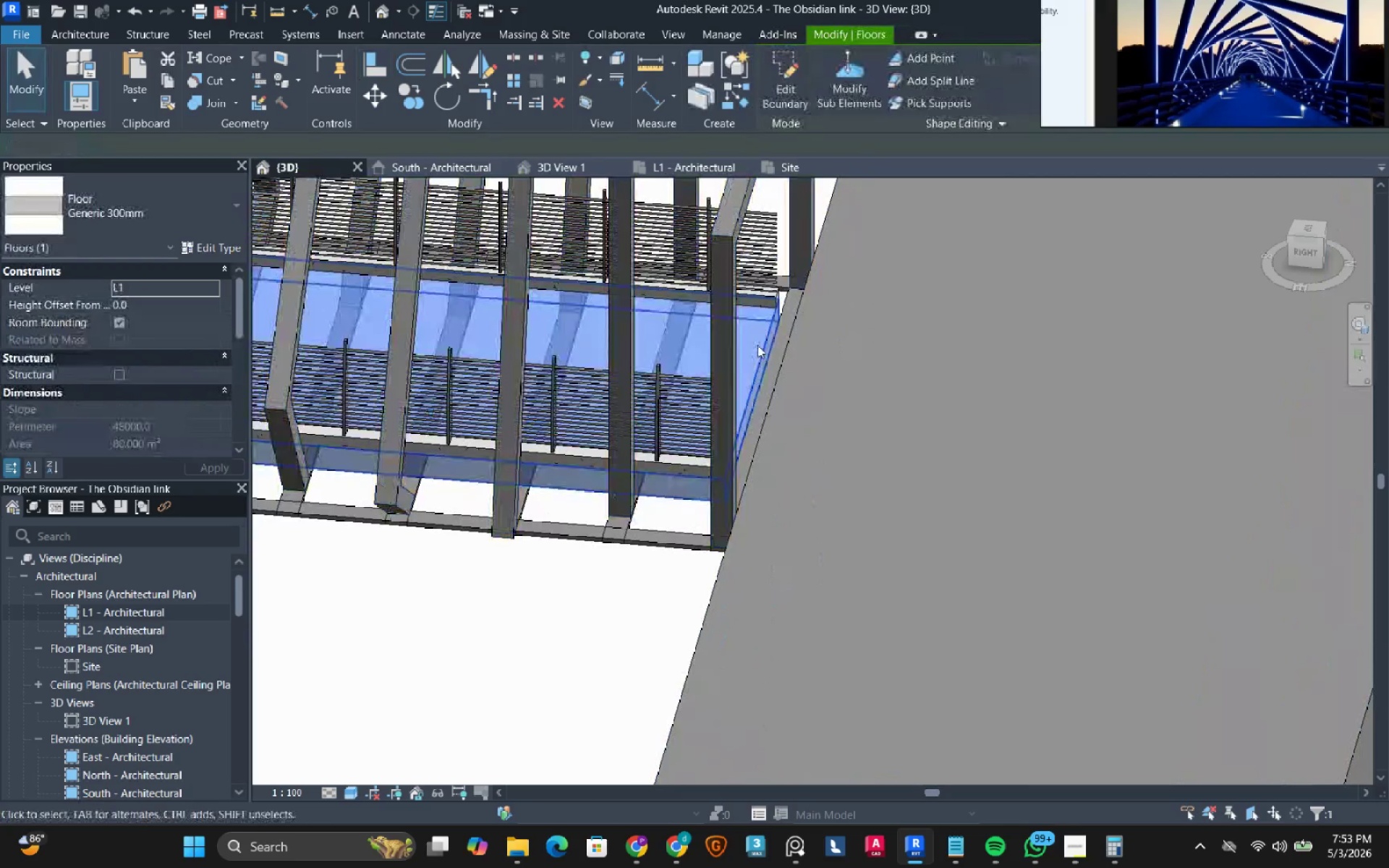 
left_click_drag(start_coordinate=[757, 345], to_coordinate=[817, 398])
 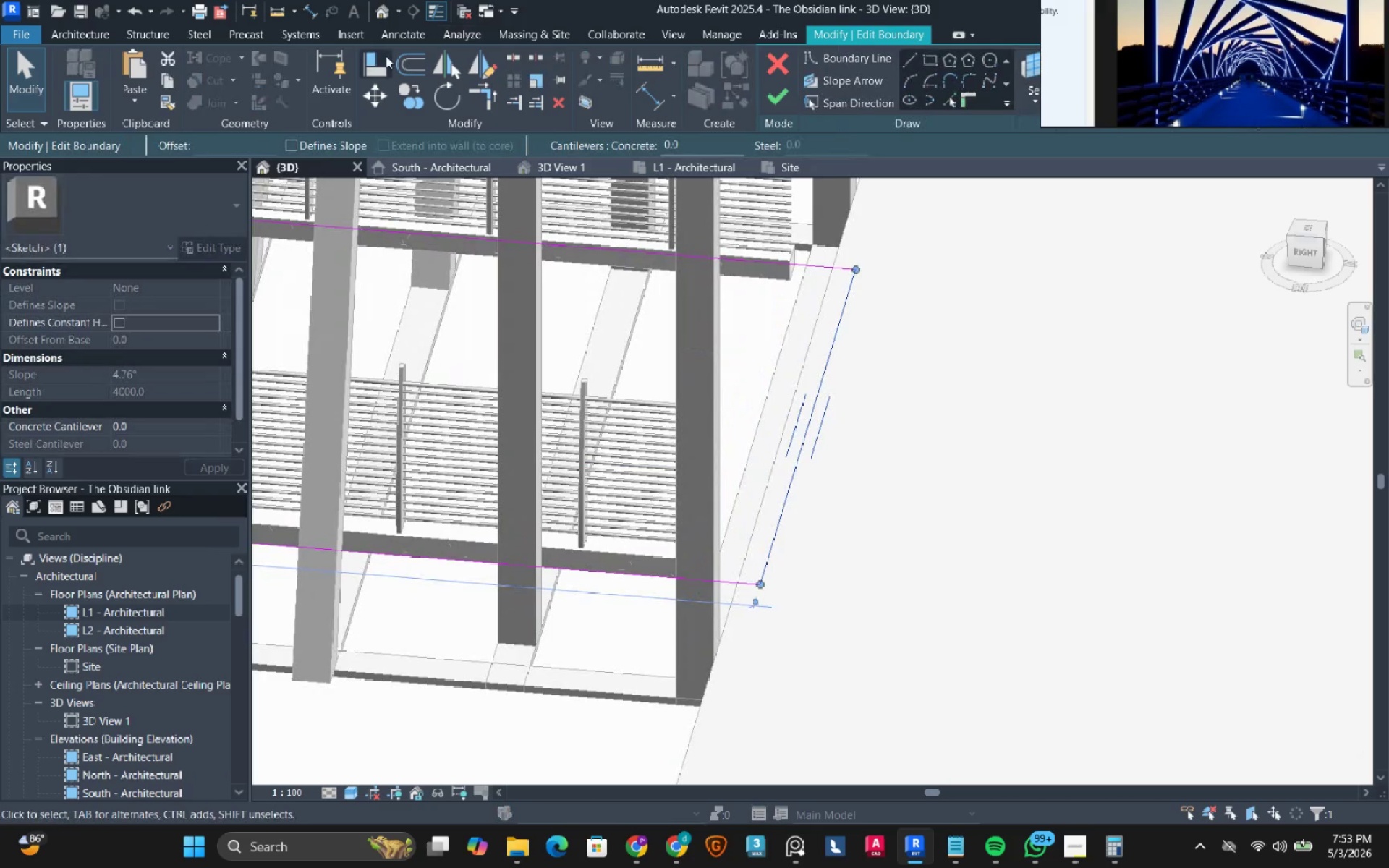 
scroll: coordinate [757, 345], scroll_direction: up, amount: 3.0
 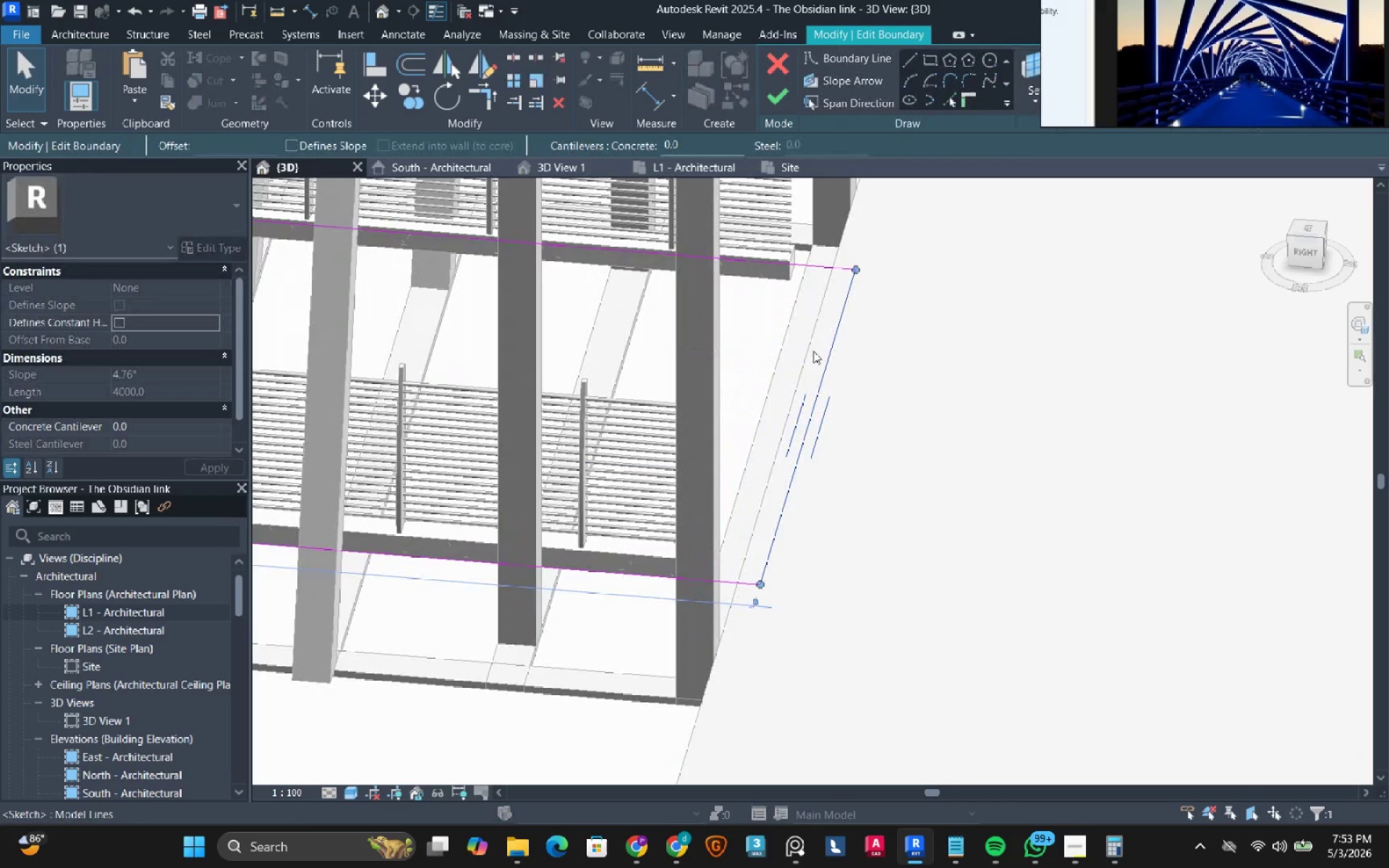 
left_click([368, 69])
 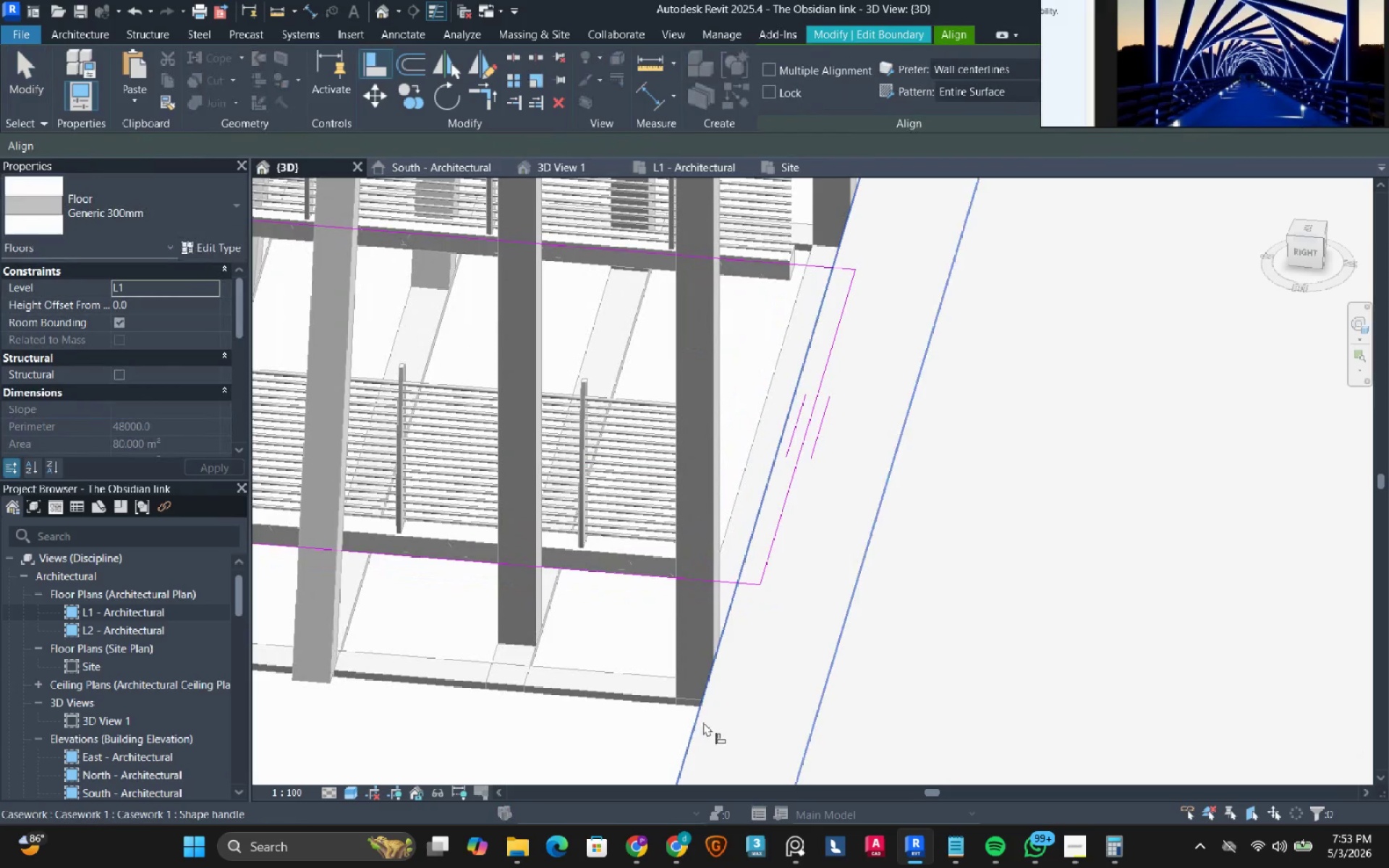 
left_click([703, 722])
 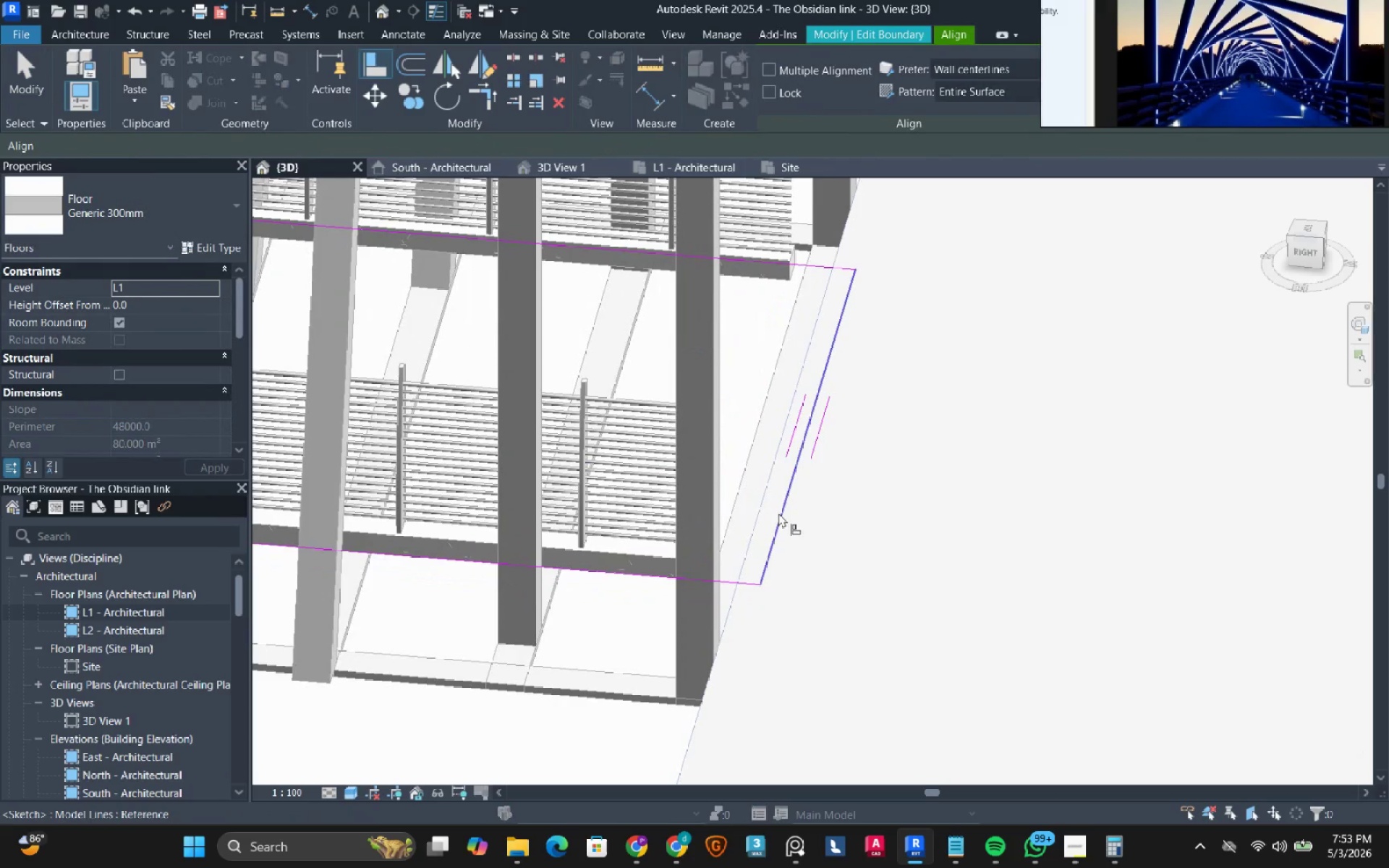 
left_click([778, 512])
 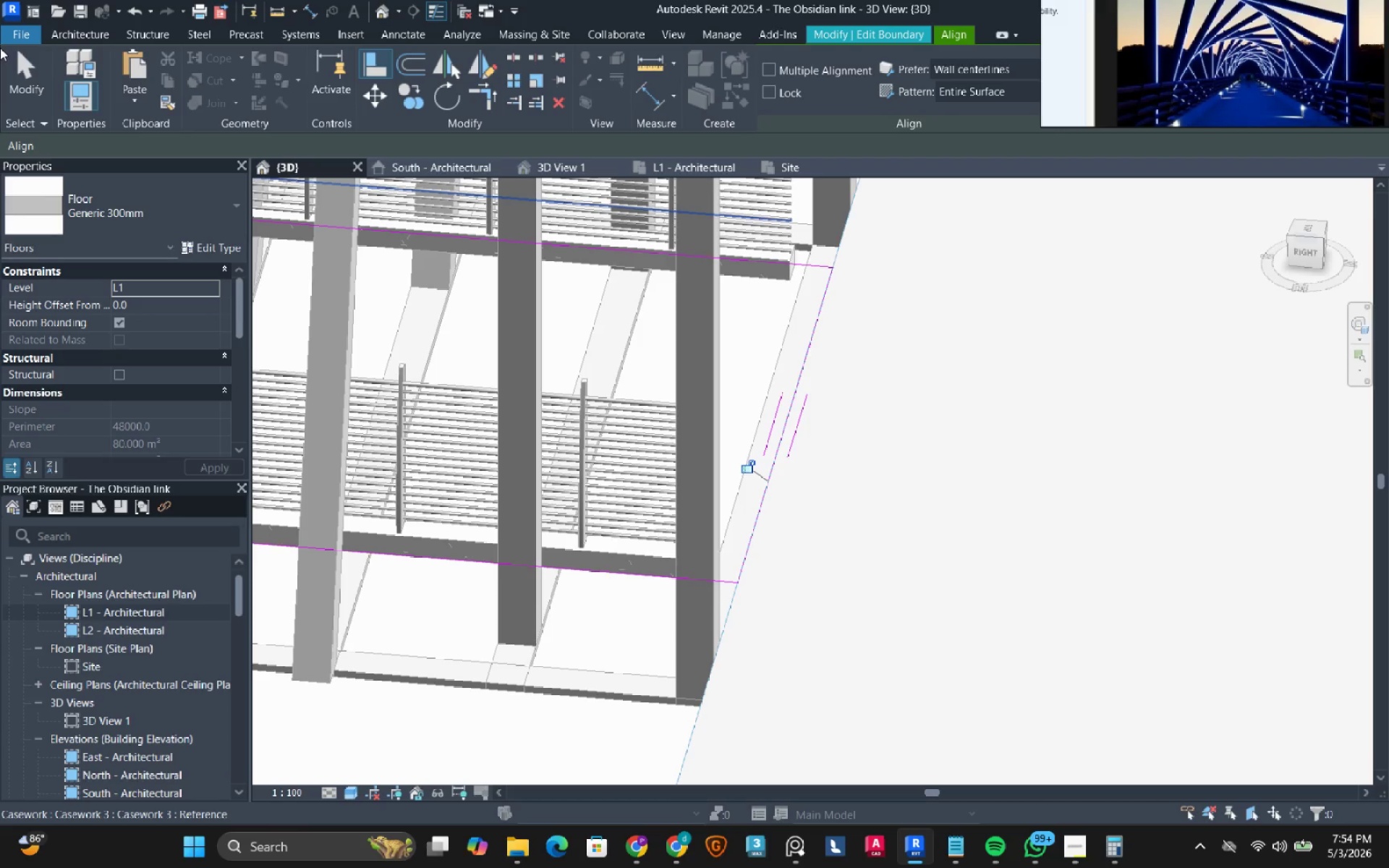 
left_click([1103, 449])
 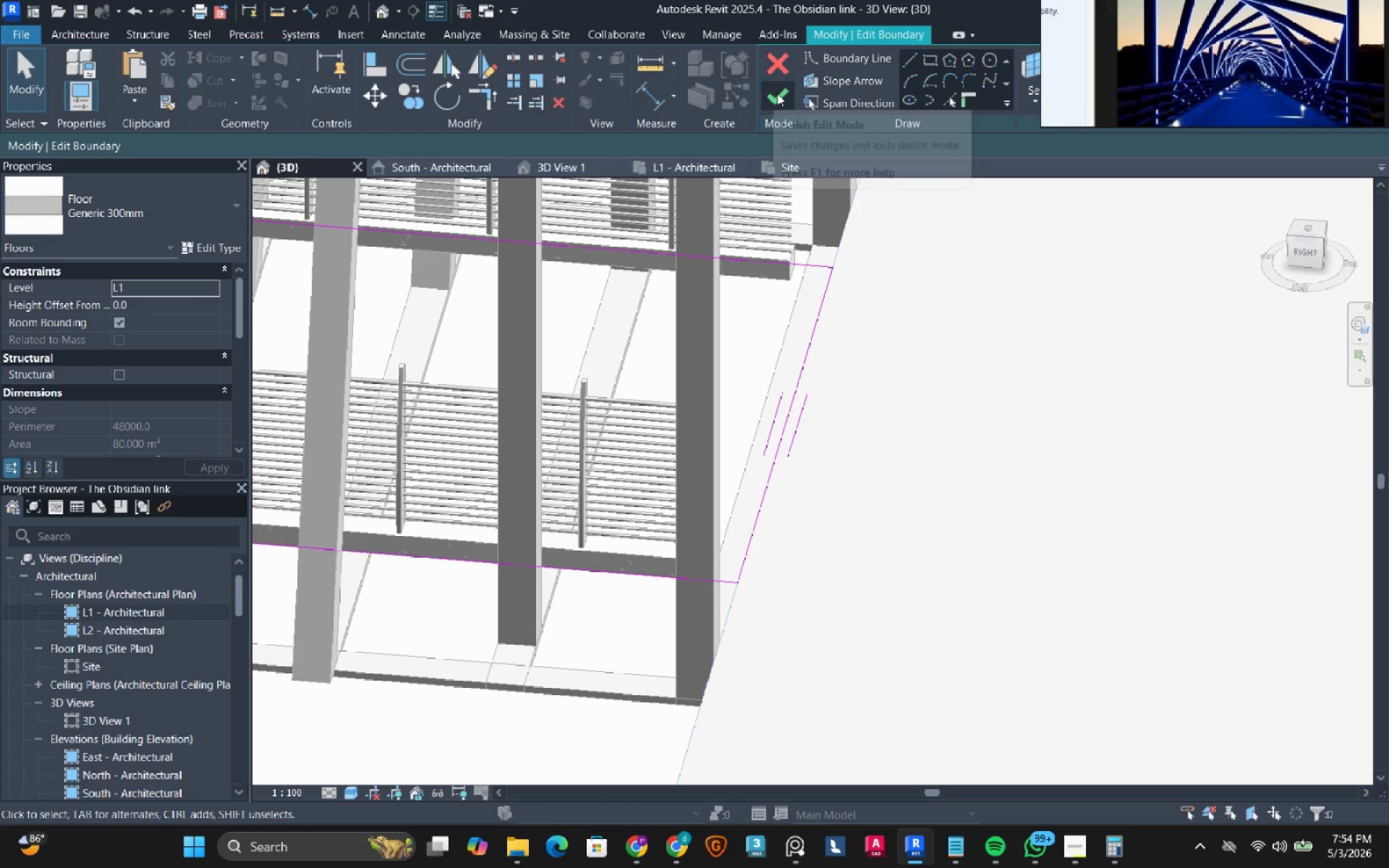 
left_click([777, 93])
 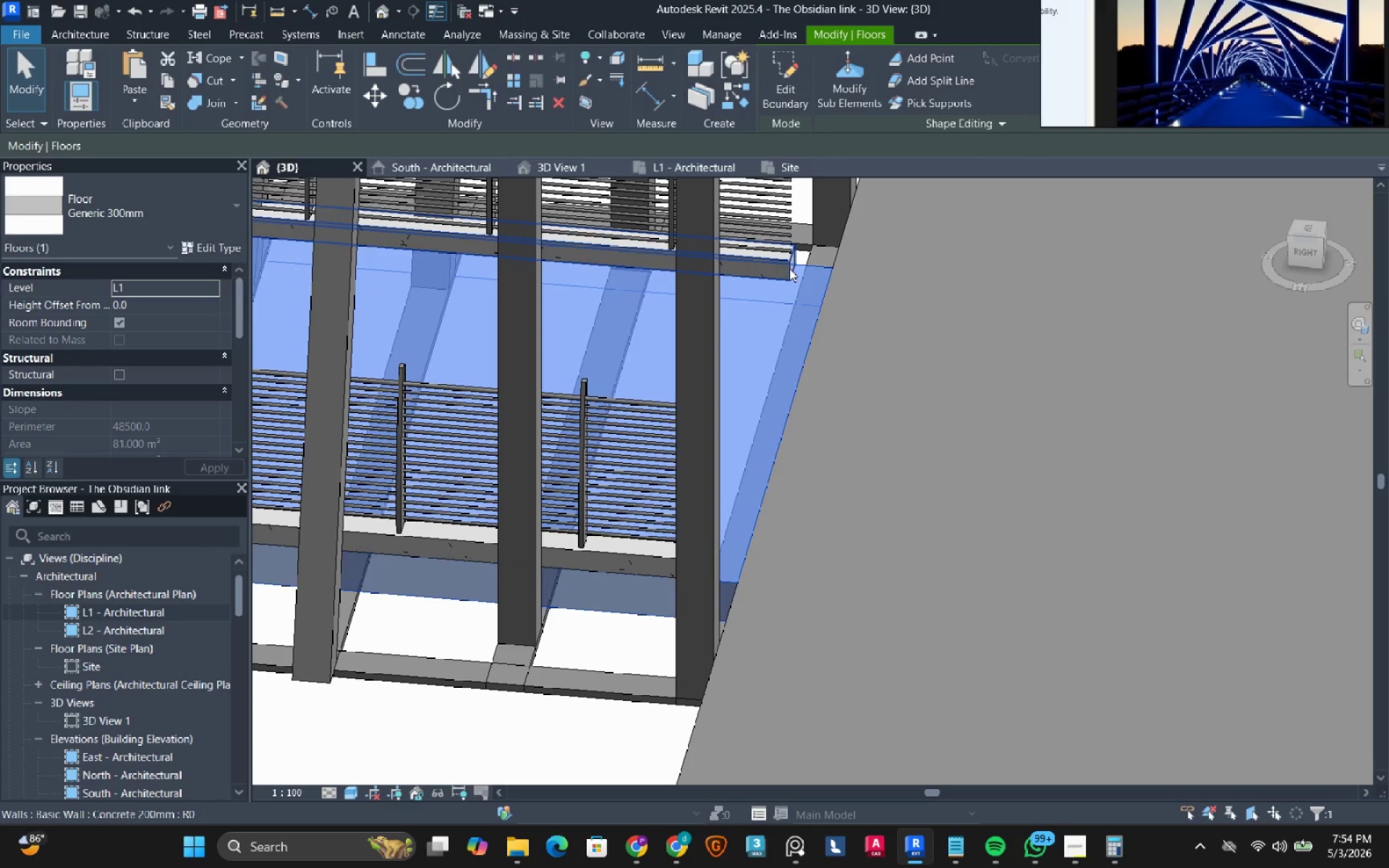 
left_click([783, 267])
 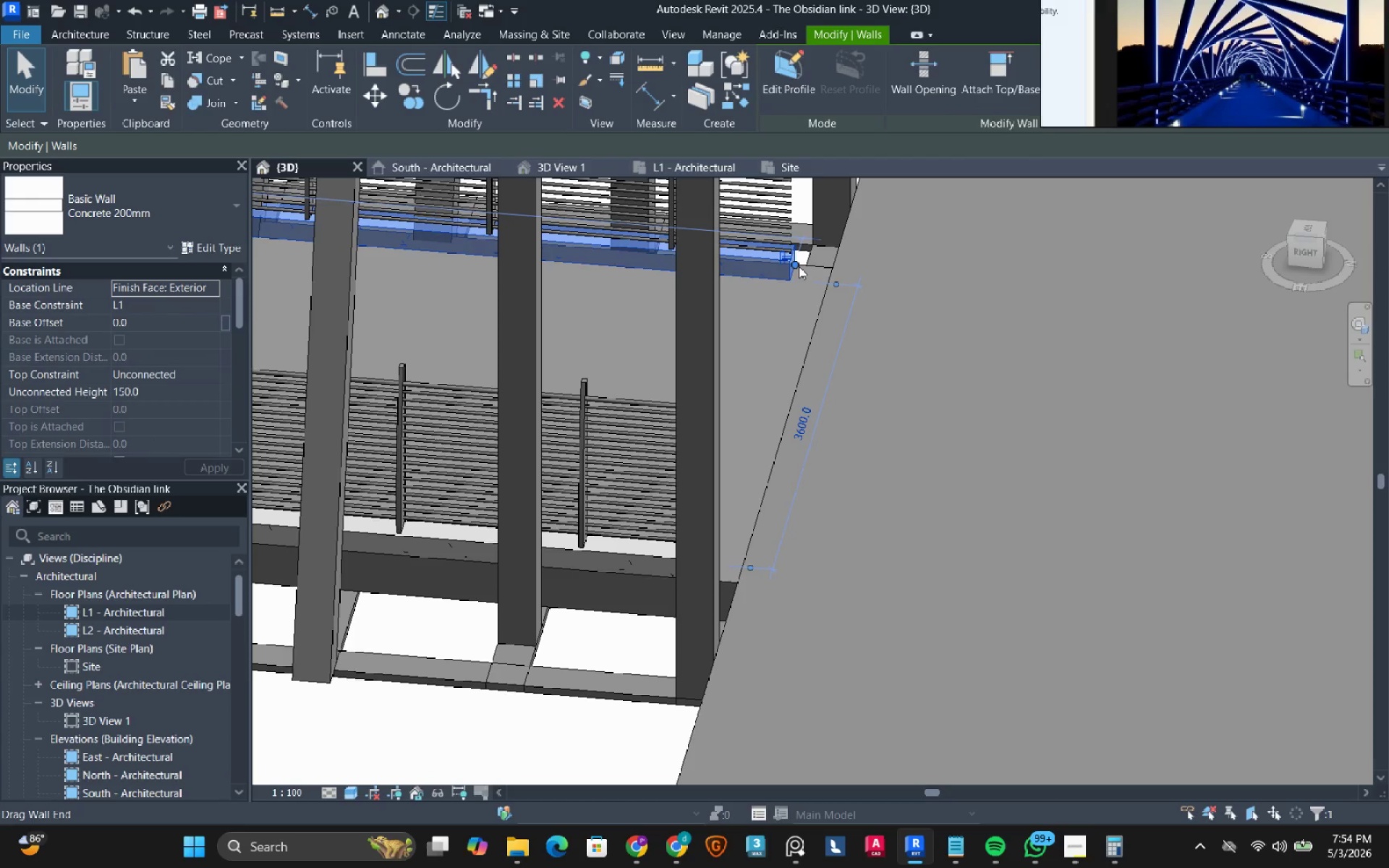 
scroll: coordinate [799, 266], scroll_direction: up, amount: 3.0
 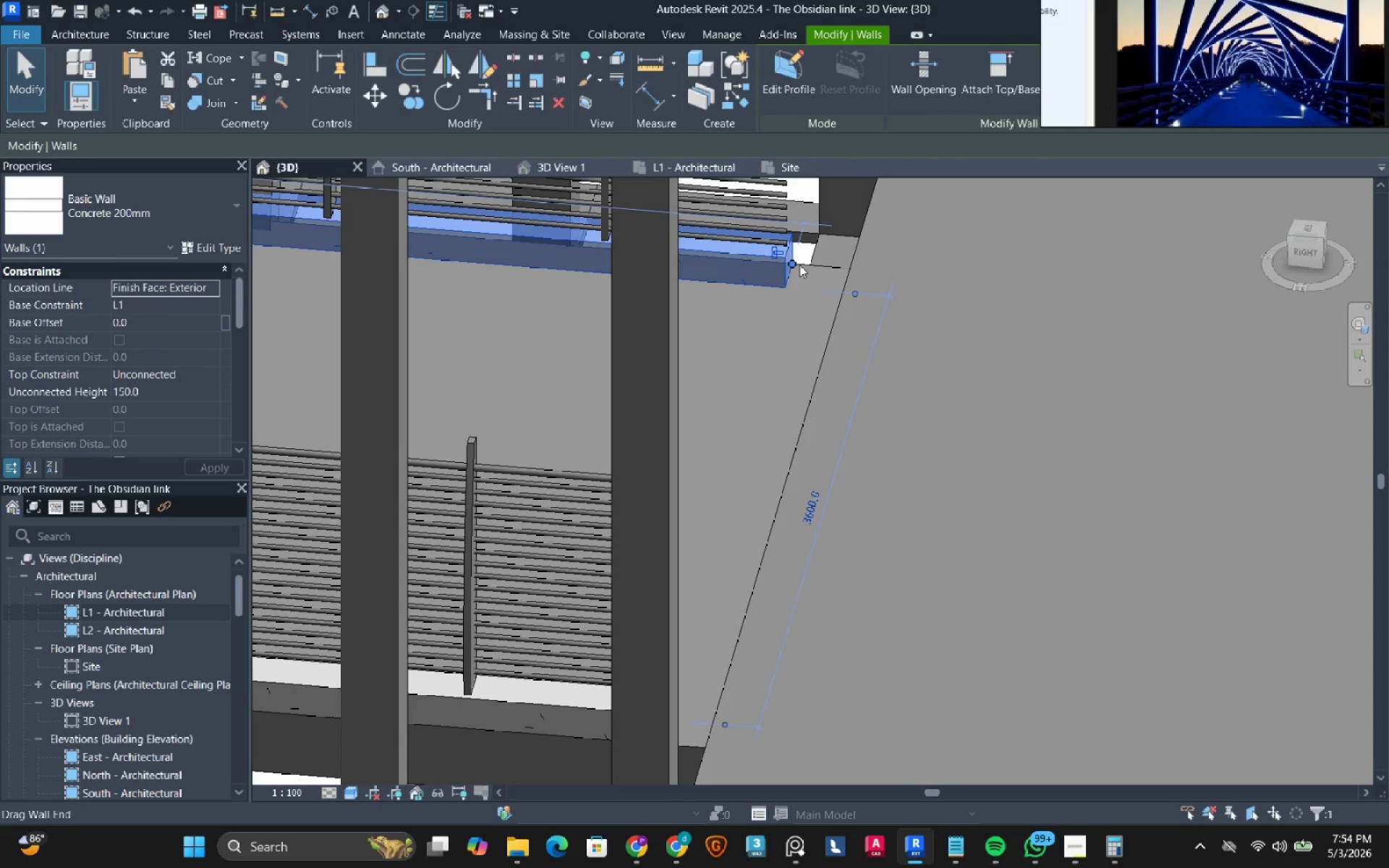 
left_click_drag(start_coordinate=[799, 265], to_coordinate=[860, 265])
 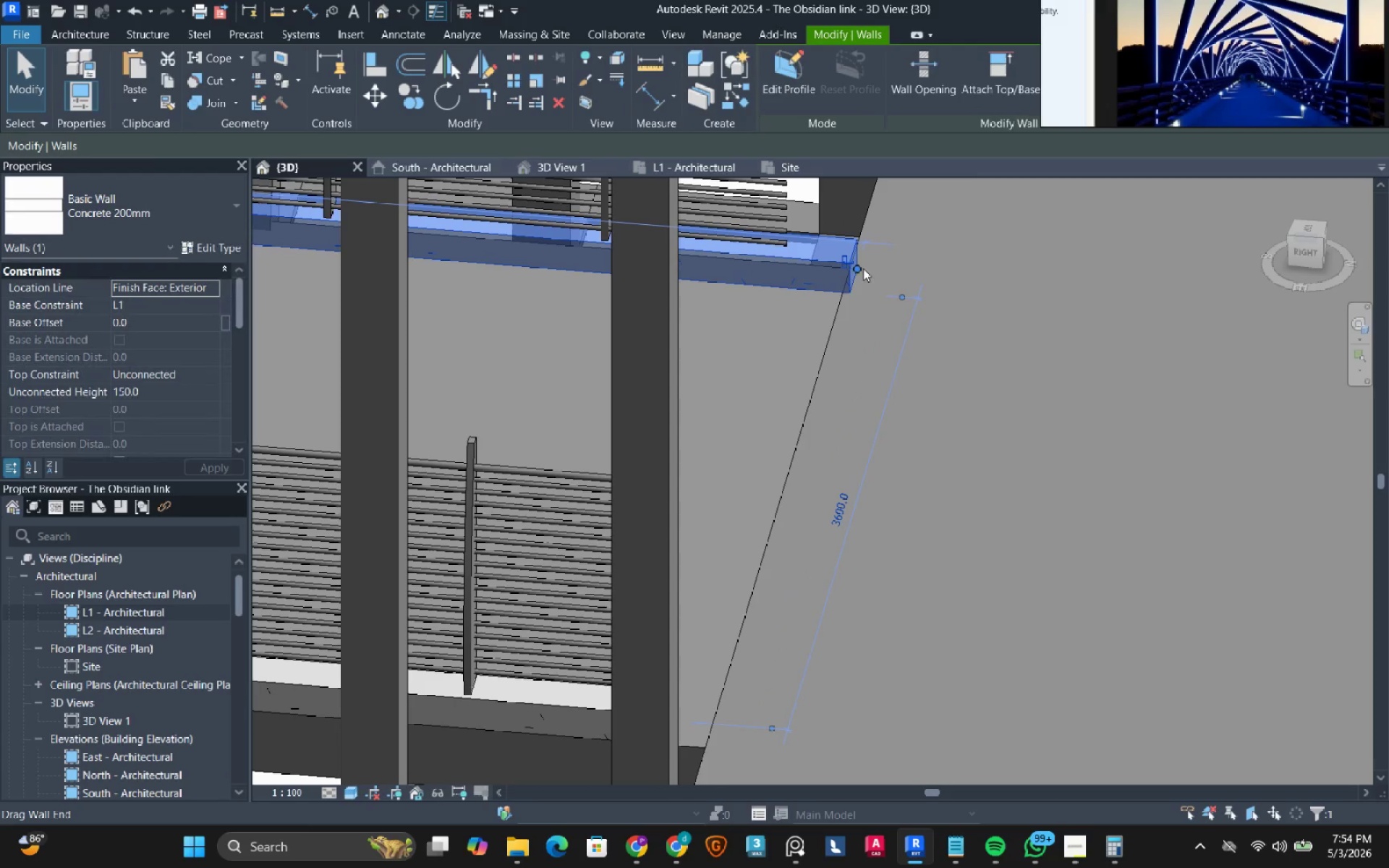 
left_click_drag(start_coordinate=[851, 265], to_coordinate=[846, 272])
 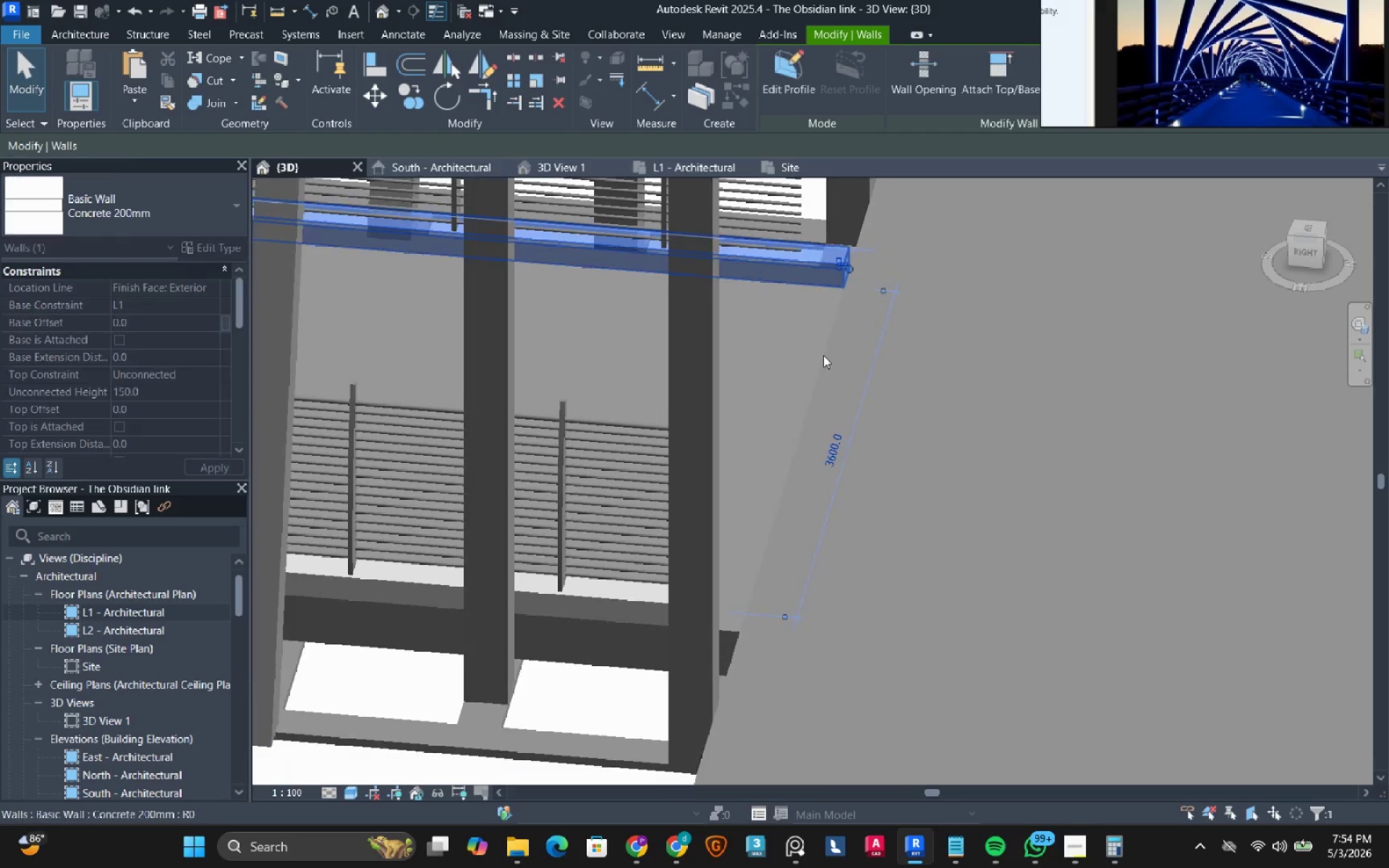 
scroll: coordinate [846, 272], scroll_direction: down, amount: 1.0
 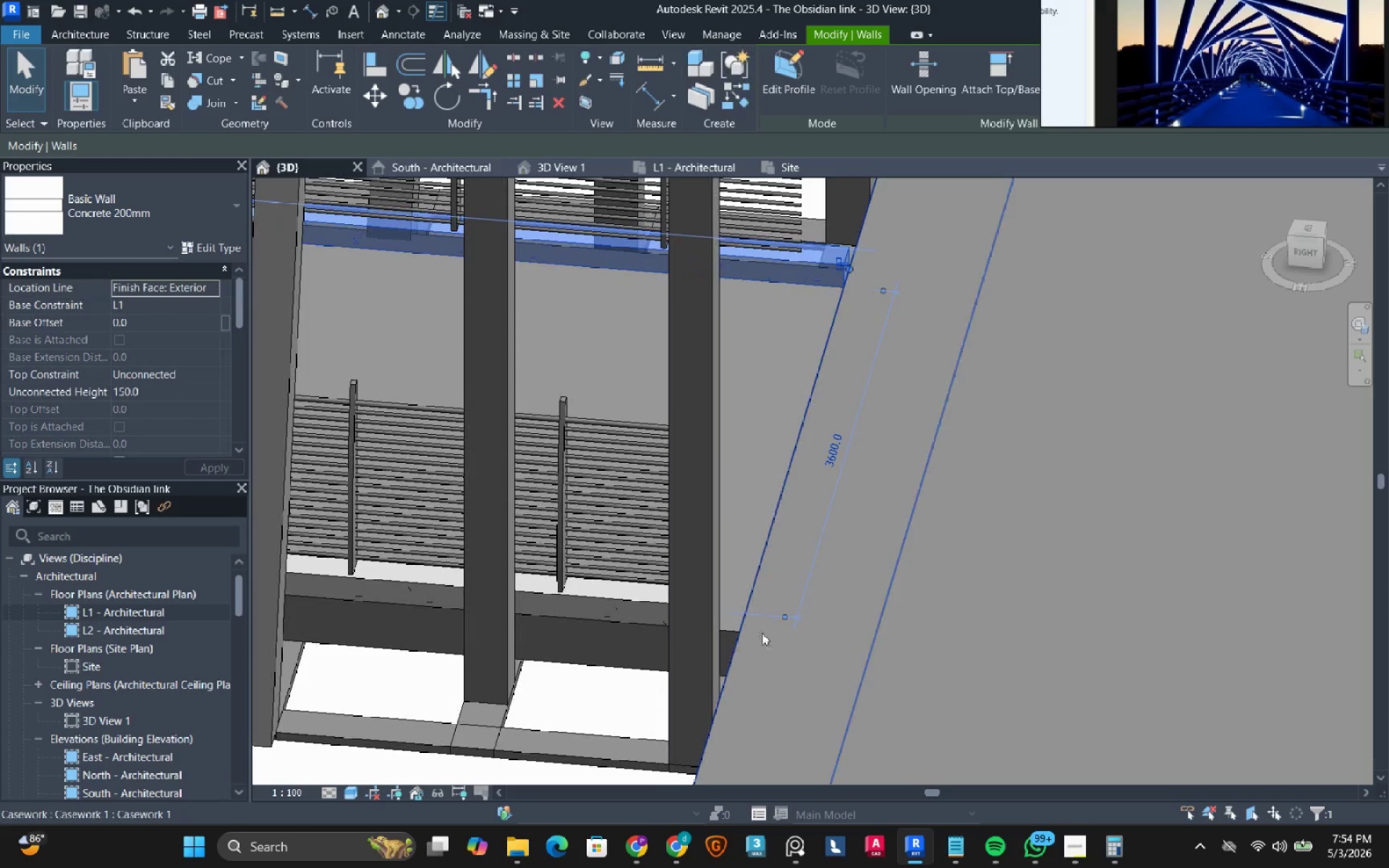 
hold_key(key=ShiftLeft, duration=0.58)
 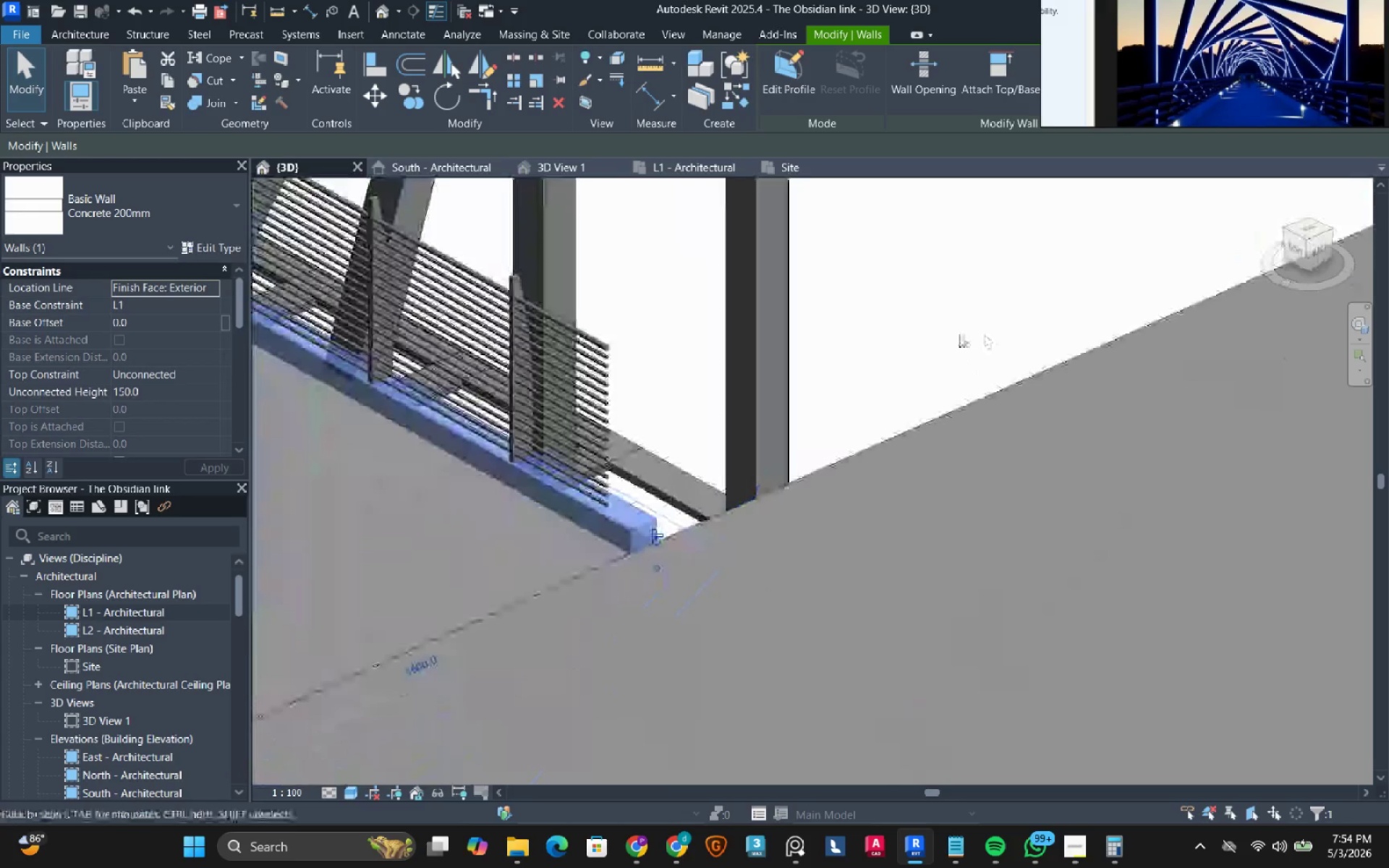 
hold_key(key=ShiftLeft, duration=0.33)
 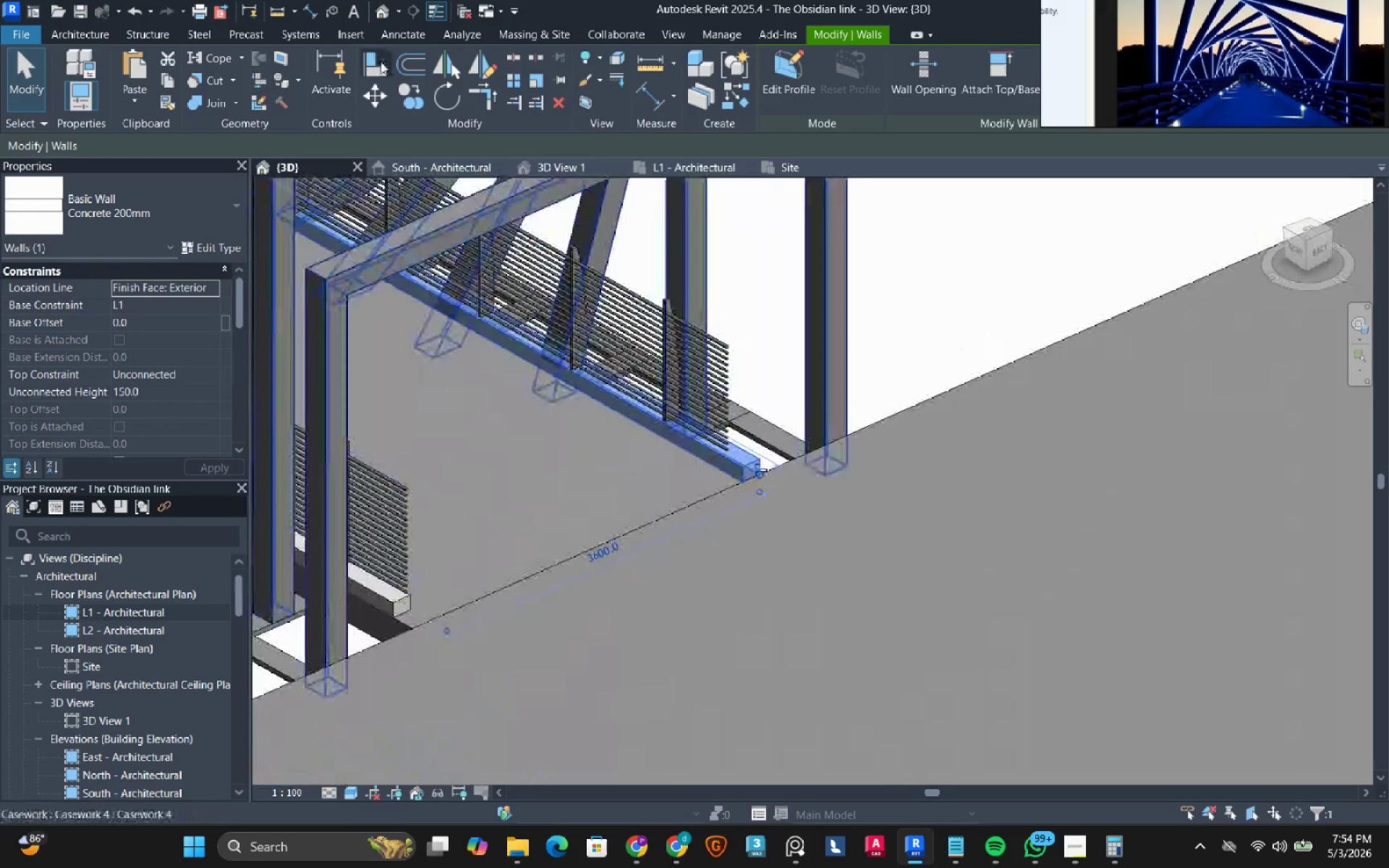 
scroll: coordinate [957, 336], scroll_direction: down, amount: 3.0
 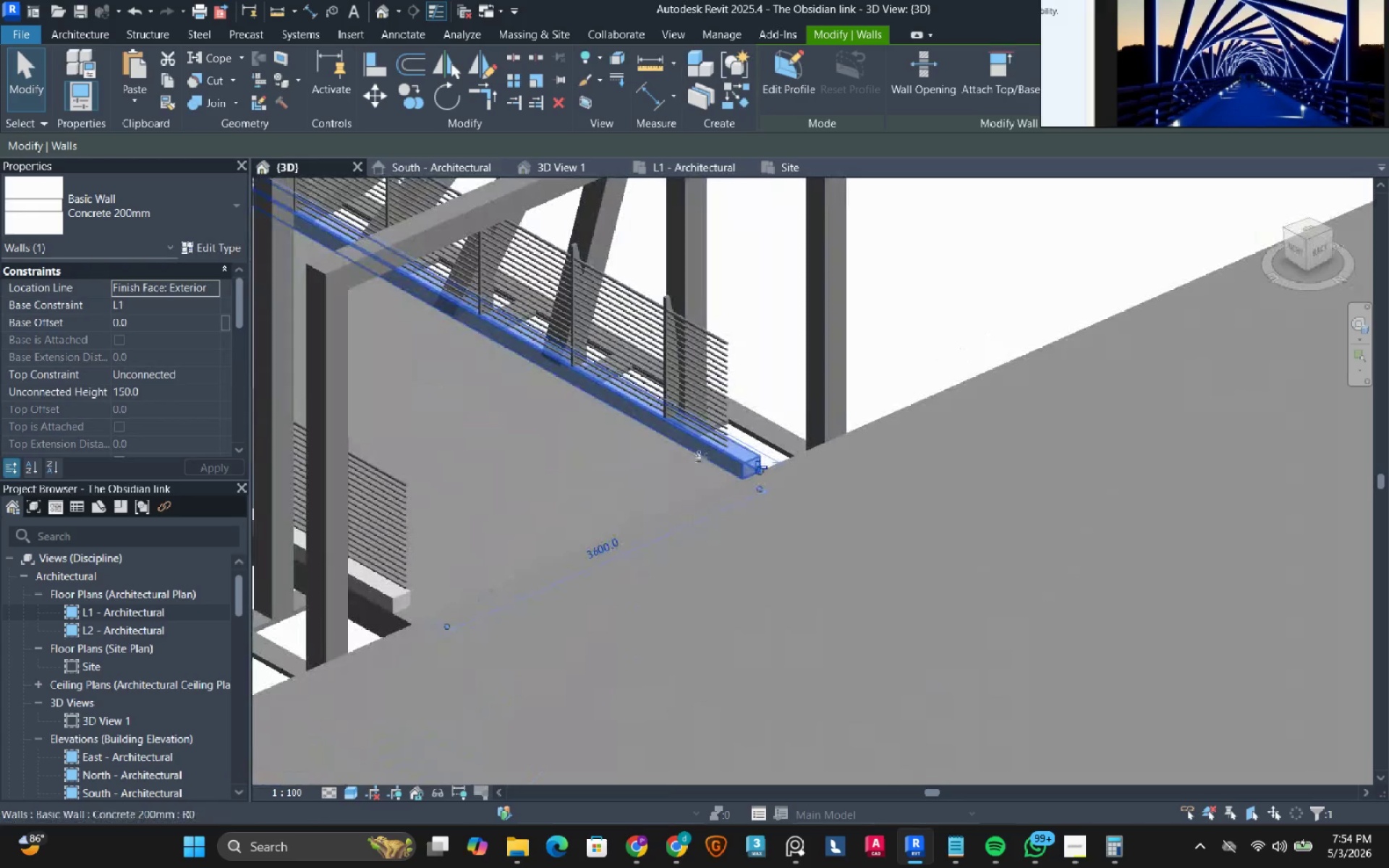 
left_click([370, 68])
 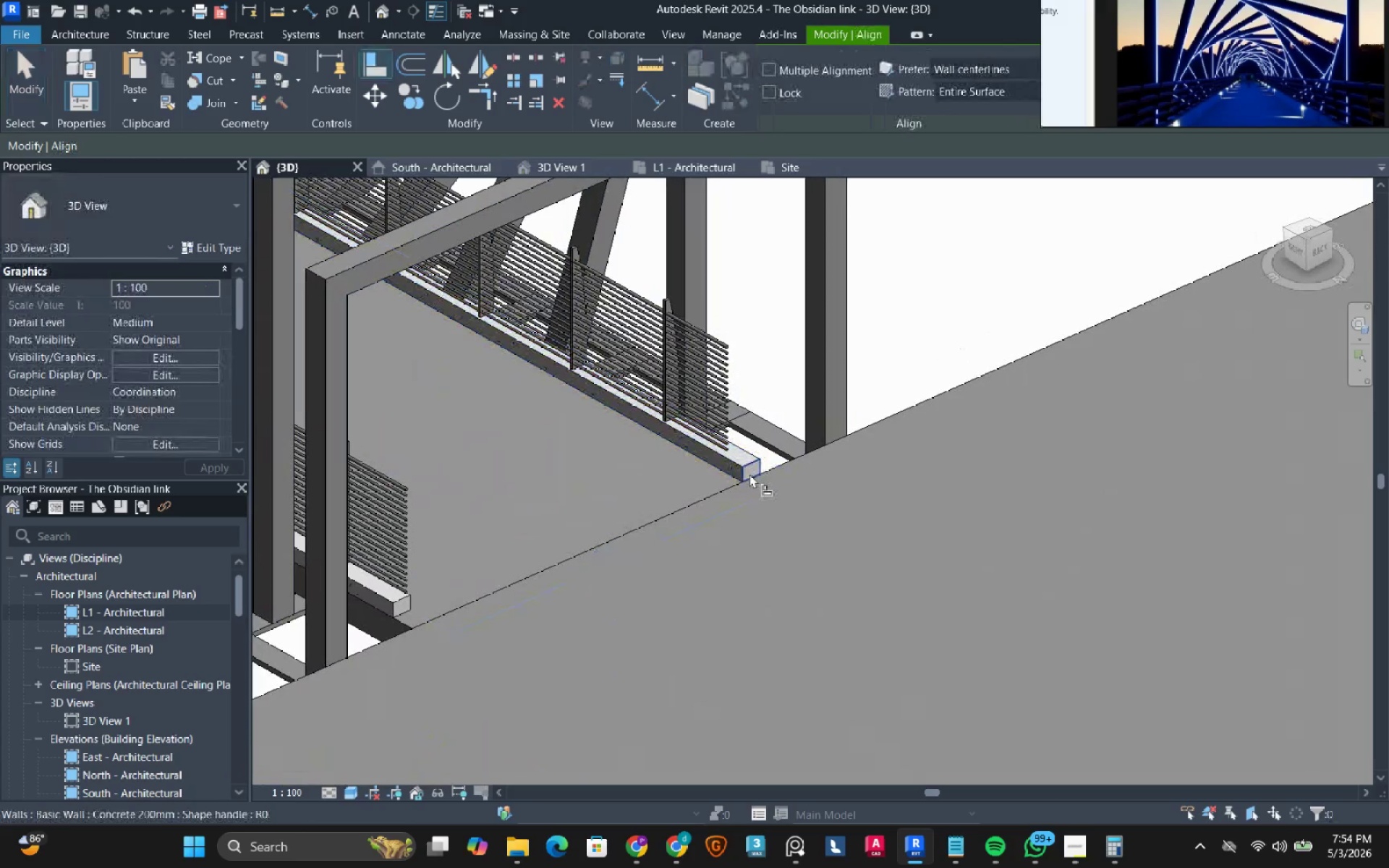 
left_click([749, 472])
 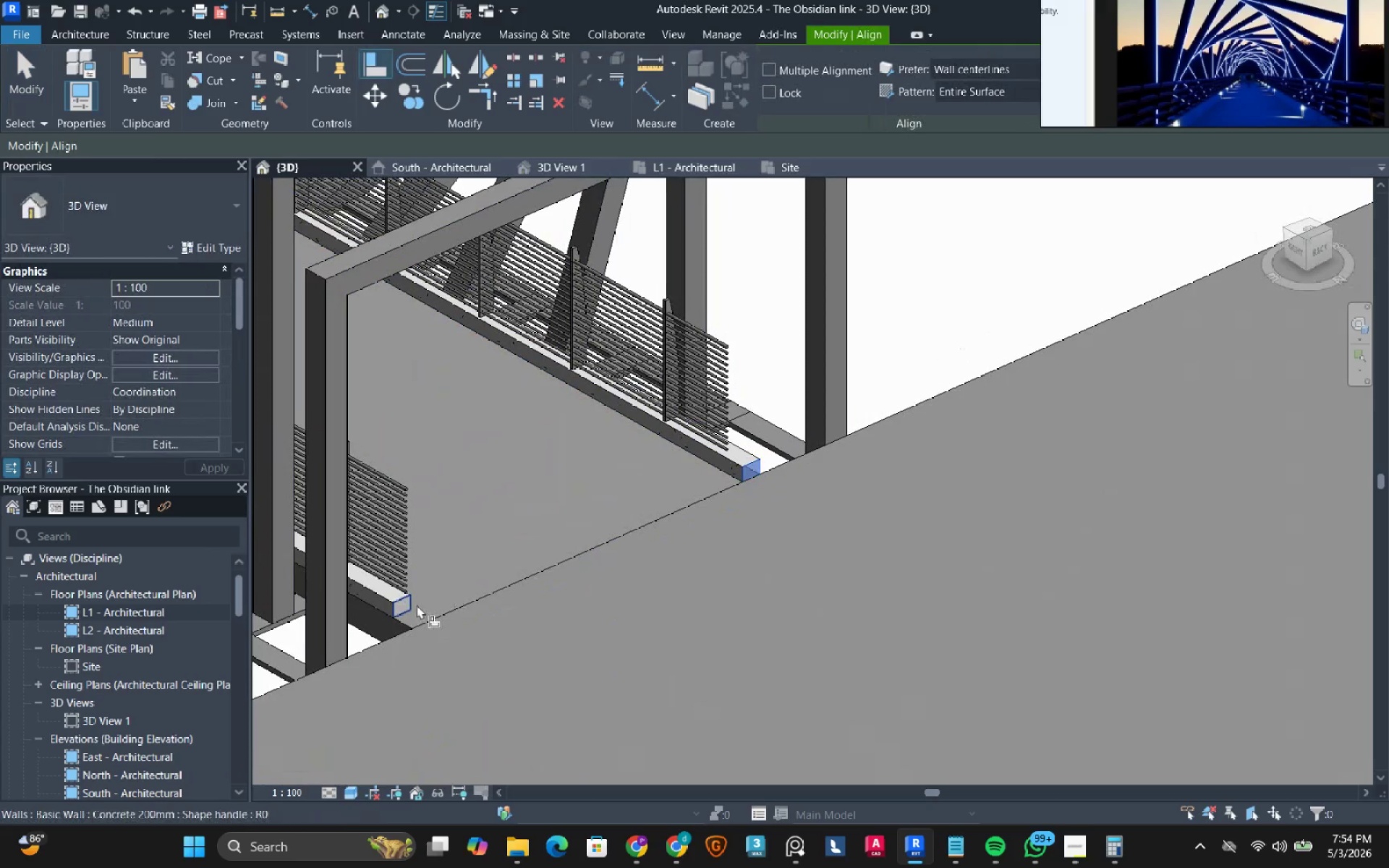 
left_click([417, 605])
 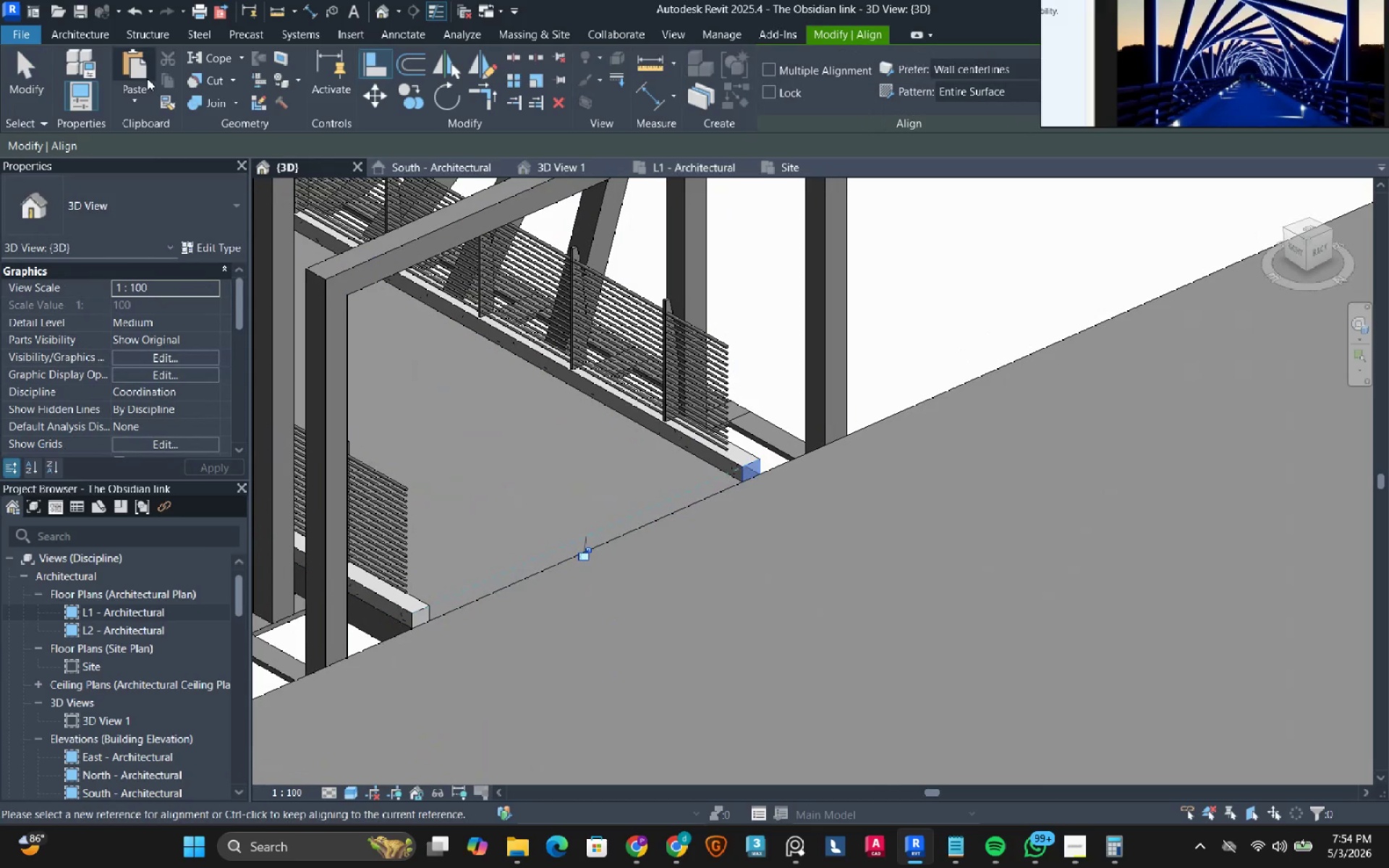 
left_click([40, 75])
 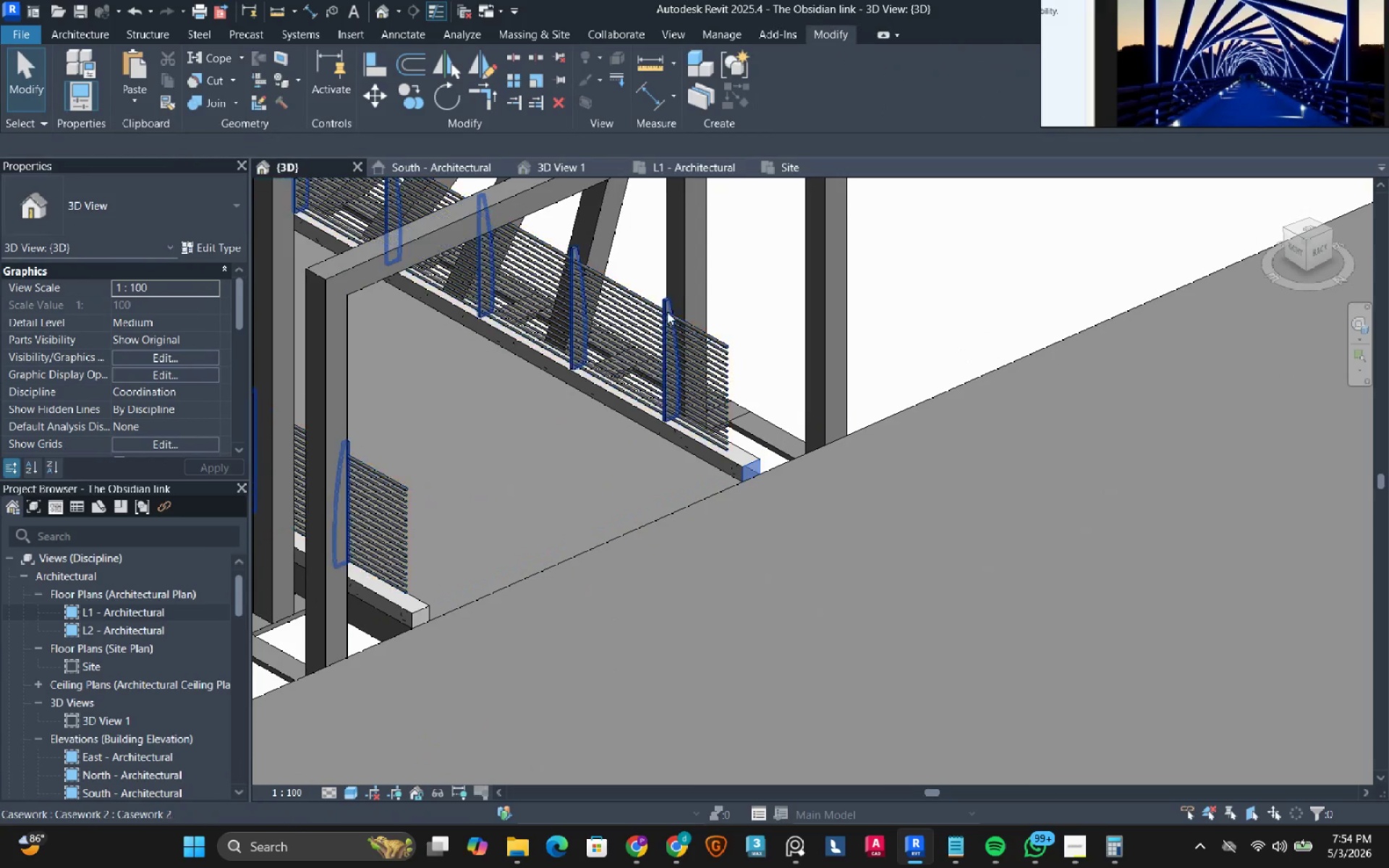 
left_click([667, 294])
 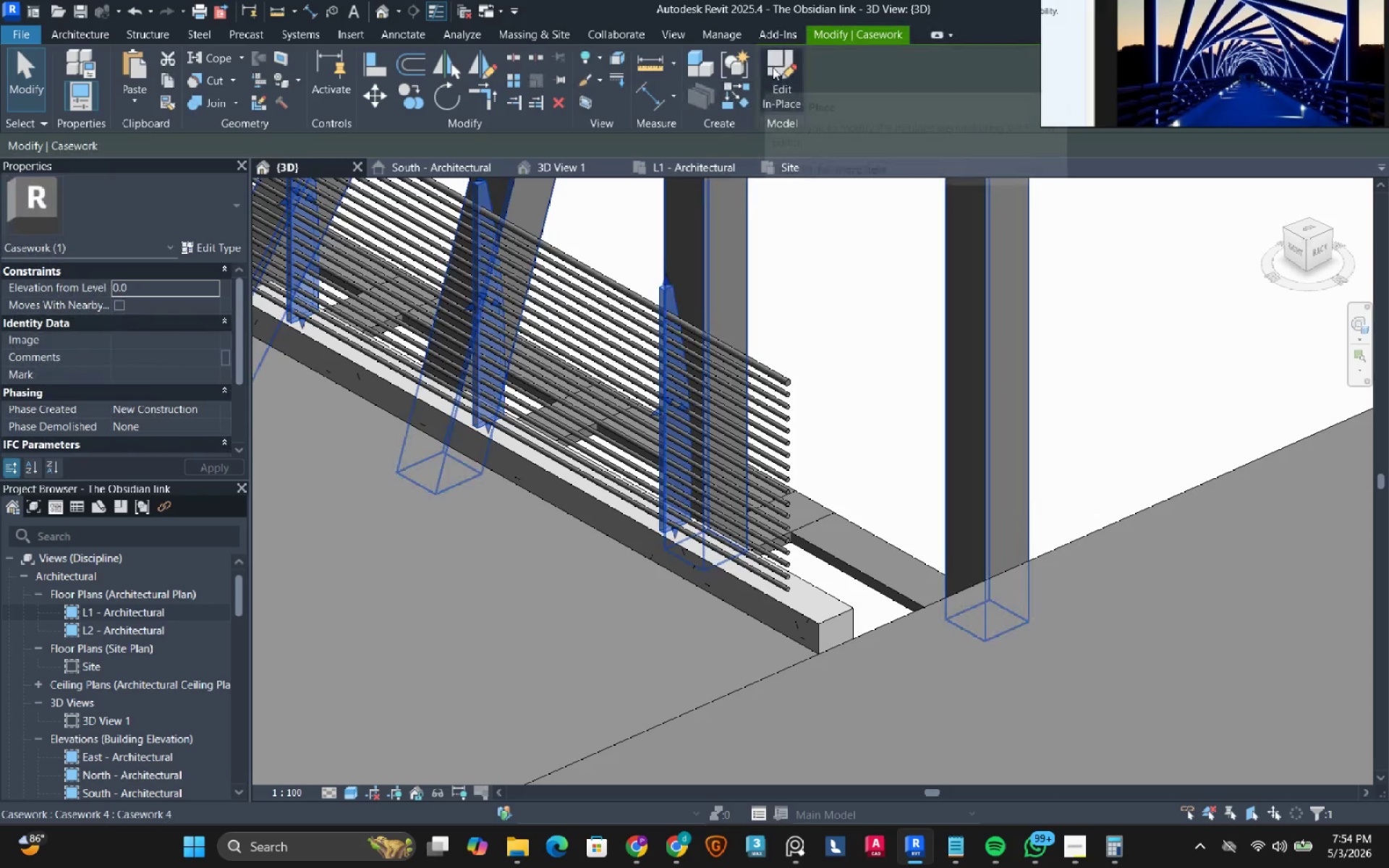 
scroll: coordinate [667, 312], scroll_direction: up, amount: 5.0
 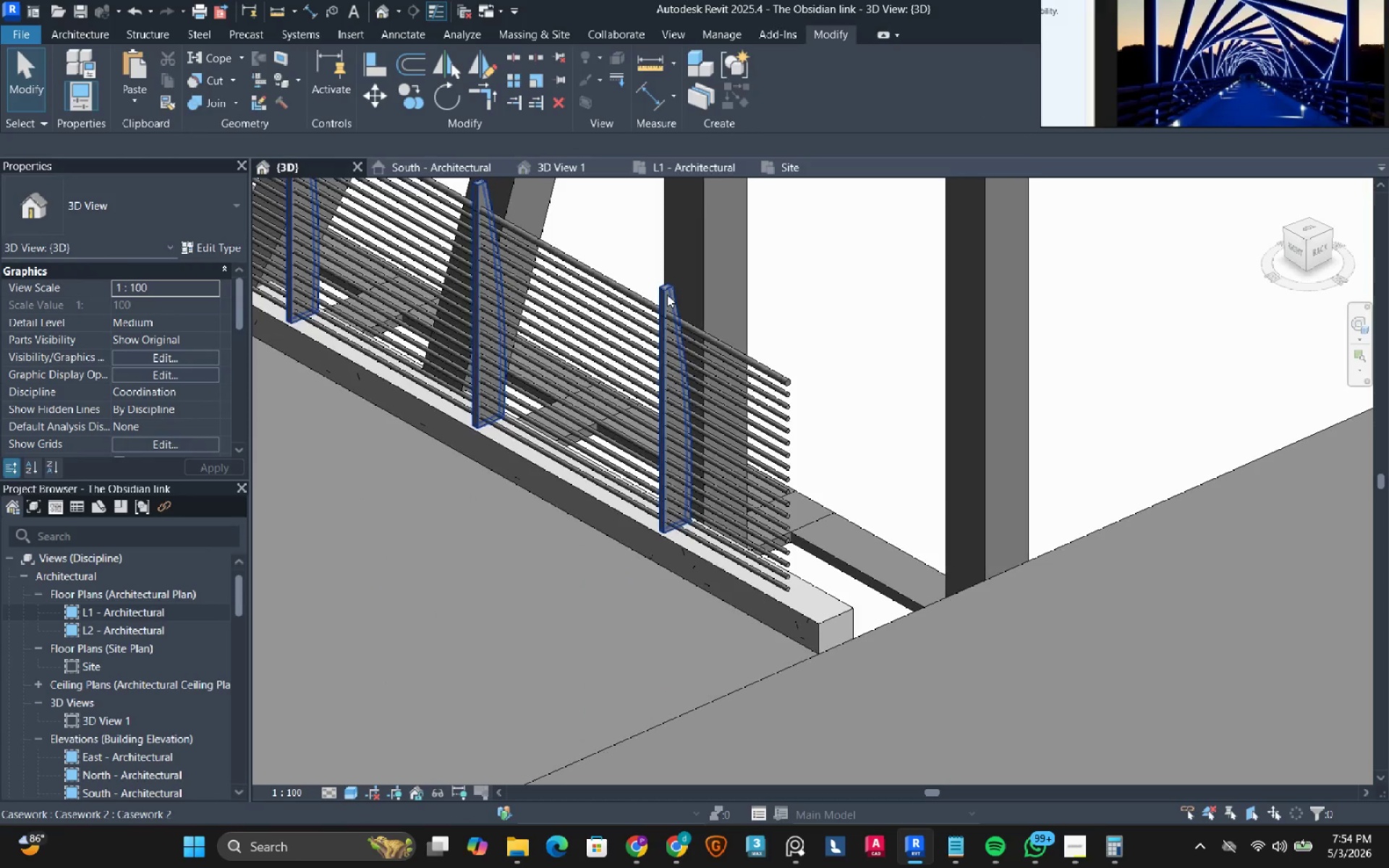 
left_click([773, 67])
 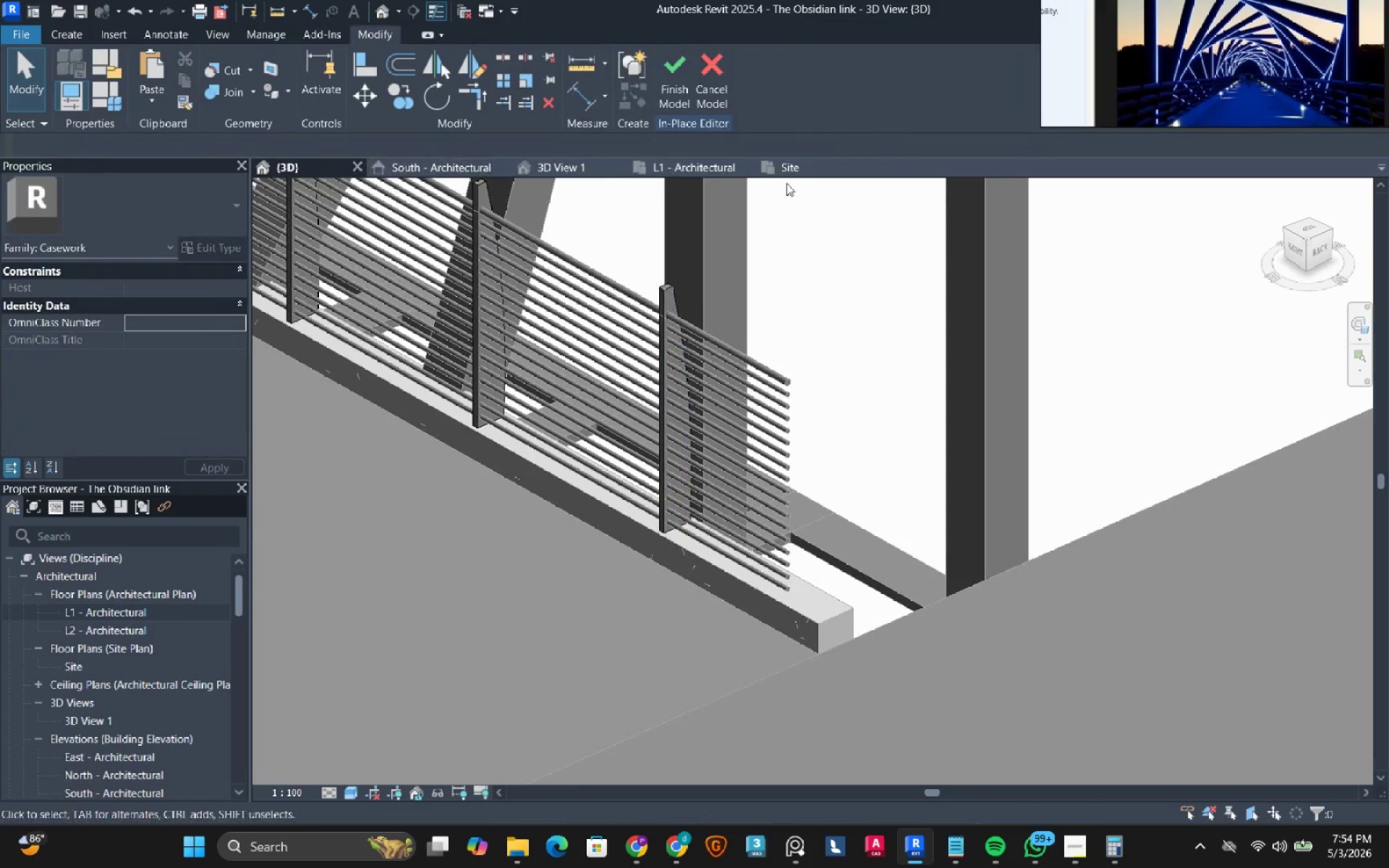 
left_click([668, 164])
 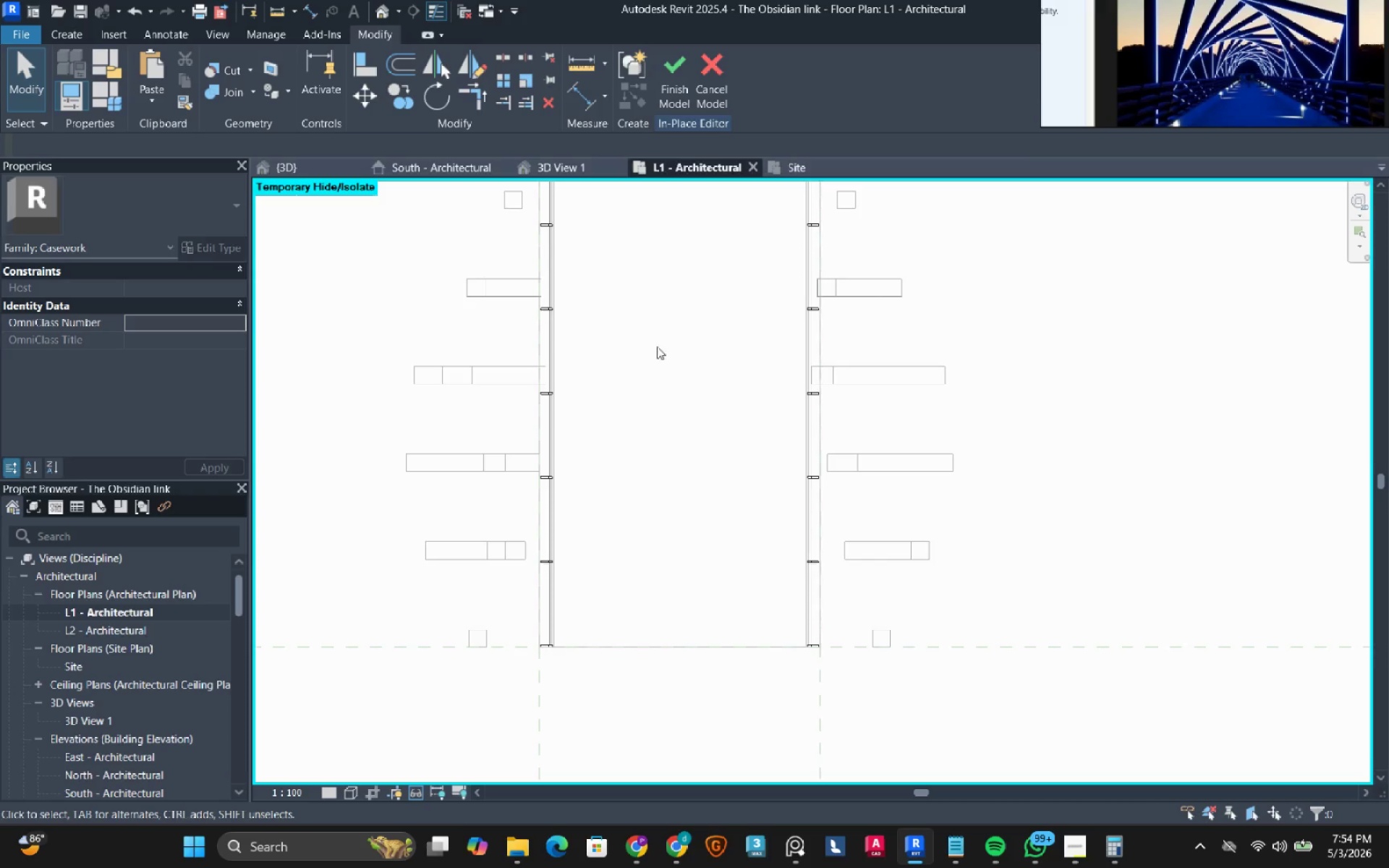 
scroll: coordinate [655, 386], scroll_direction: down, amount: 3.0
 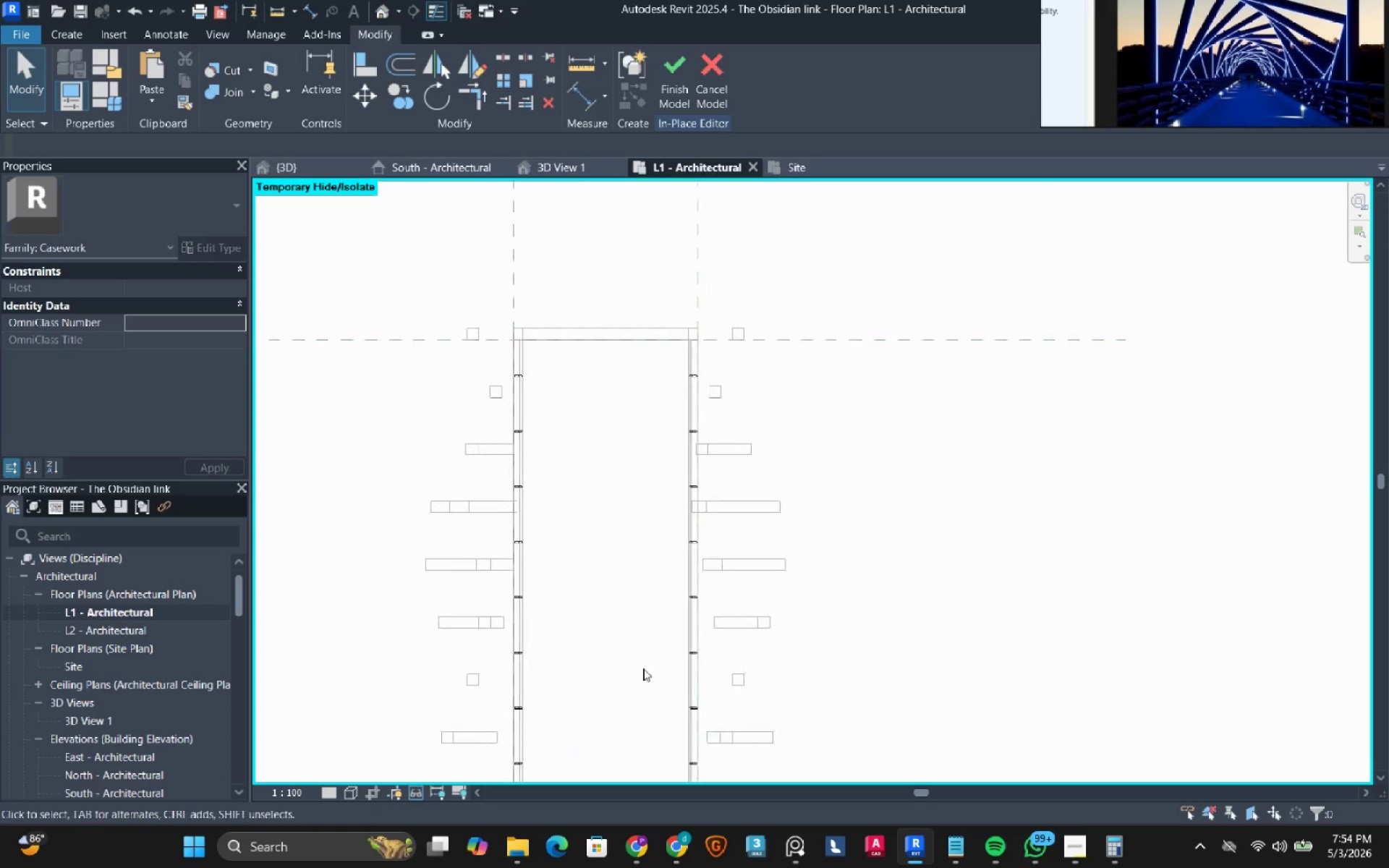 
scroll: coordinate [532, 294], scroll_direction: up, amount: 7.0
 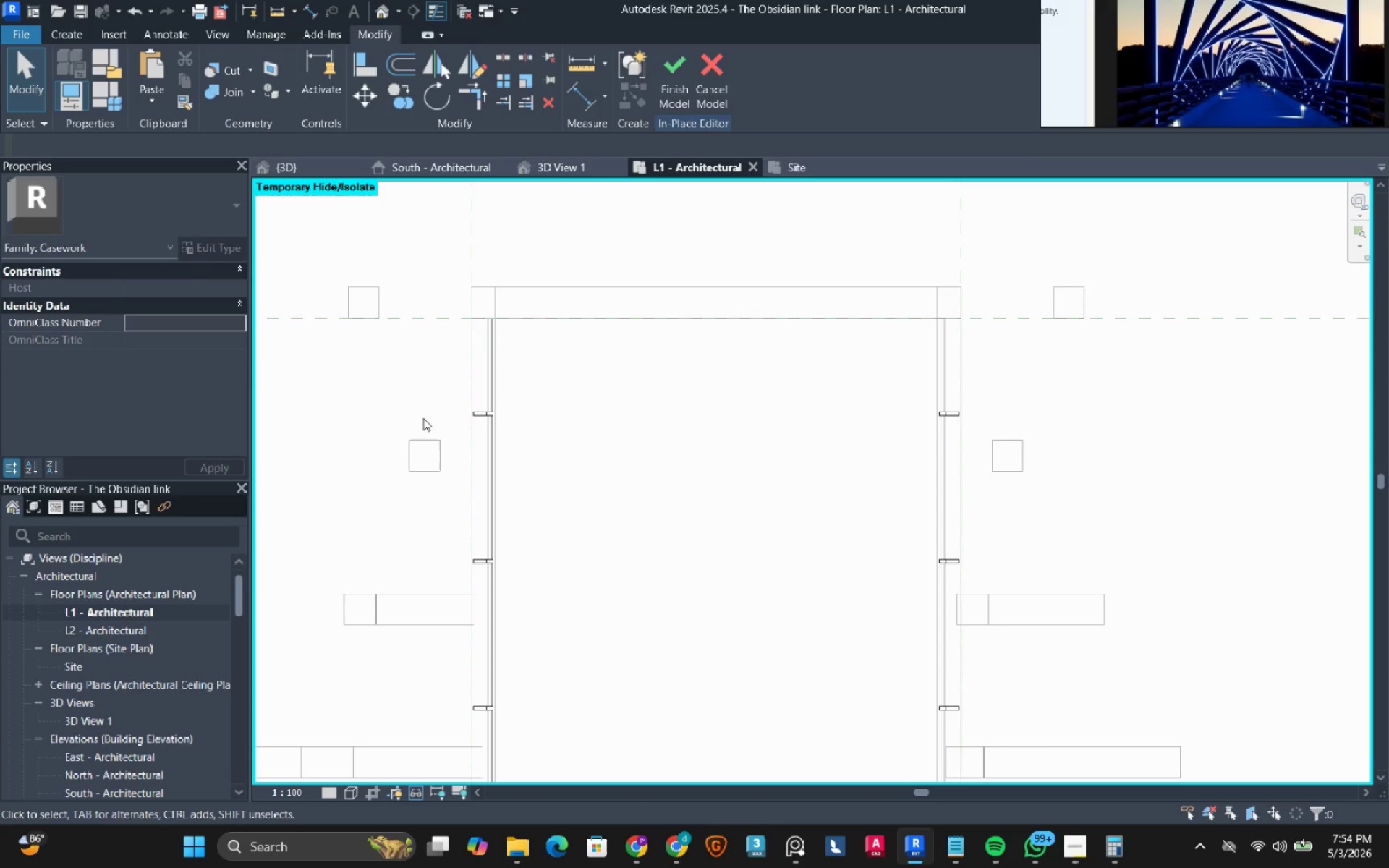 
left_click_drag(start_coordinate=[434, 419], to_coordinate=[1058, 357])
 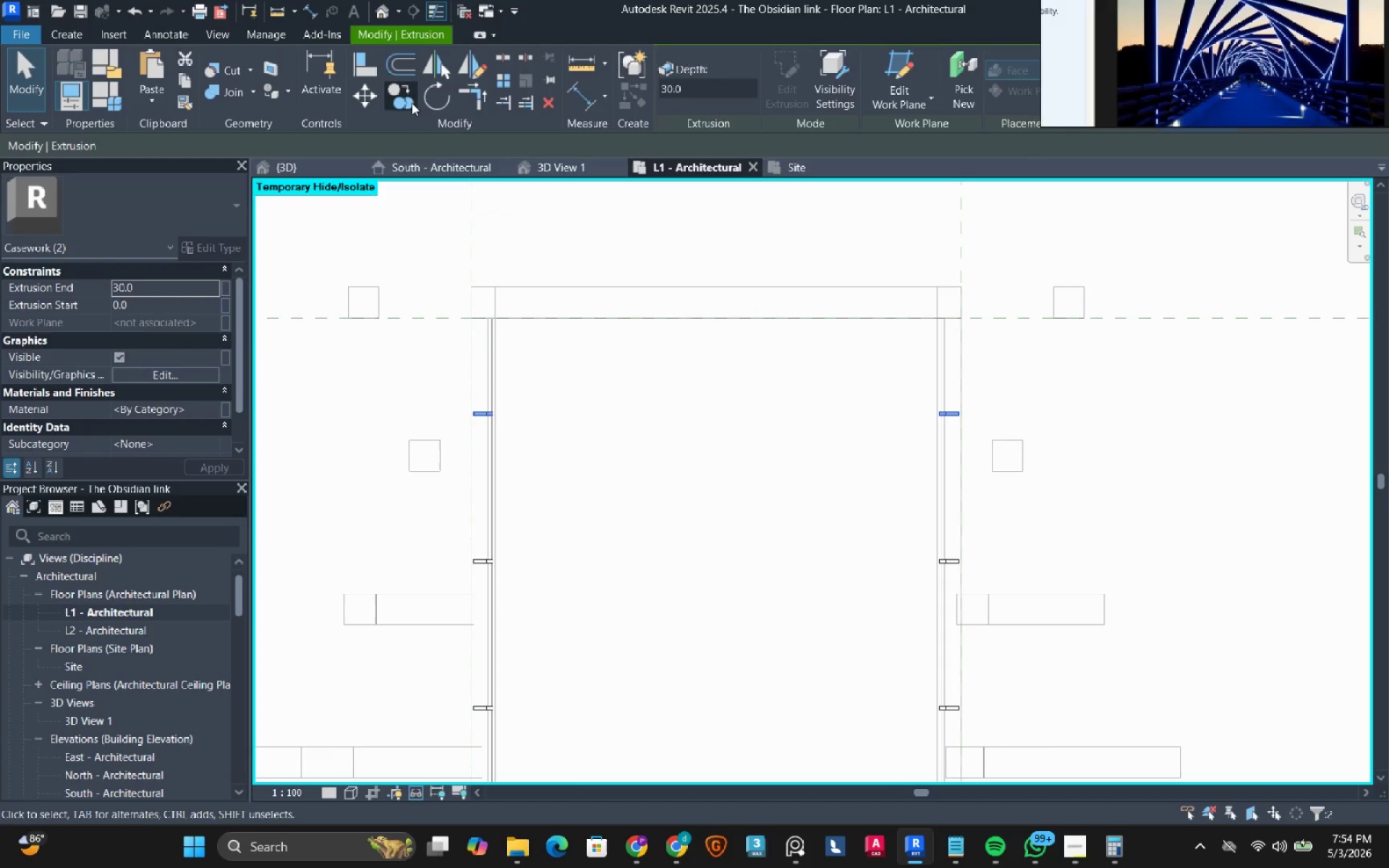 
scroll: coordinate [527, 408], scroll_direction: up, amount: 7.0
 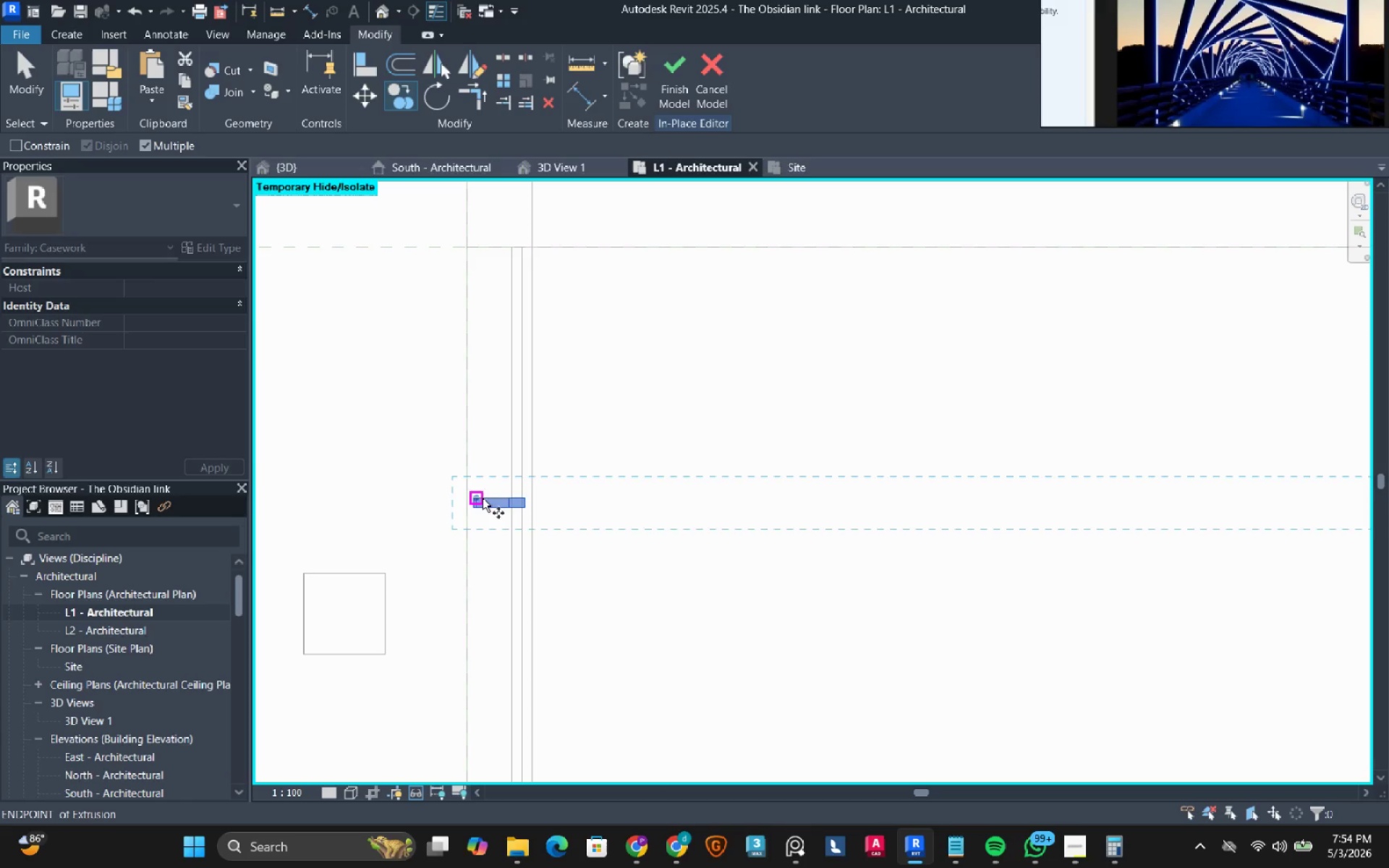 
left_click([483, 498])
 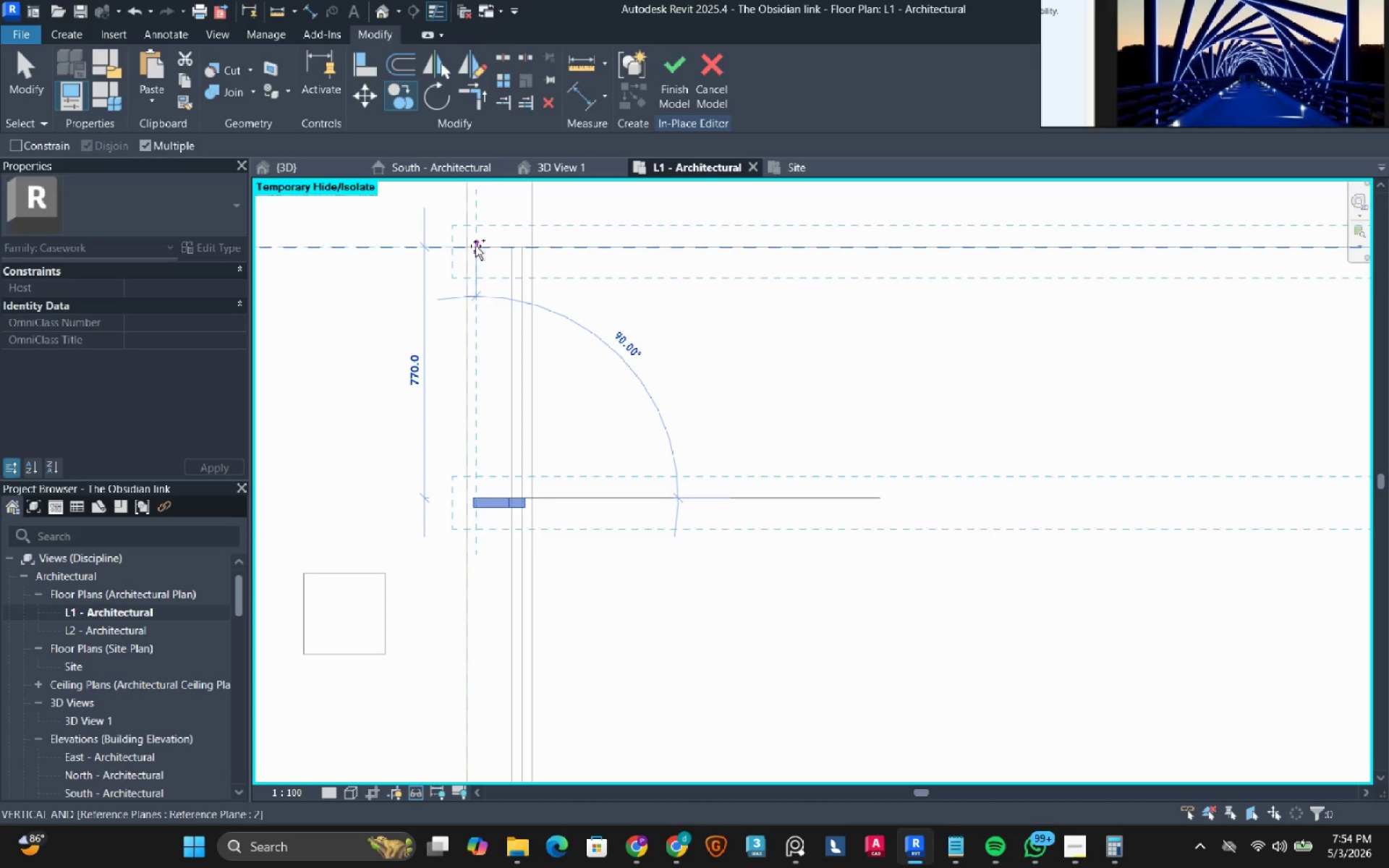 
scroll: coordinate [475, 246], scroll_direction: down, amount: 1.0
 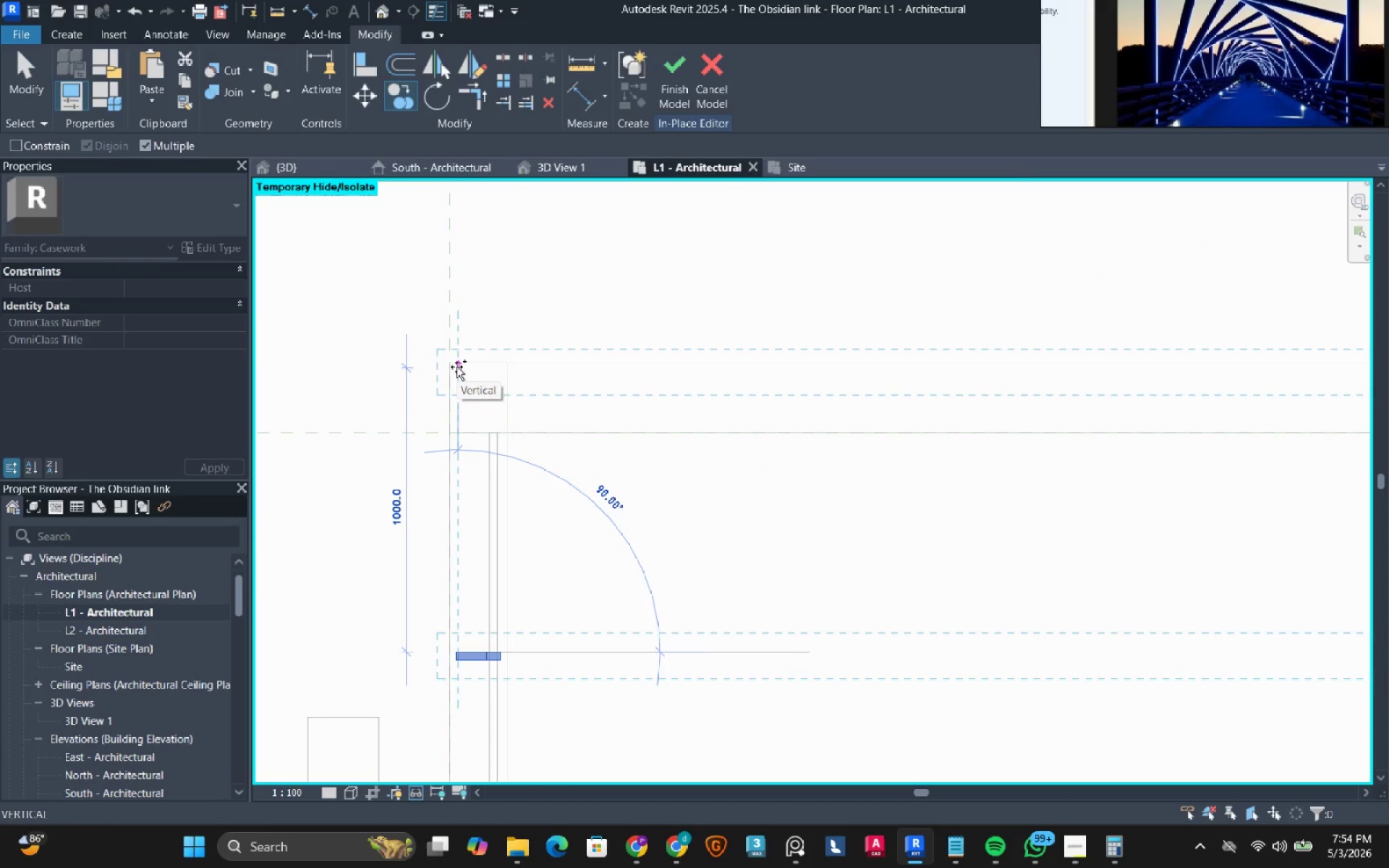 
left_click([458, 361])
 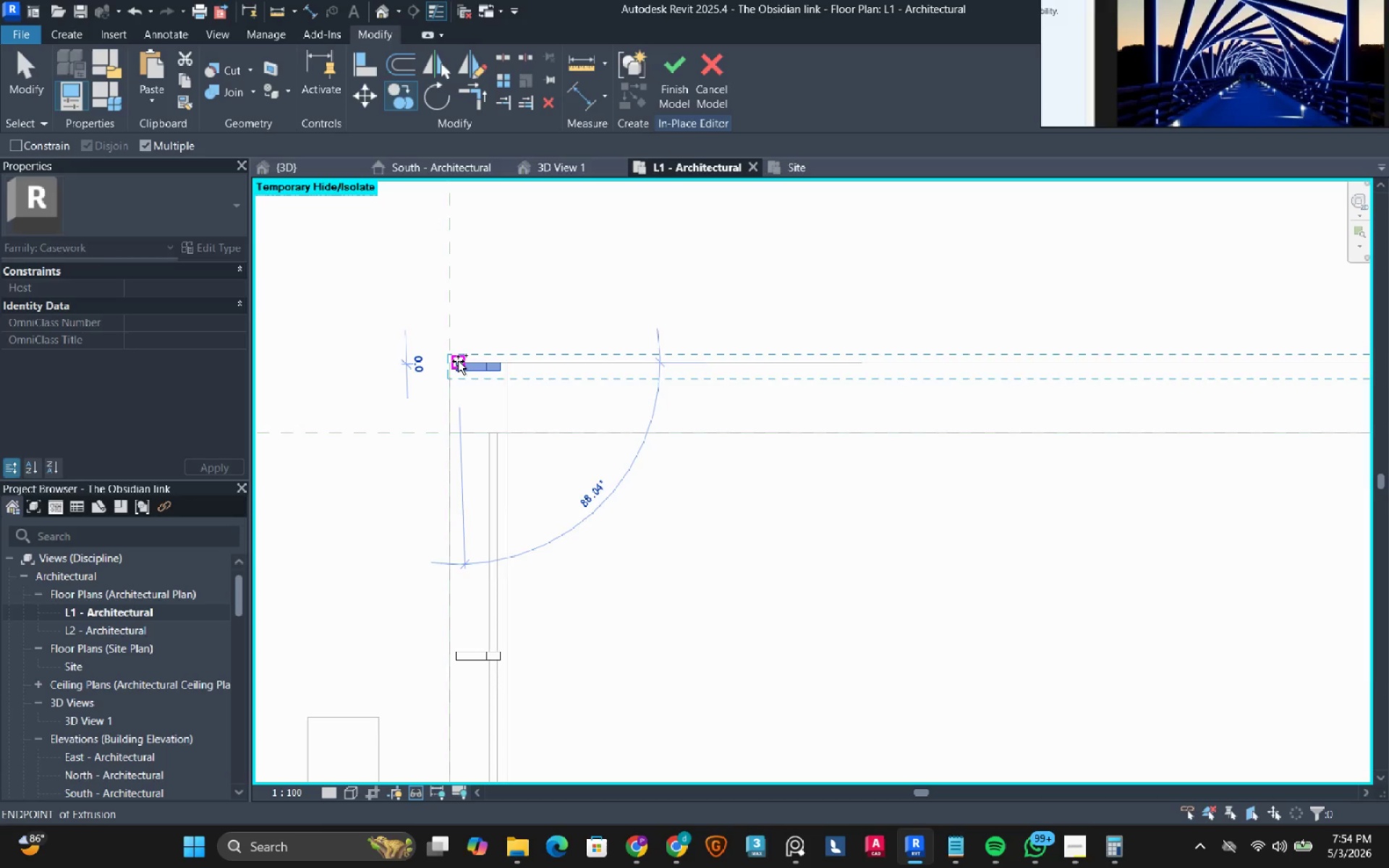 
key(Escape)
 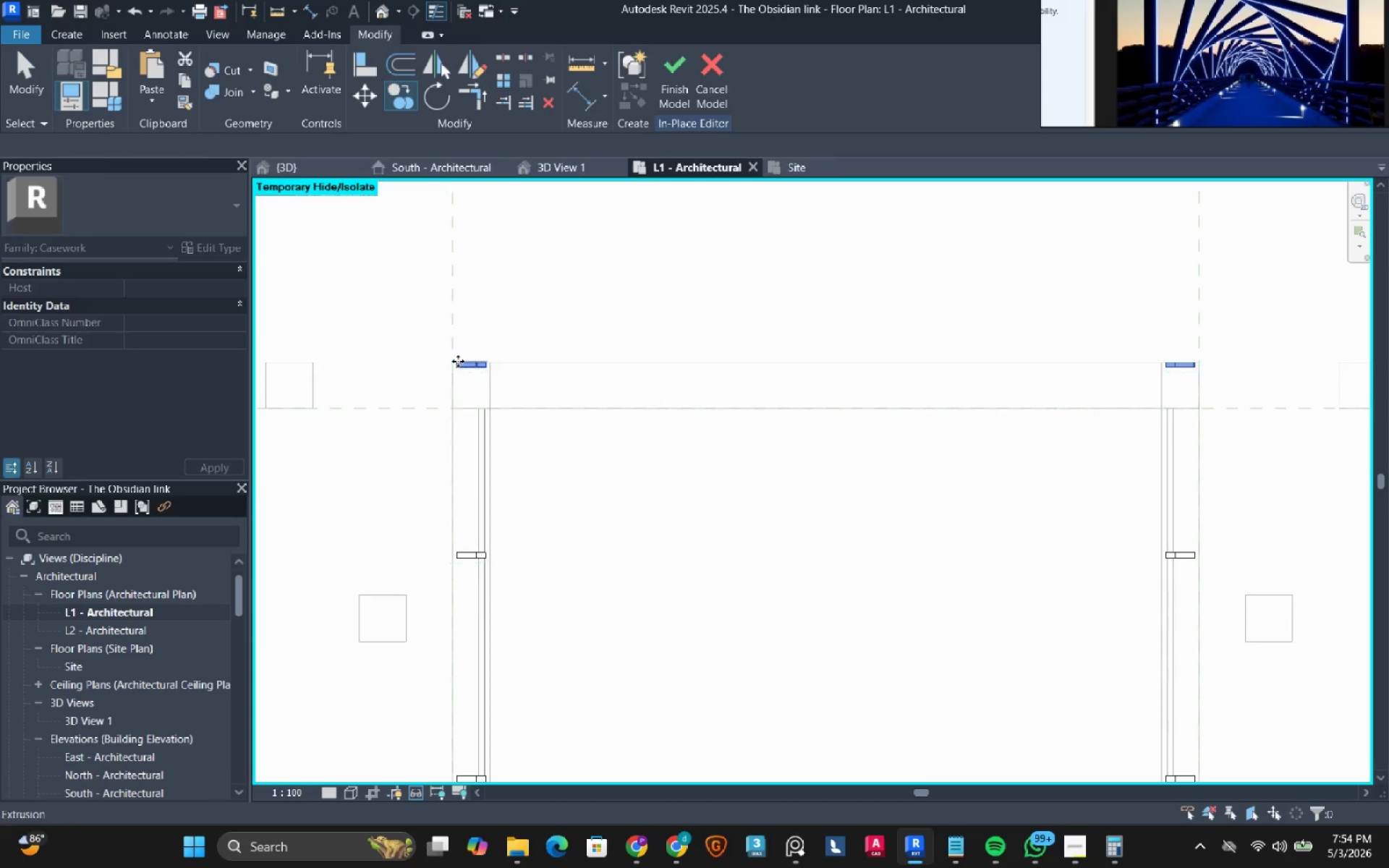 
key(Escape)
 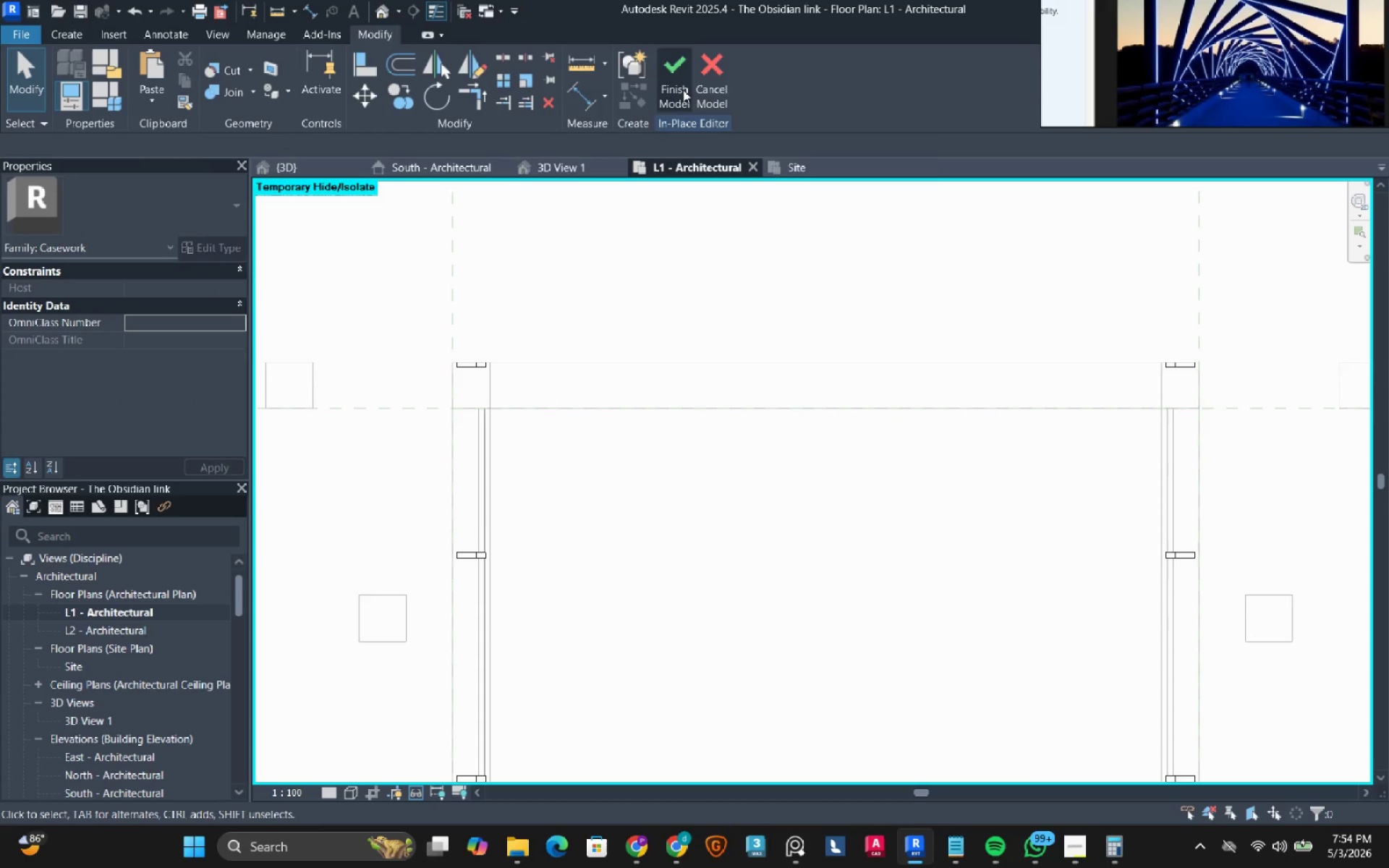 
scroll: coordinate [458, 361], scroll_direction: down, amount: 3.0
 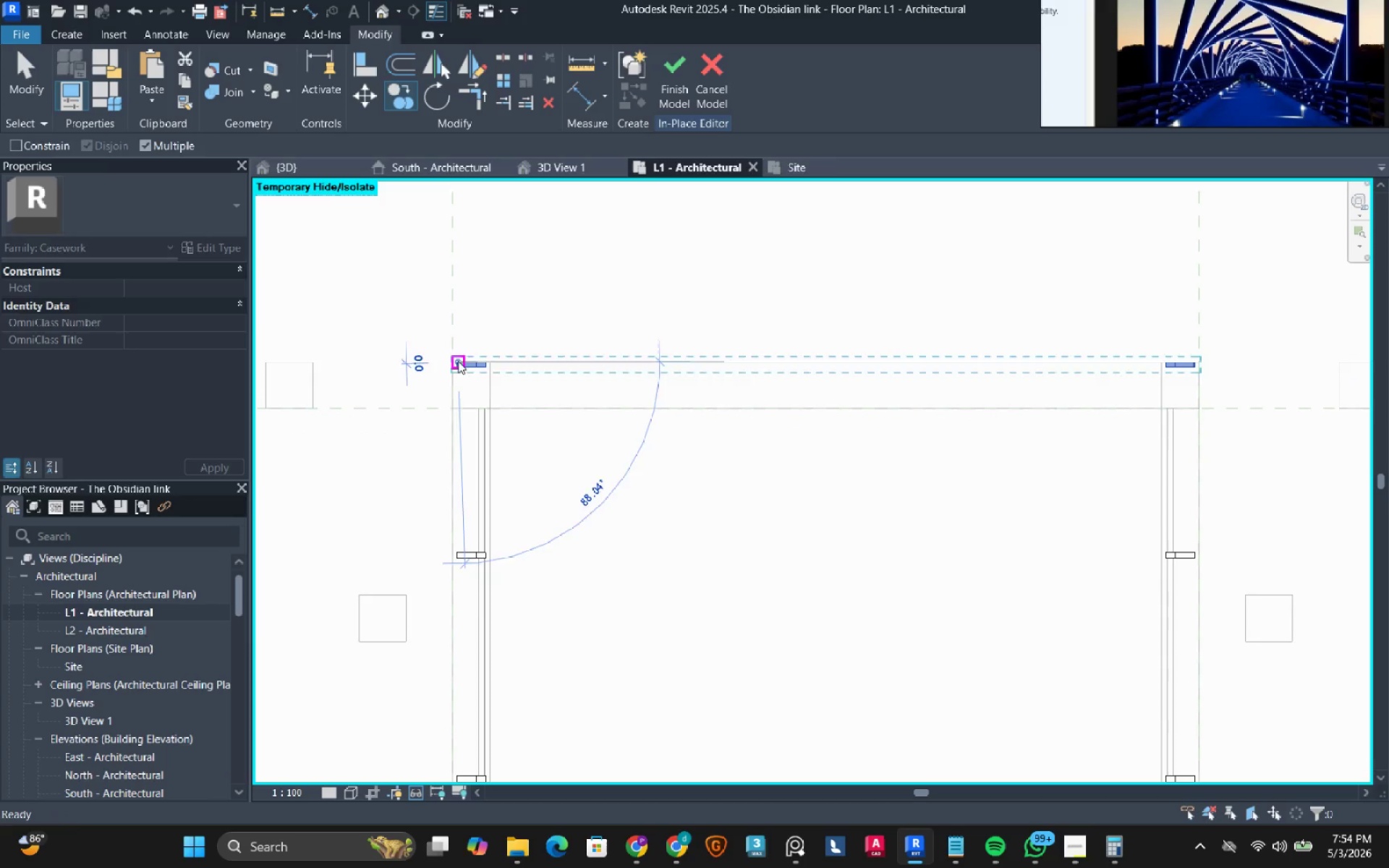 
left_click_drag(start_coordinate=[684, 89], to_coordinate=[676, 90])
 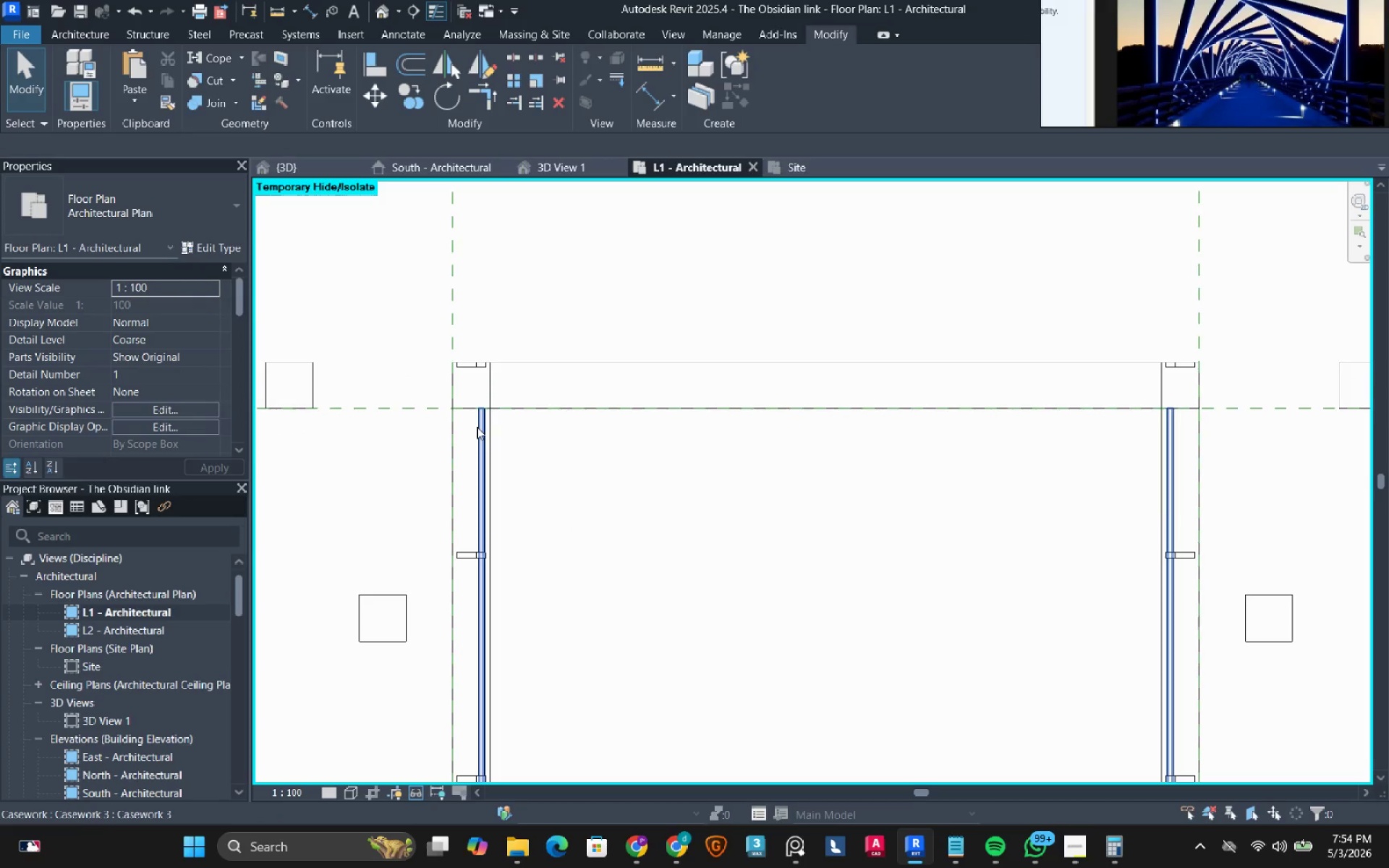 
left_click([477, 427])
 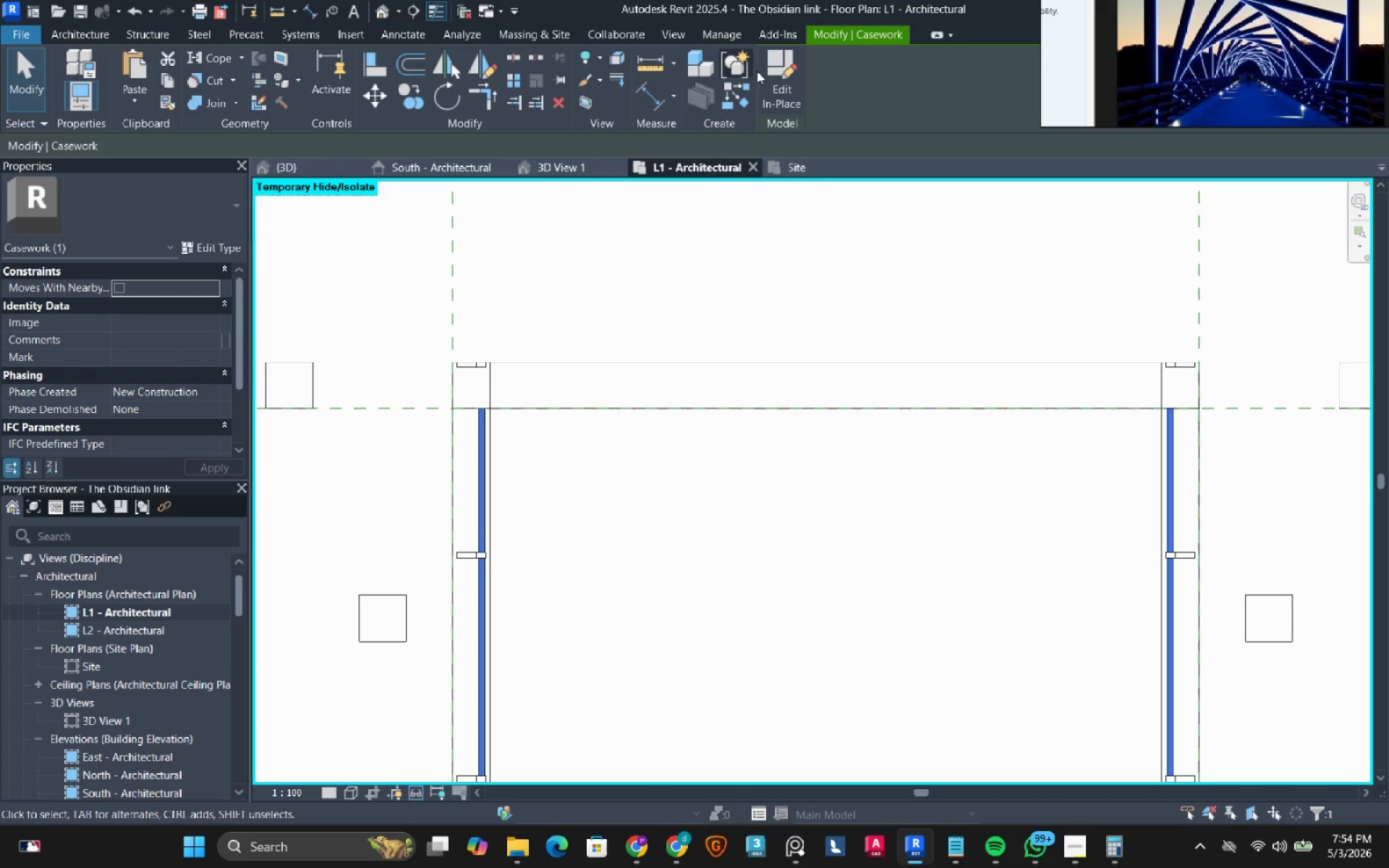 
left_click([763, 71])
 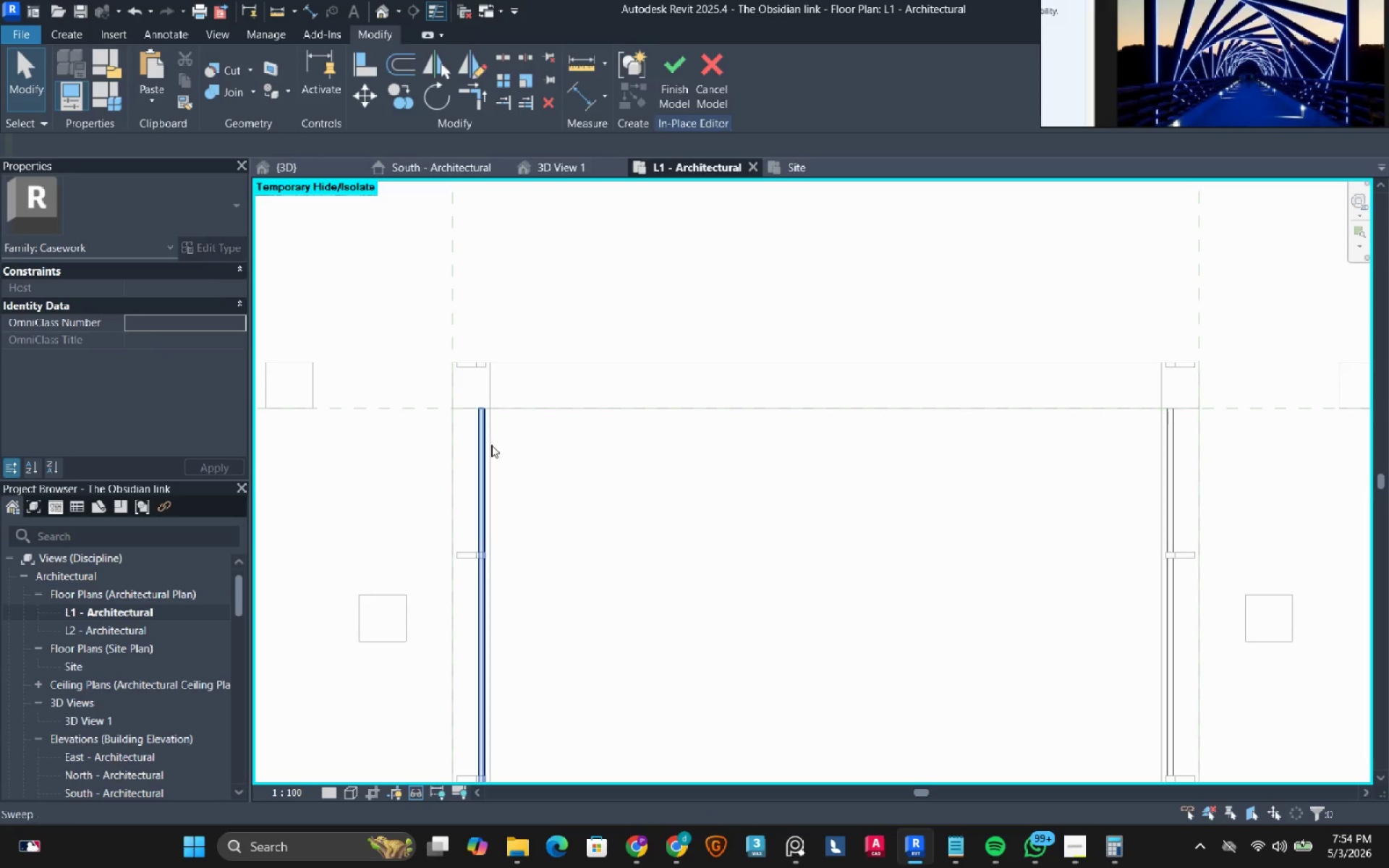 
left_click([491, 445])
 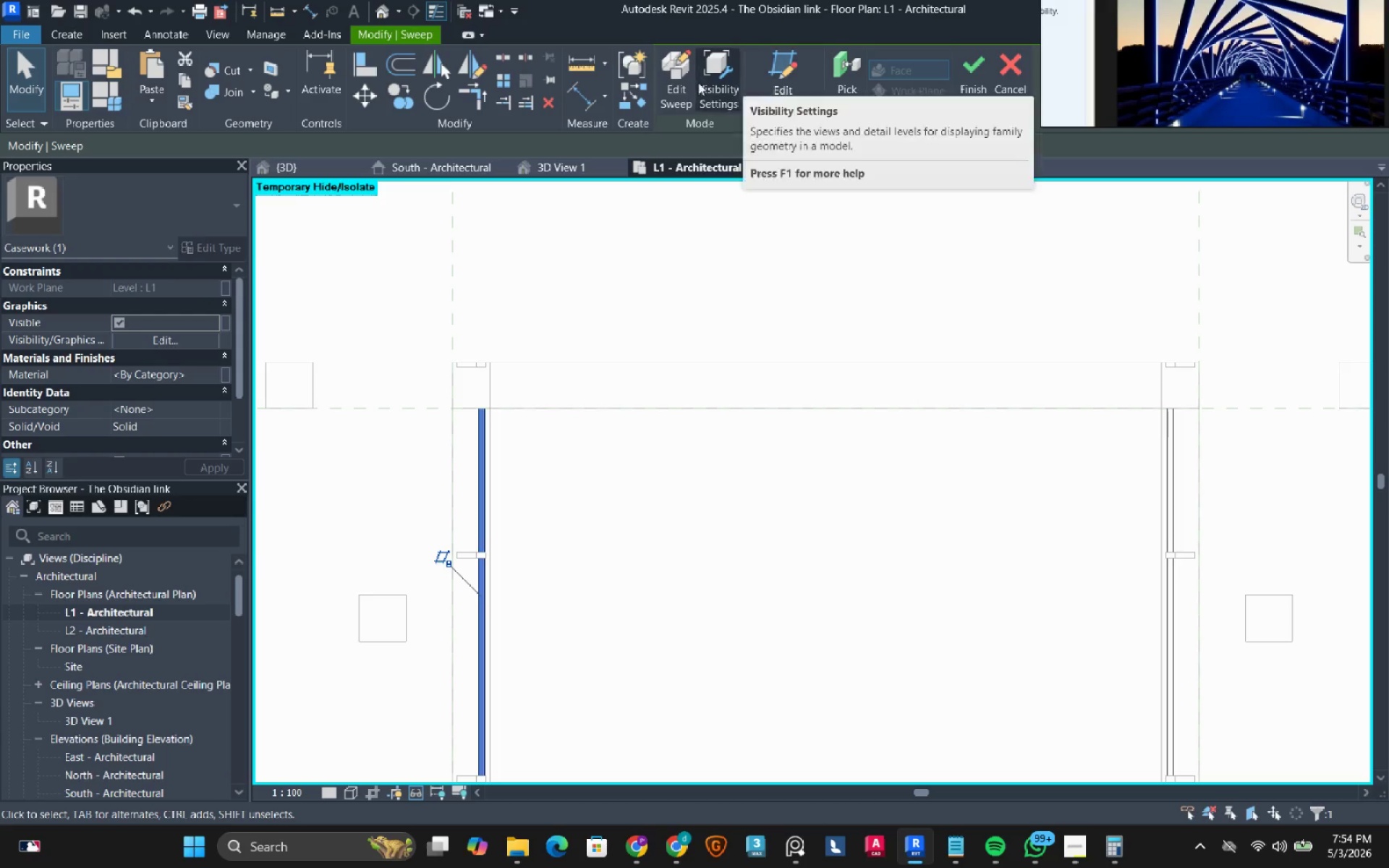 
left_click([670, 87])
 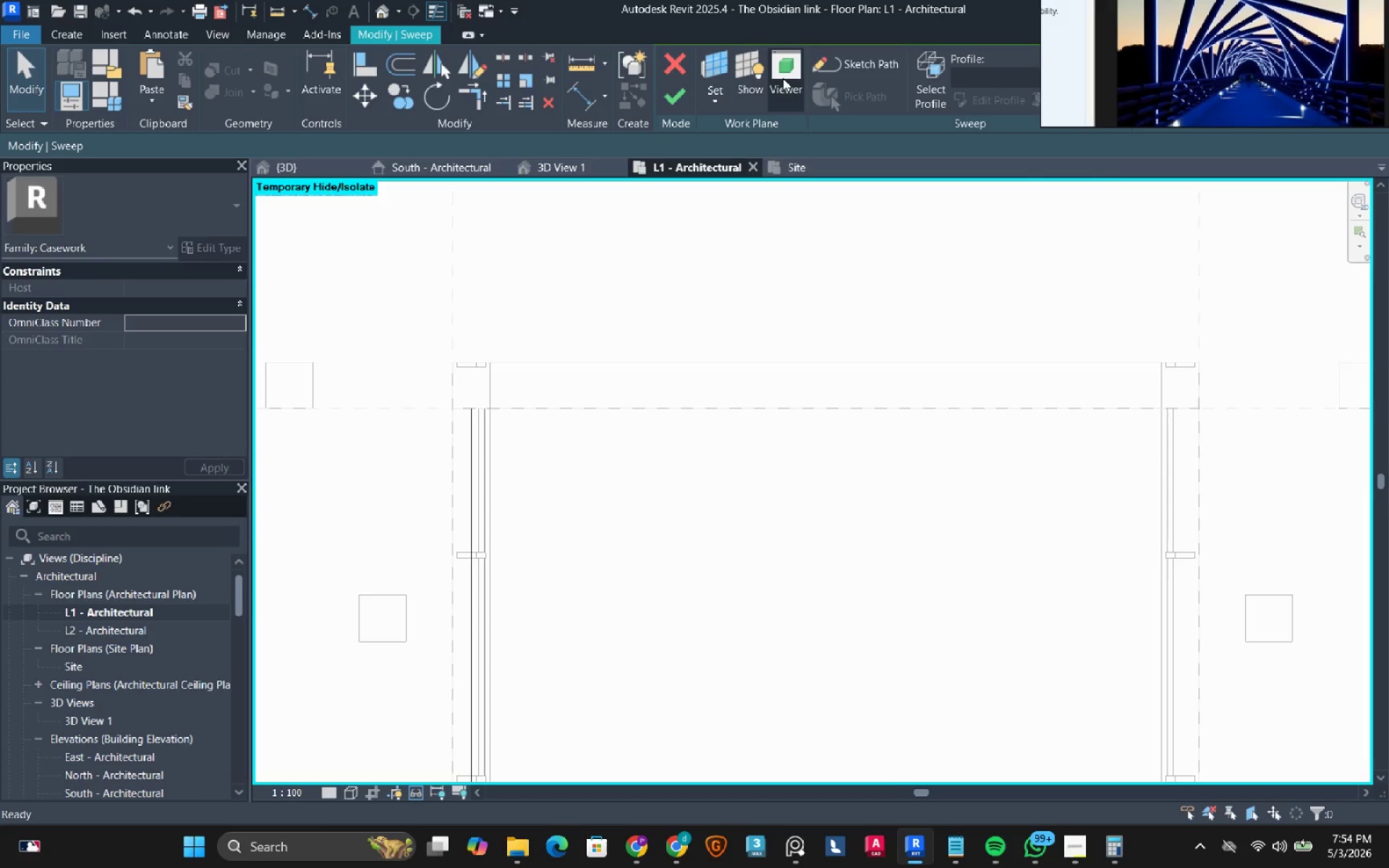 
left_click([888, 64])
 